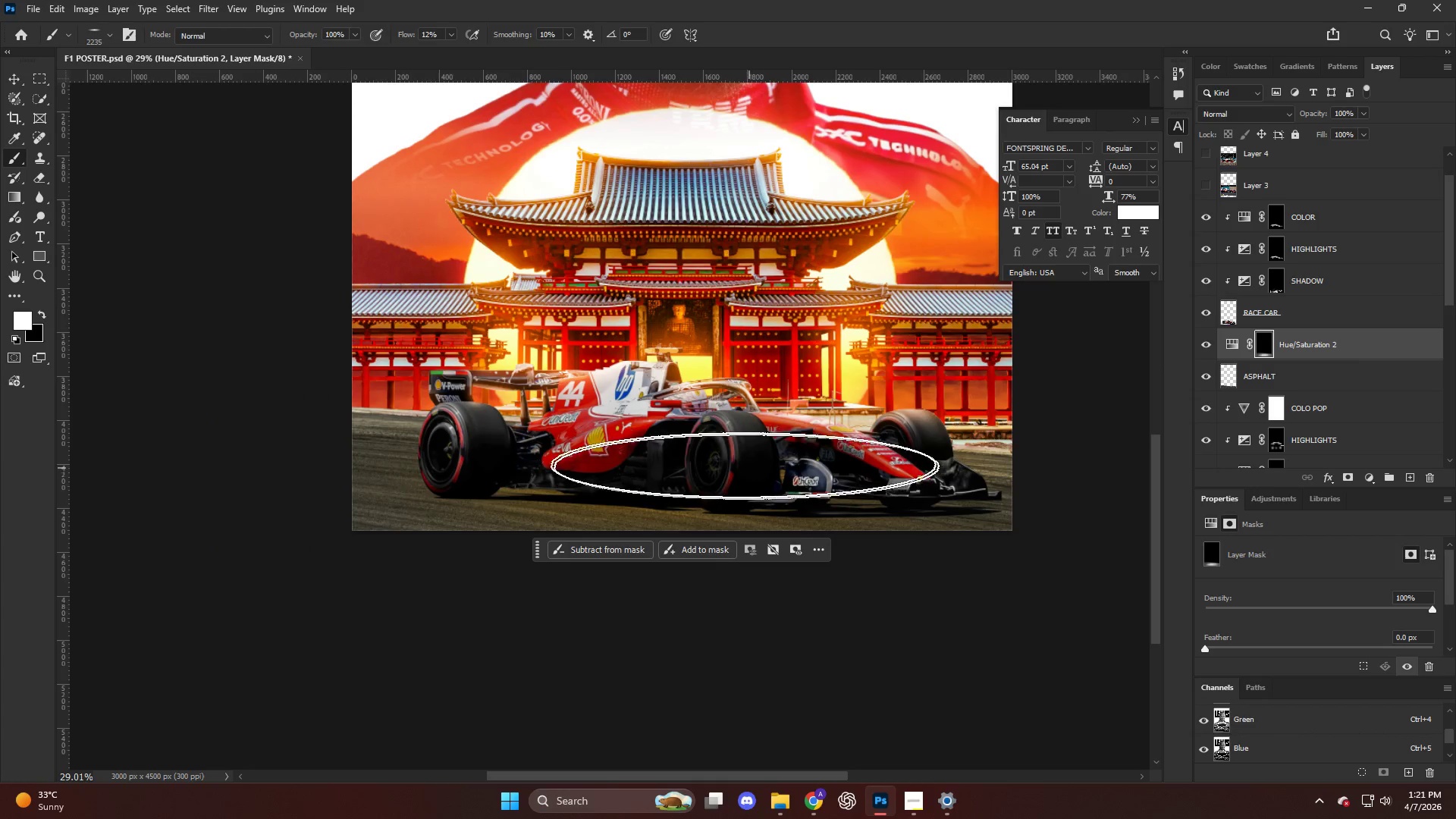 
hold_key(key=AltLeft, duration=0.52)
hold_key(key=AltLeft, duration=0.5)
scroll: coordinate [749, 435], scroll_direction: up, amount: 4.0
 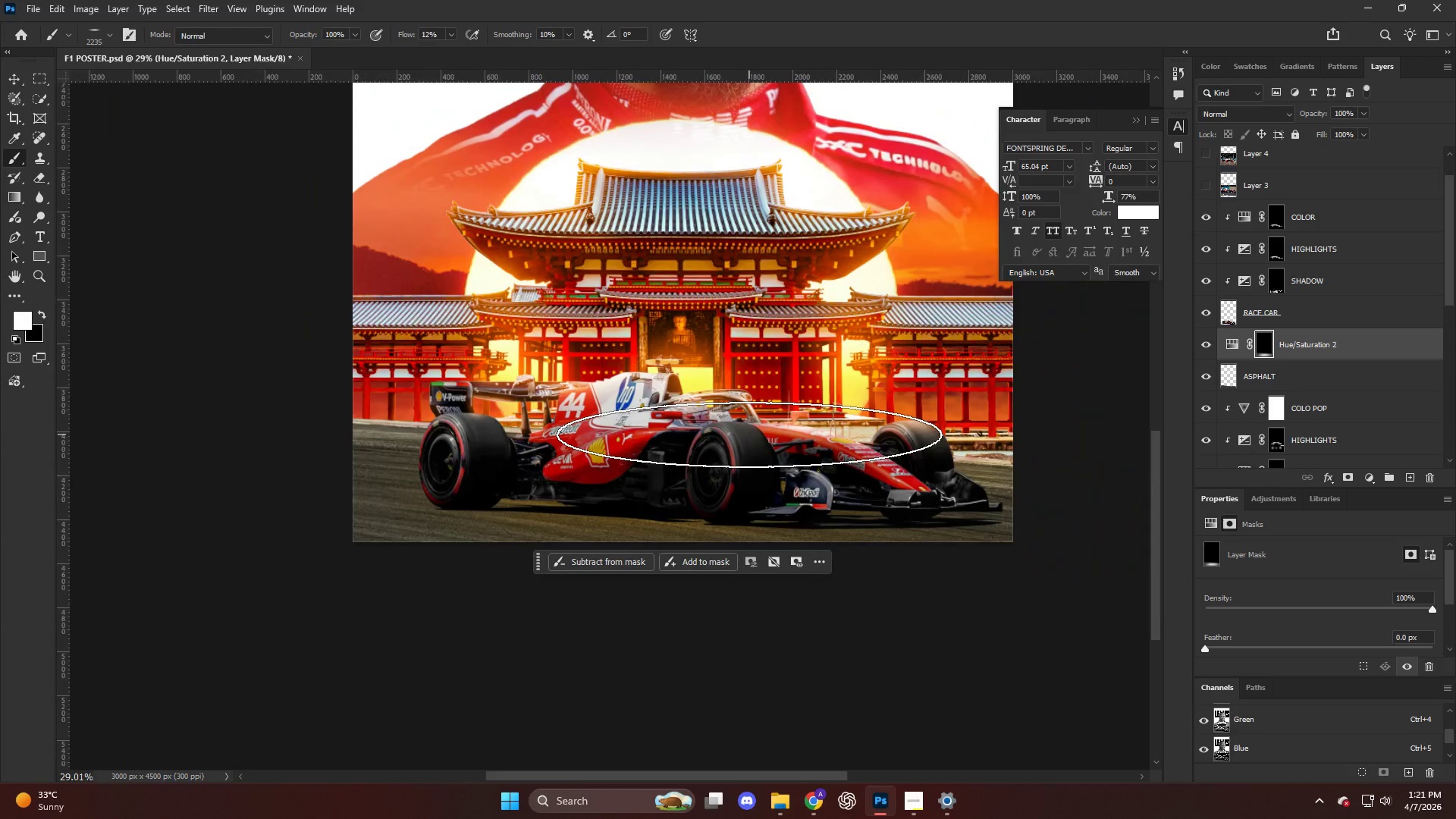 
key(Alt+AltLeft)
 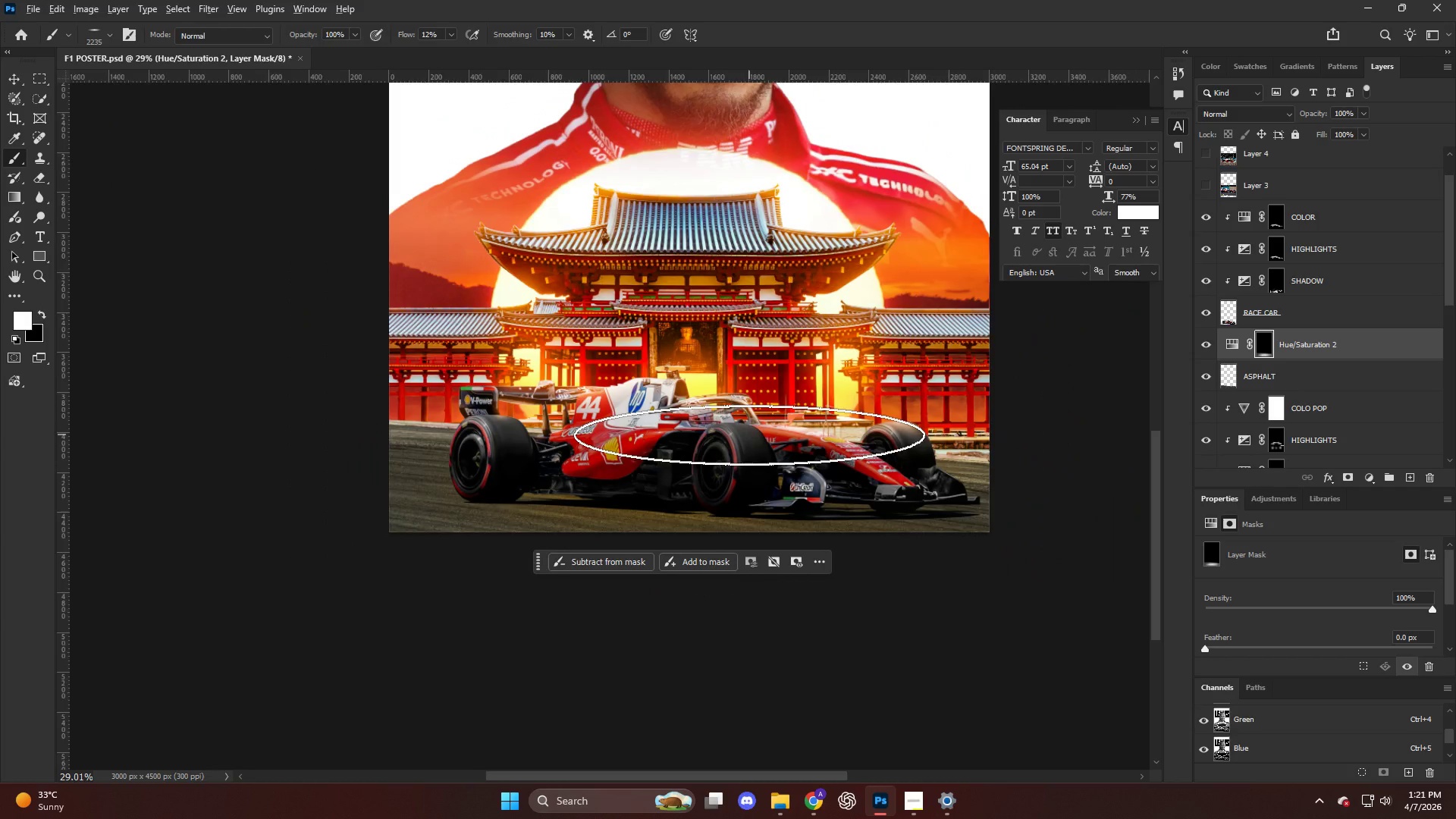 
scroll: coordinate [752, 436], scroll_direction: down, amount: 2.0
 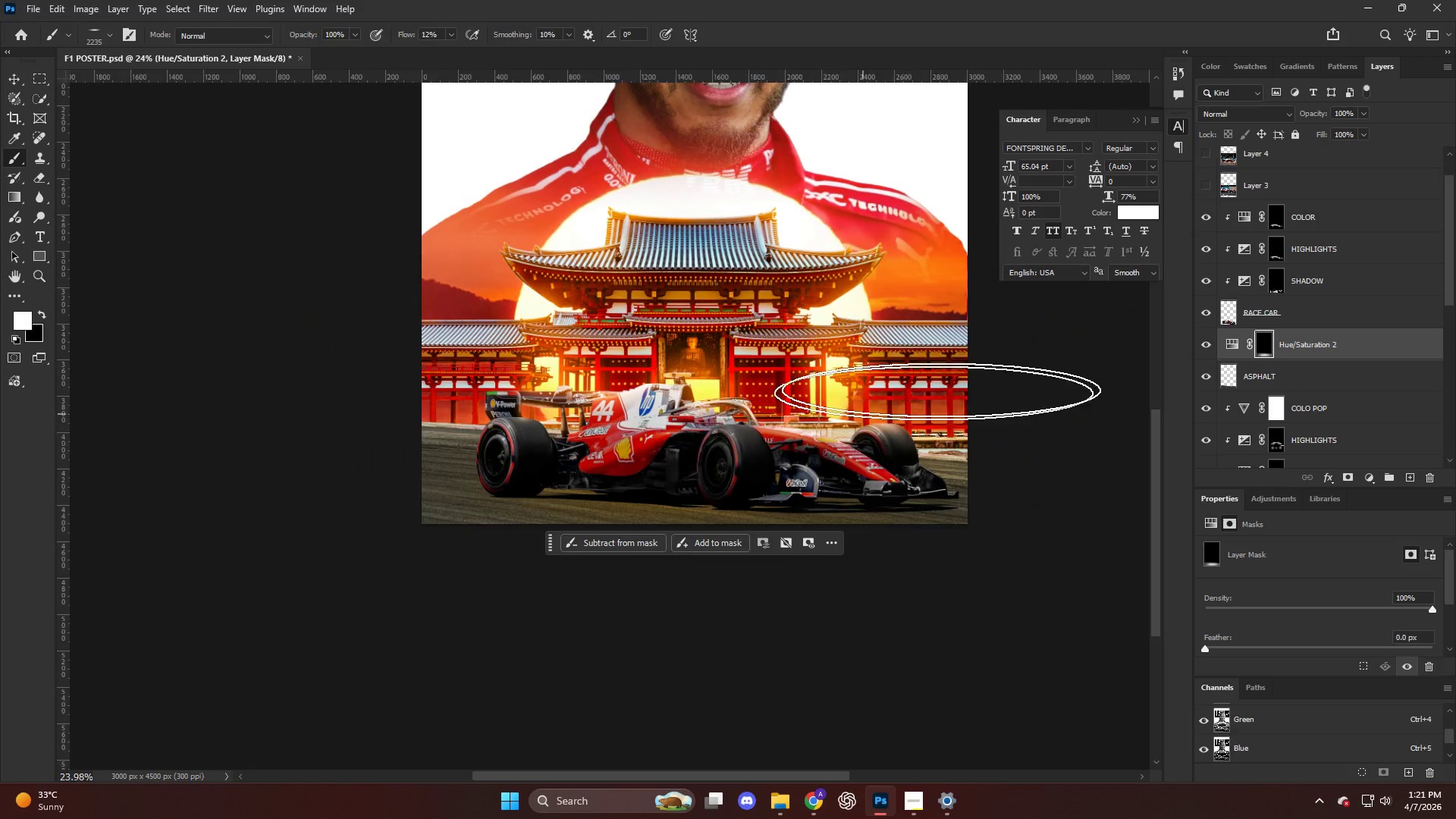 
hold_key(key=AltLeft, duration=3.84)
scroll: coordinate [926, 363], scroll_direction: up, amount: 1.0
 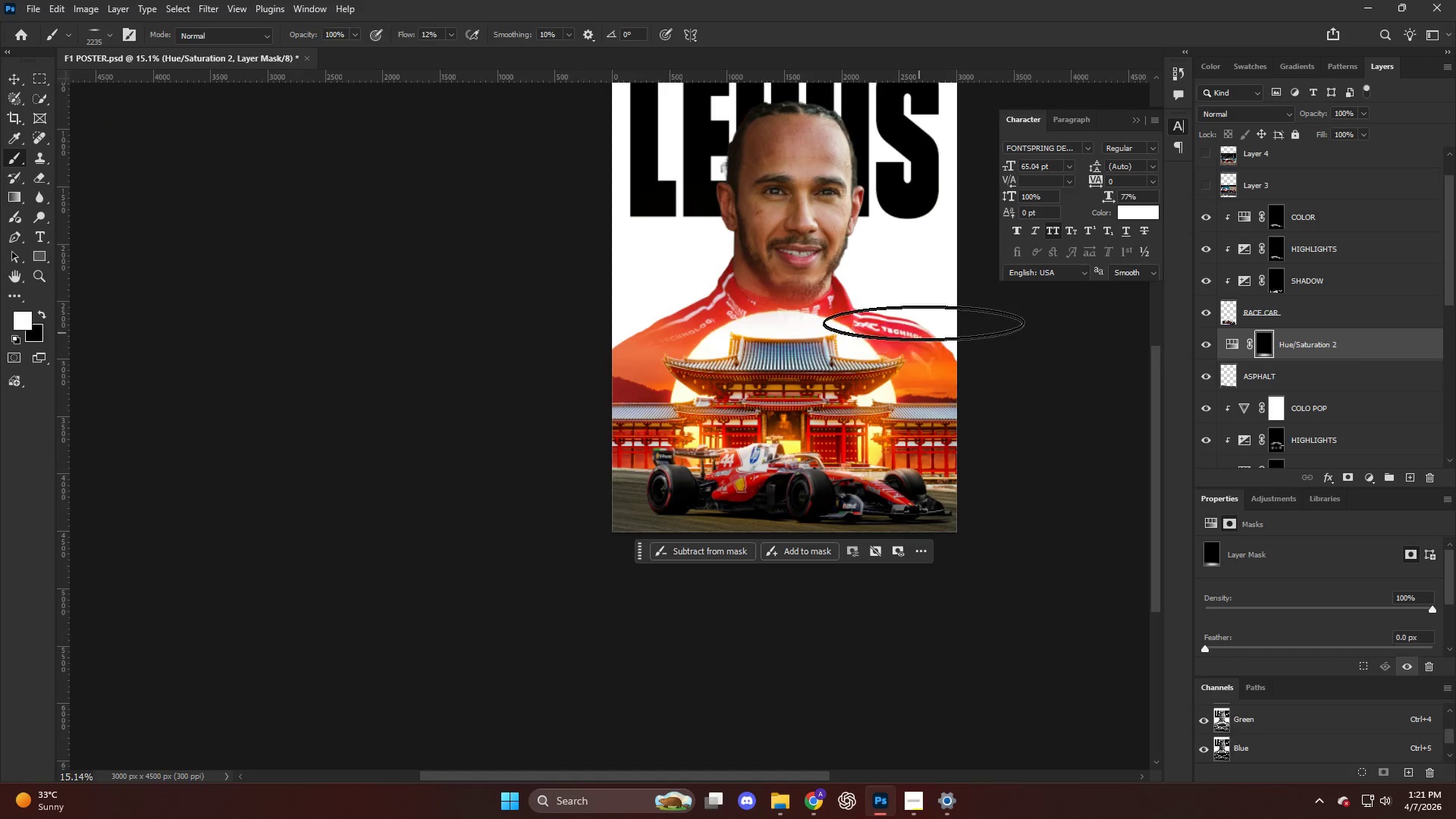 
hold_key(key=AltLeft, duration=0.53)
scroll: coordinate [916, 307], scroll_direction: up, amount: 5.0
 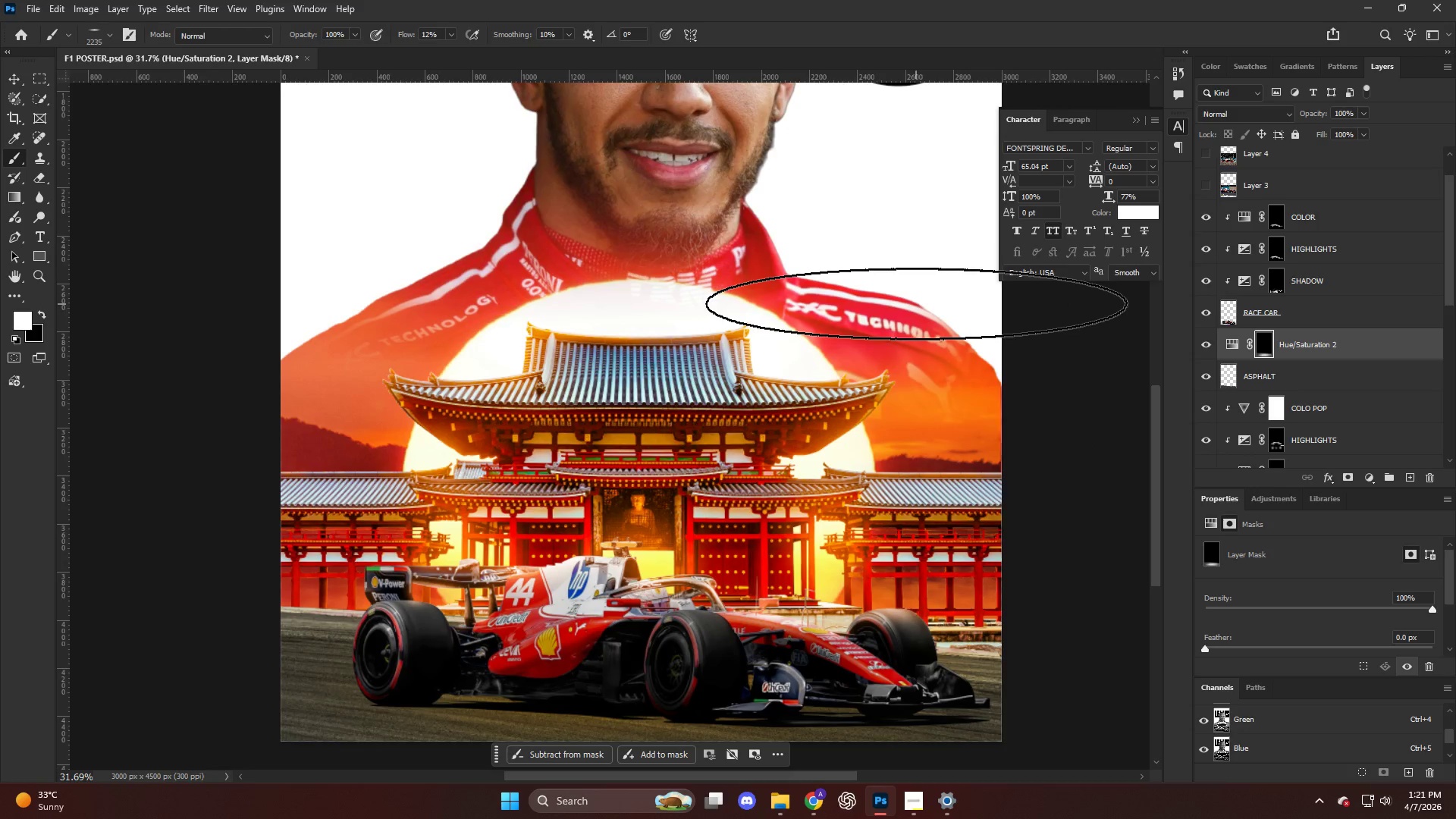 
key(Alt+AltLeft)
 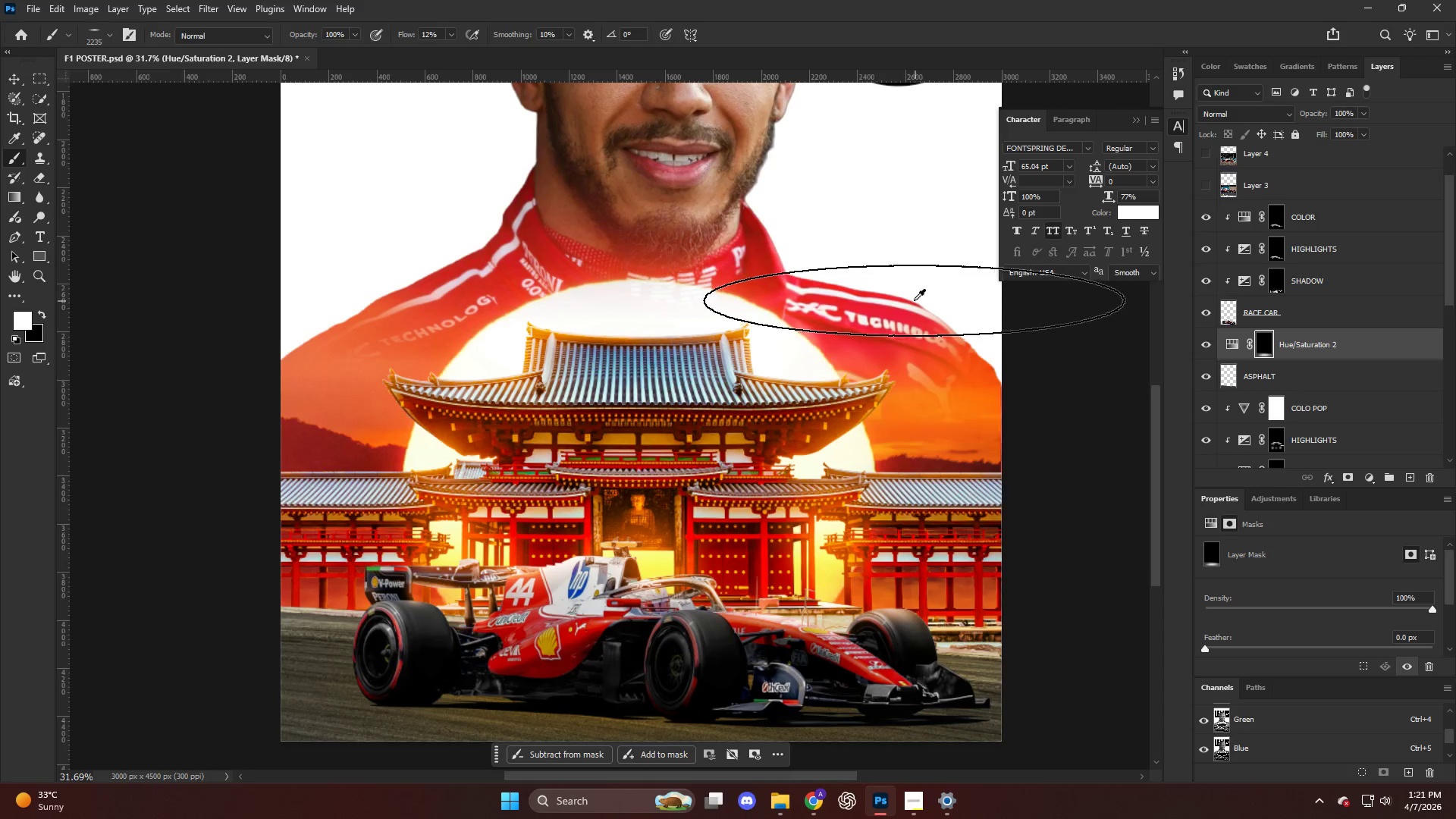 
scroll: coordinate [1293, 303], scroll_direction: up, amount: 6.0
 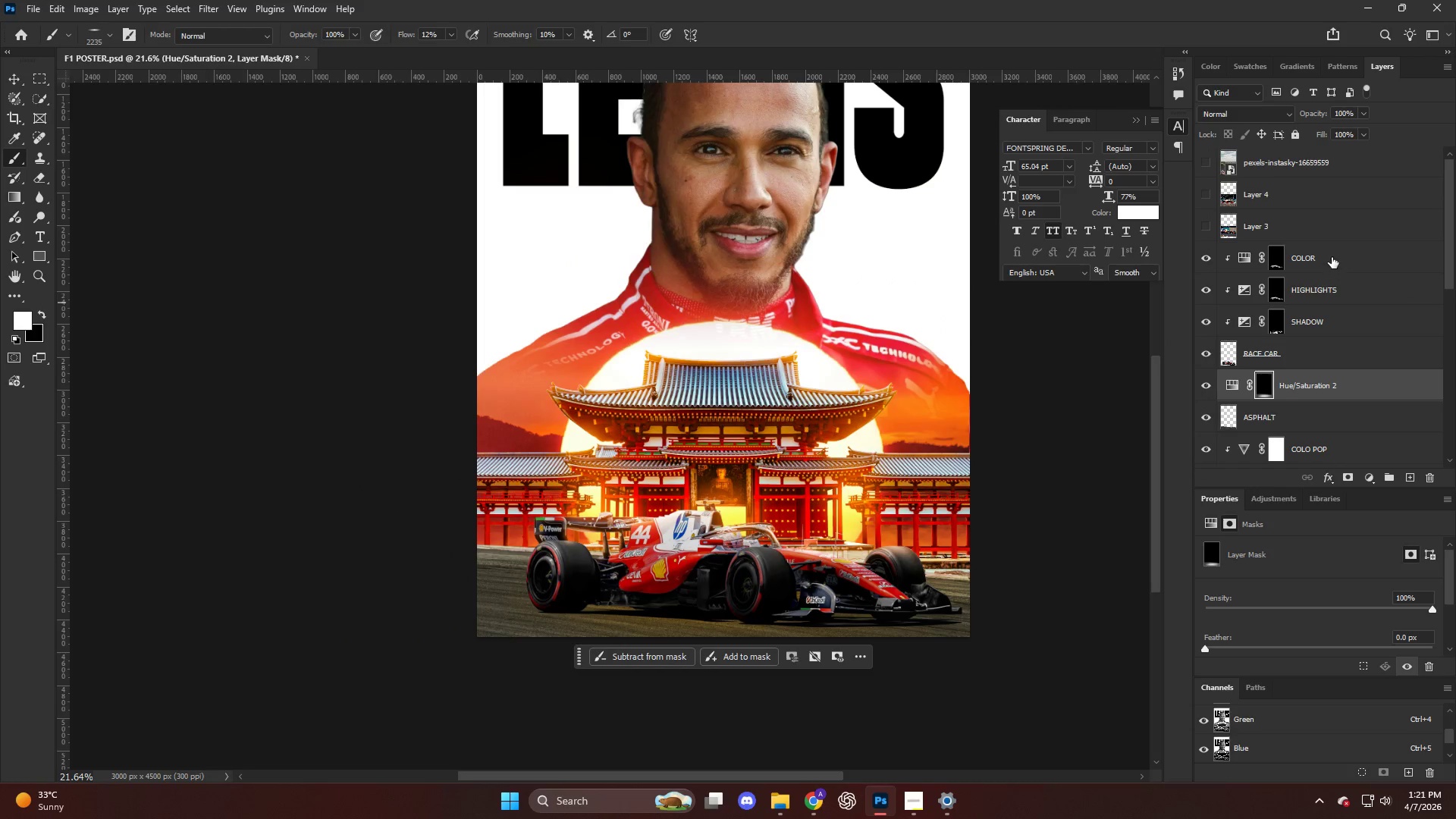 
left_click([1334, 248])
 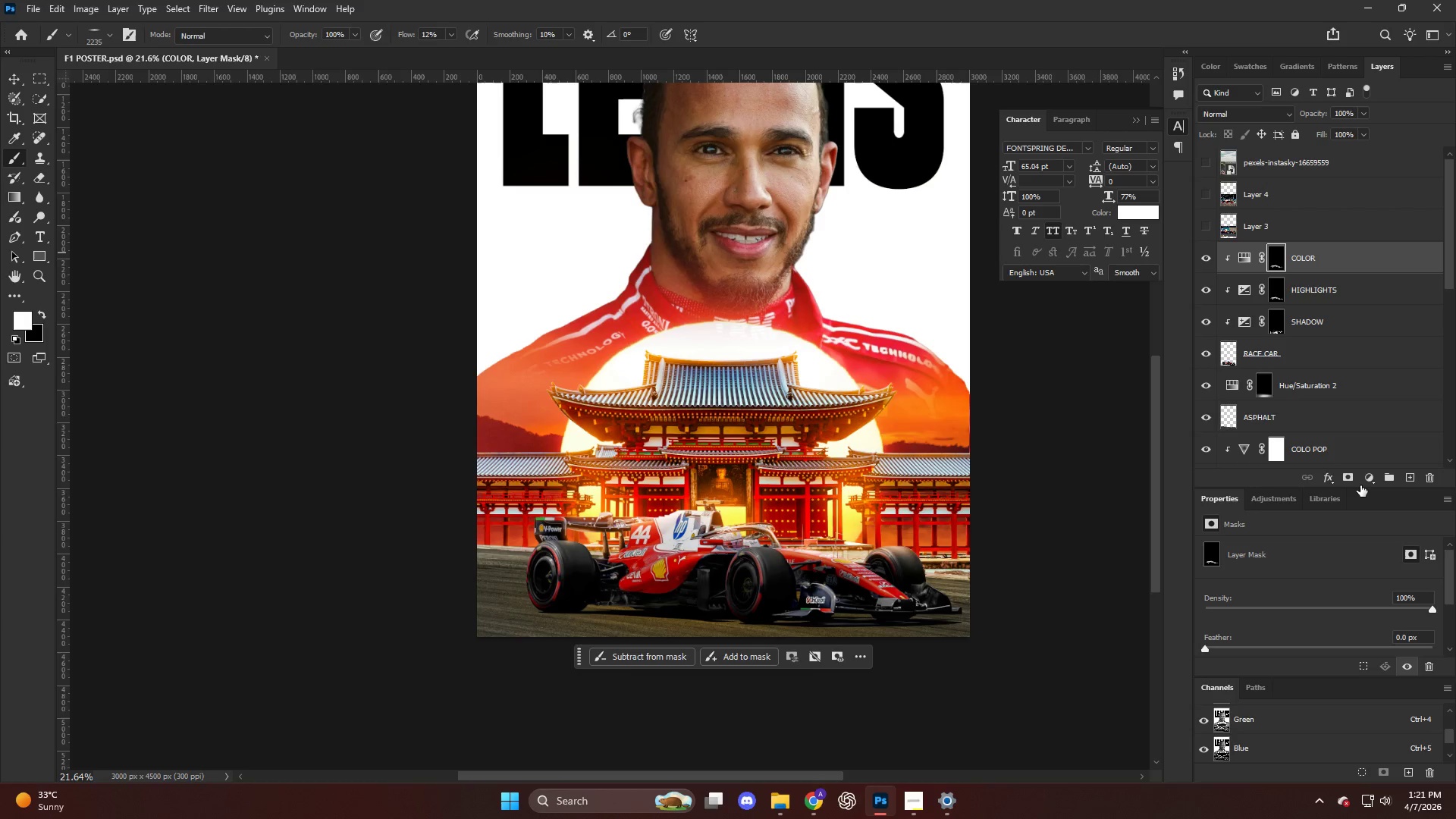 
left_click([1363, 483])
 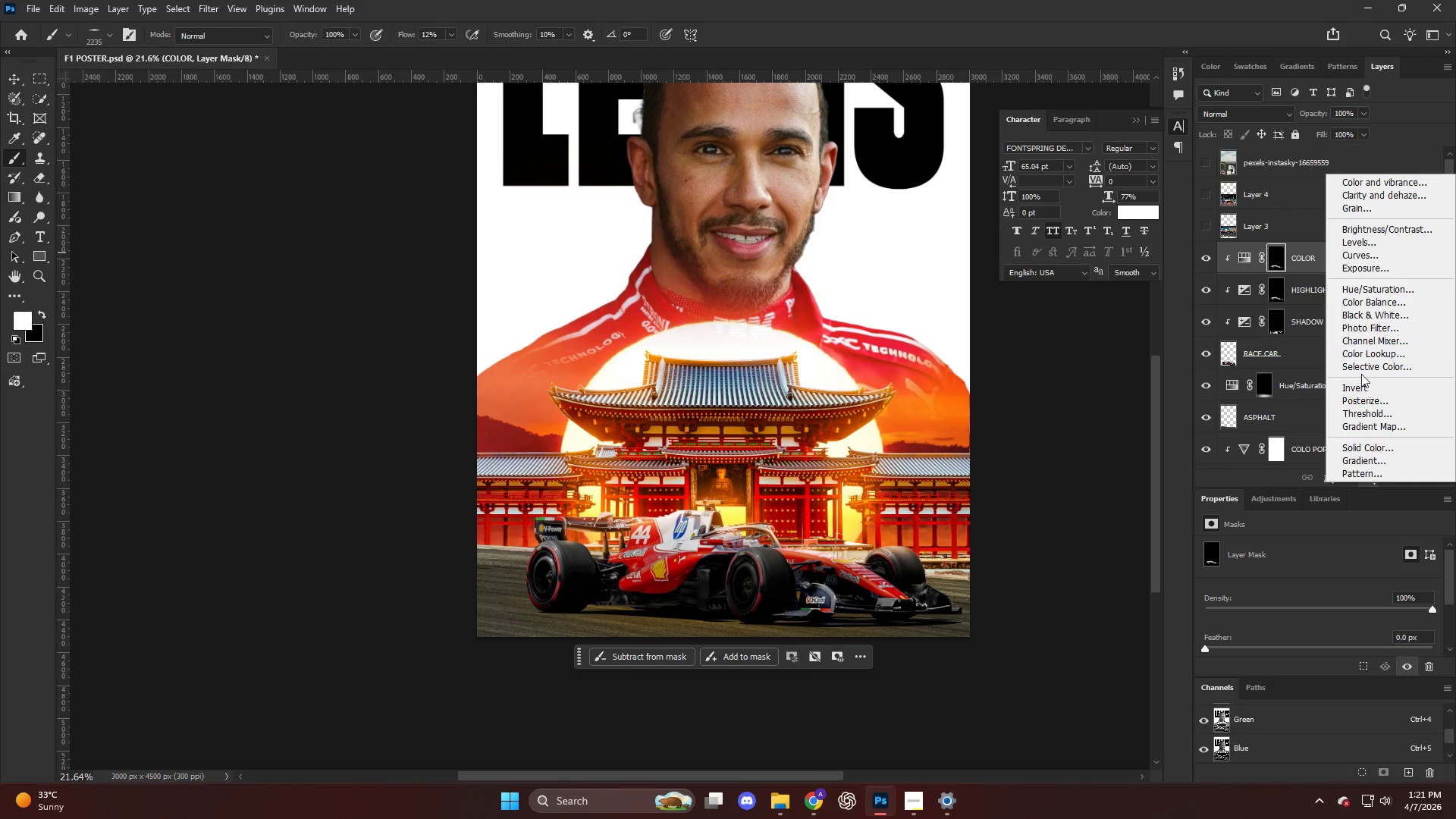 
wait(7.02)
 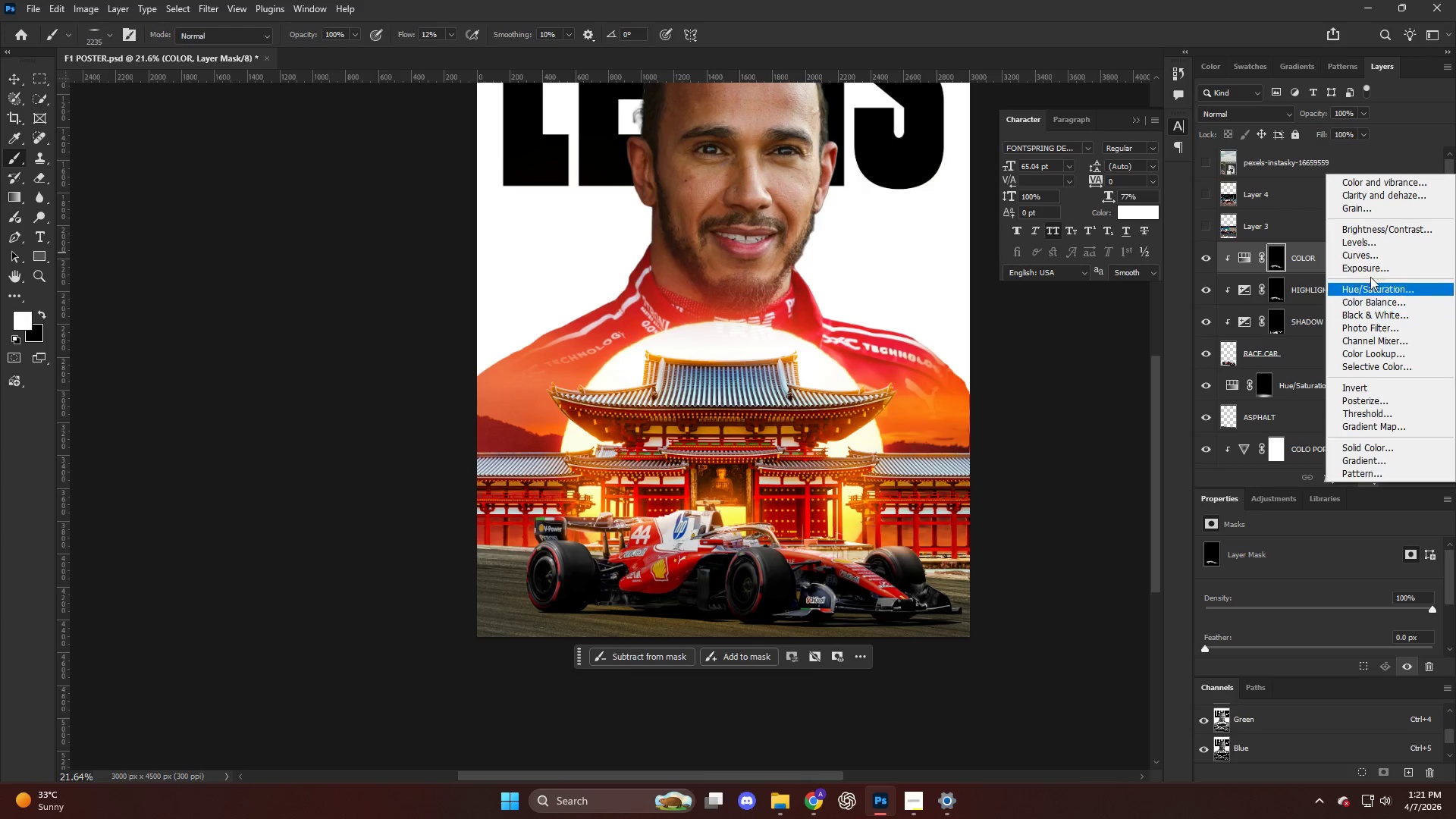 
left_click([1360, 449])
 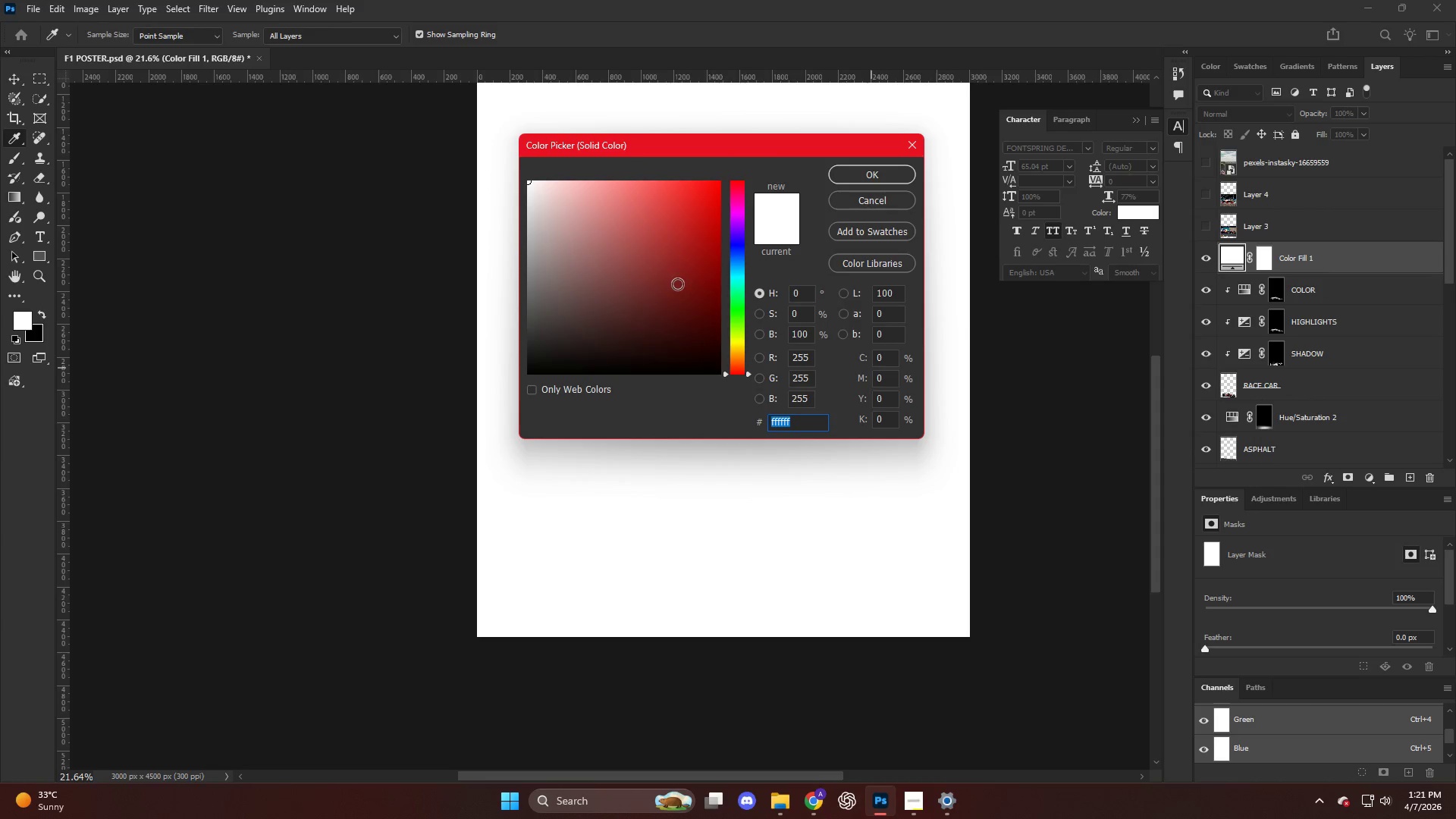 
left_click_drag(start_coordinate=[741, 349], to_coordinate=[745, 353])
 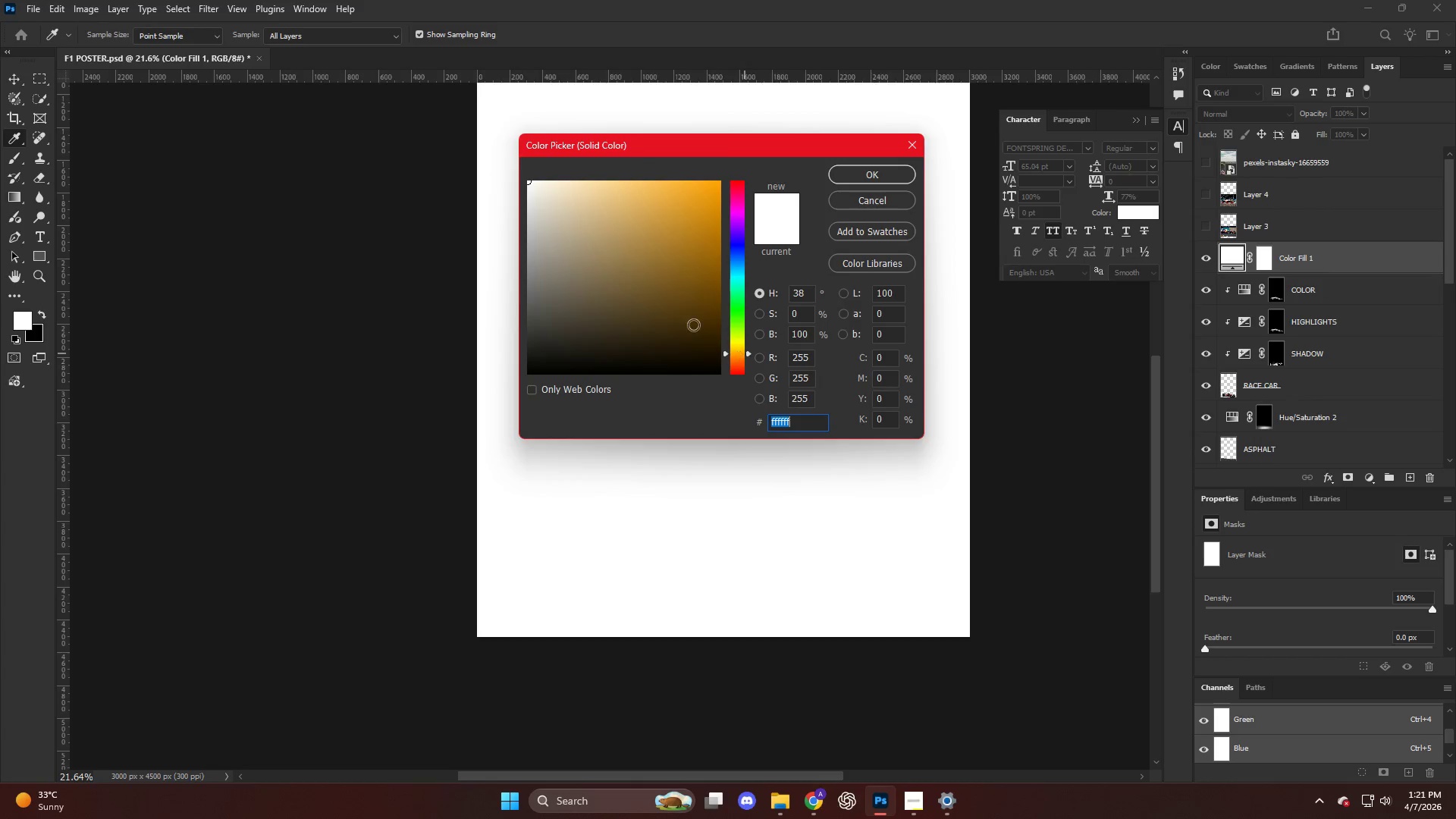 
left_click_drag(start_coordinate=[673, 291], to_coordinate=[773, 130])
 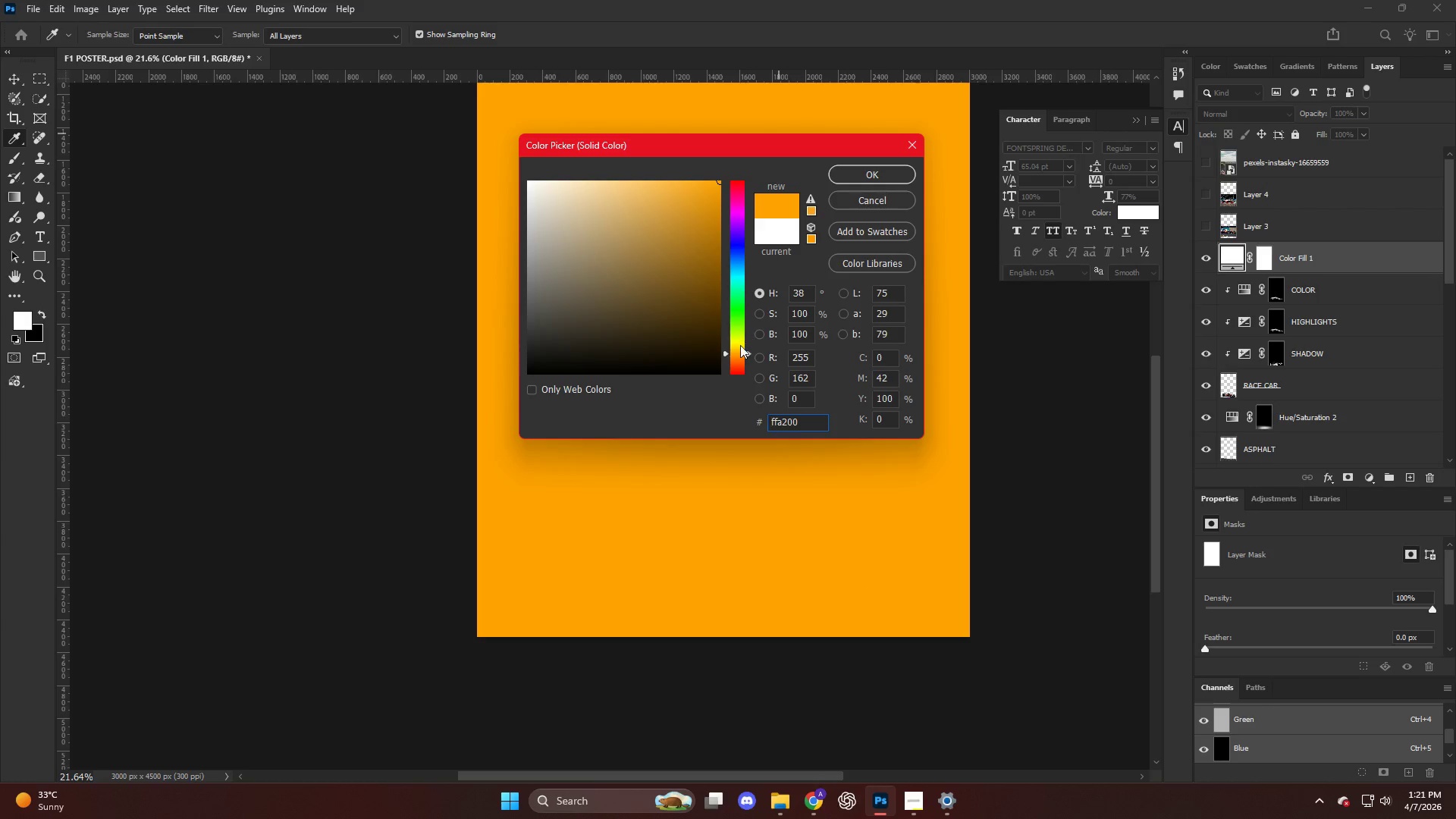 
left_click([735, 356])
 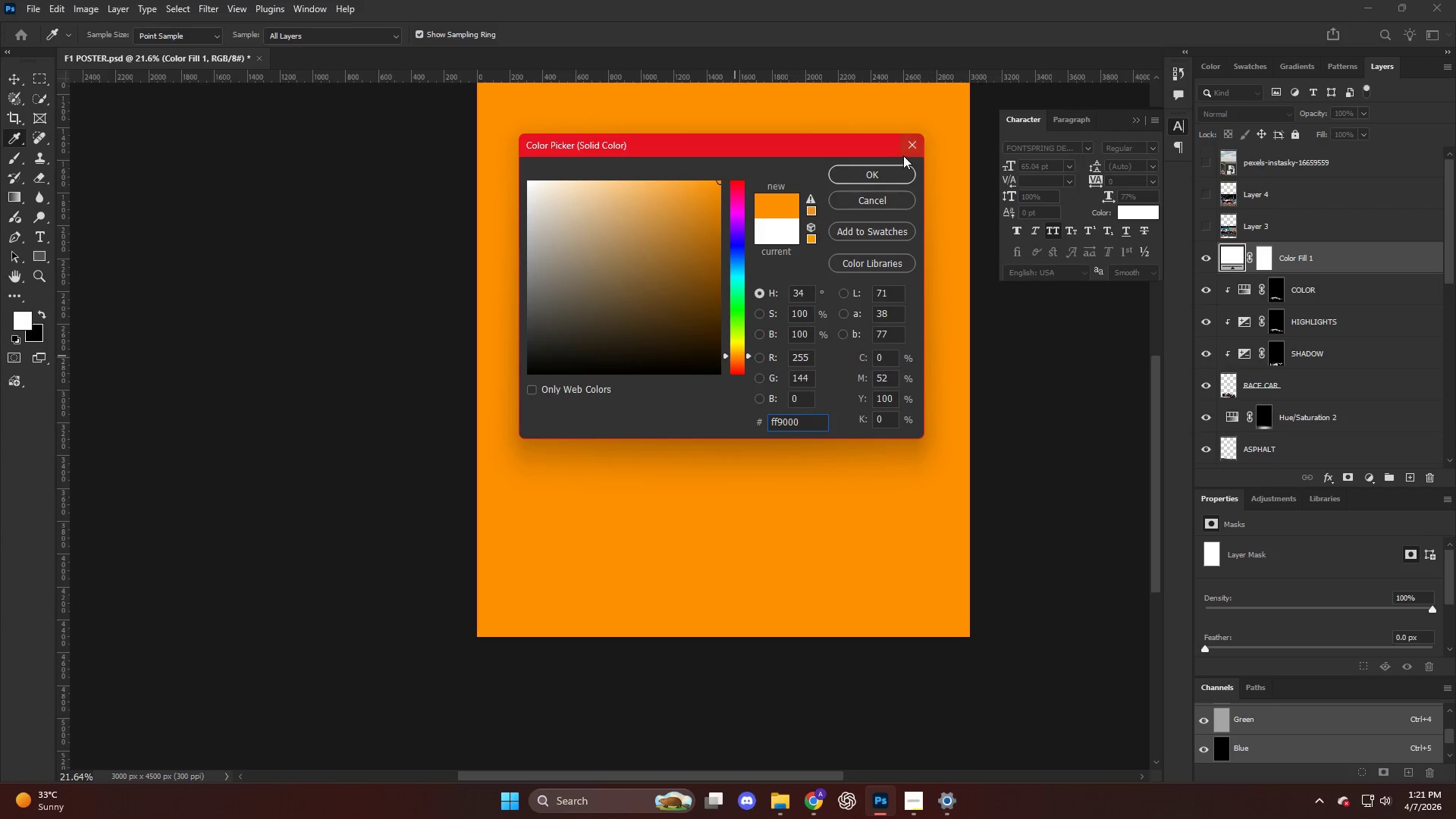 
left_click_drag(start_coordinate=[885, 172], to_coordinate=[883, 177])
 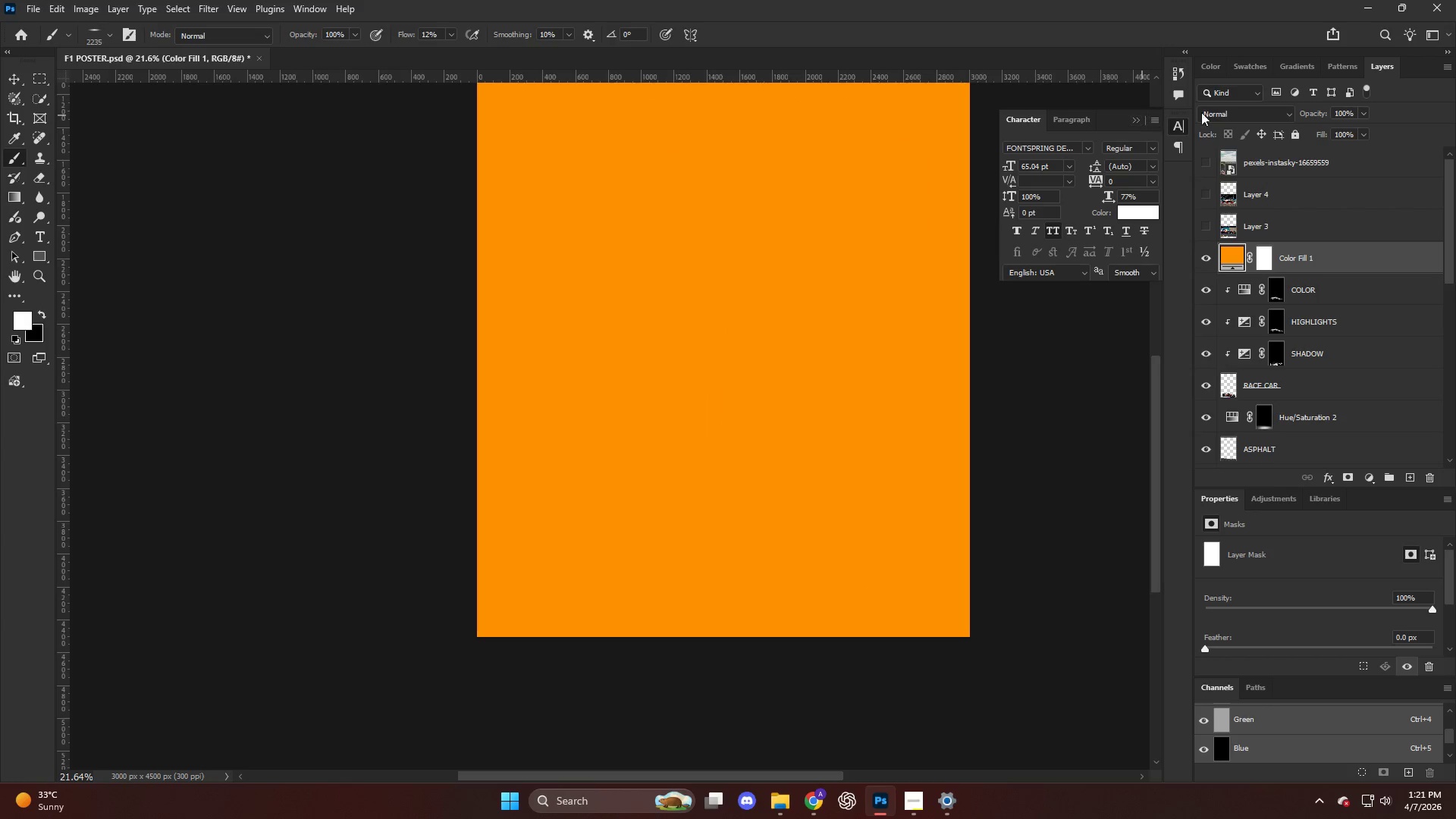 
left_click([1217, 108])
 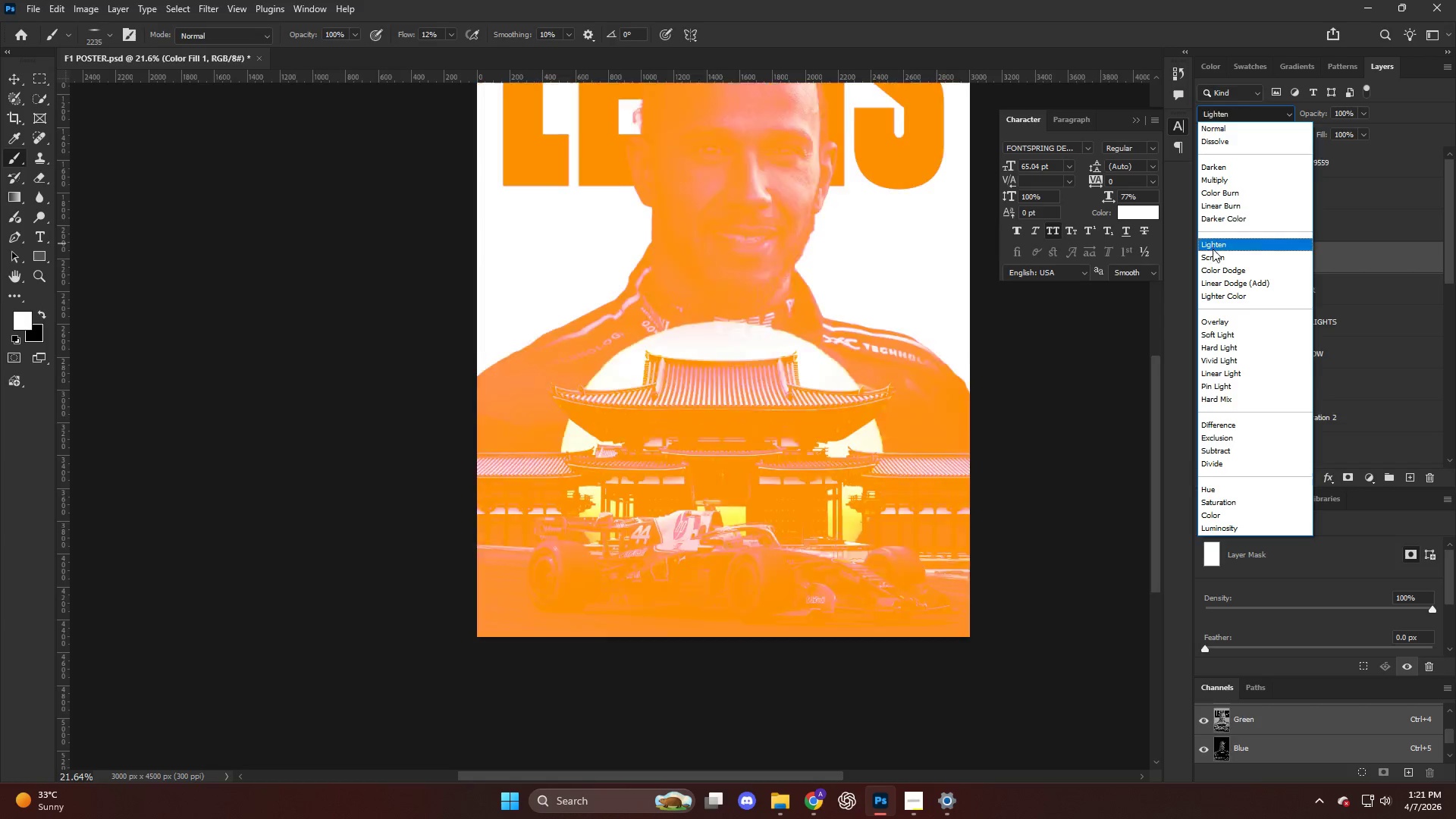 
left_click([1213, 255])
 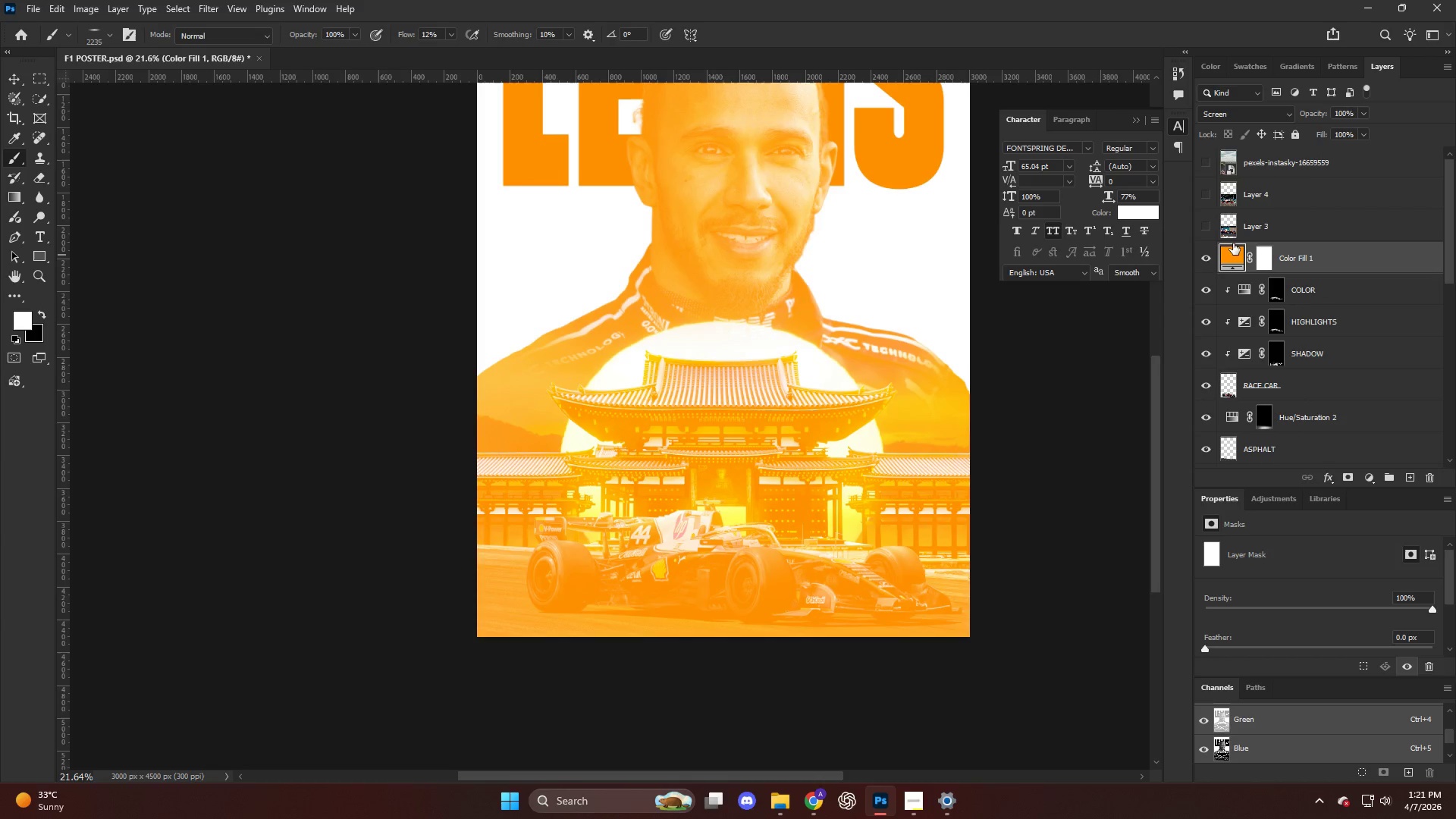 
left_click([1227, 252])
 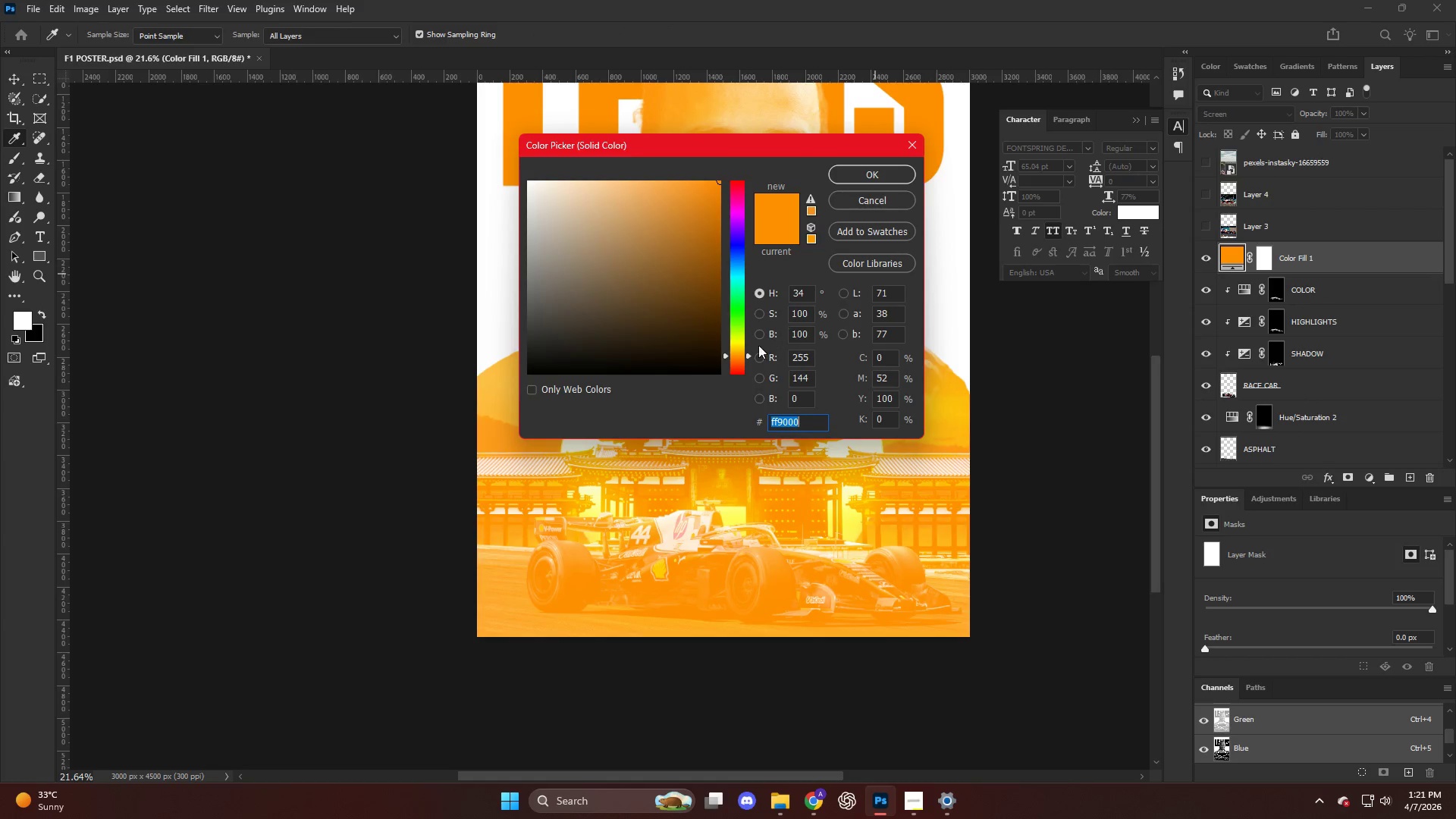 
left_click_drag(start_coordinate=[745, 355], to_coordinate=[748, 359])
 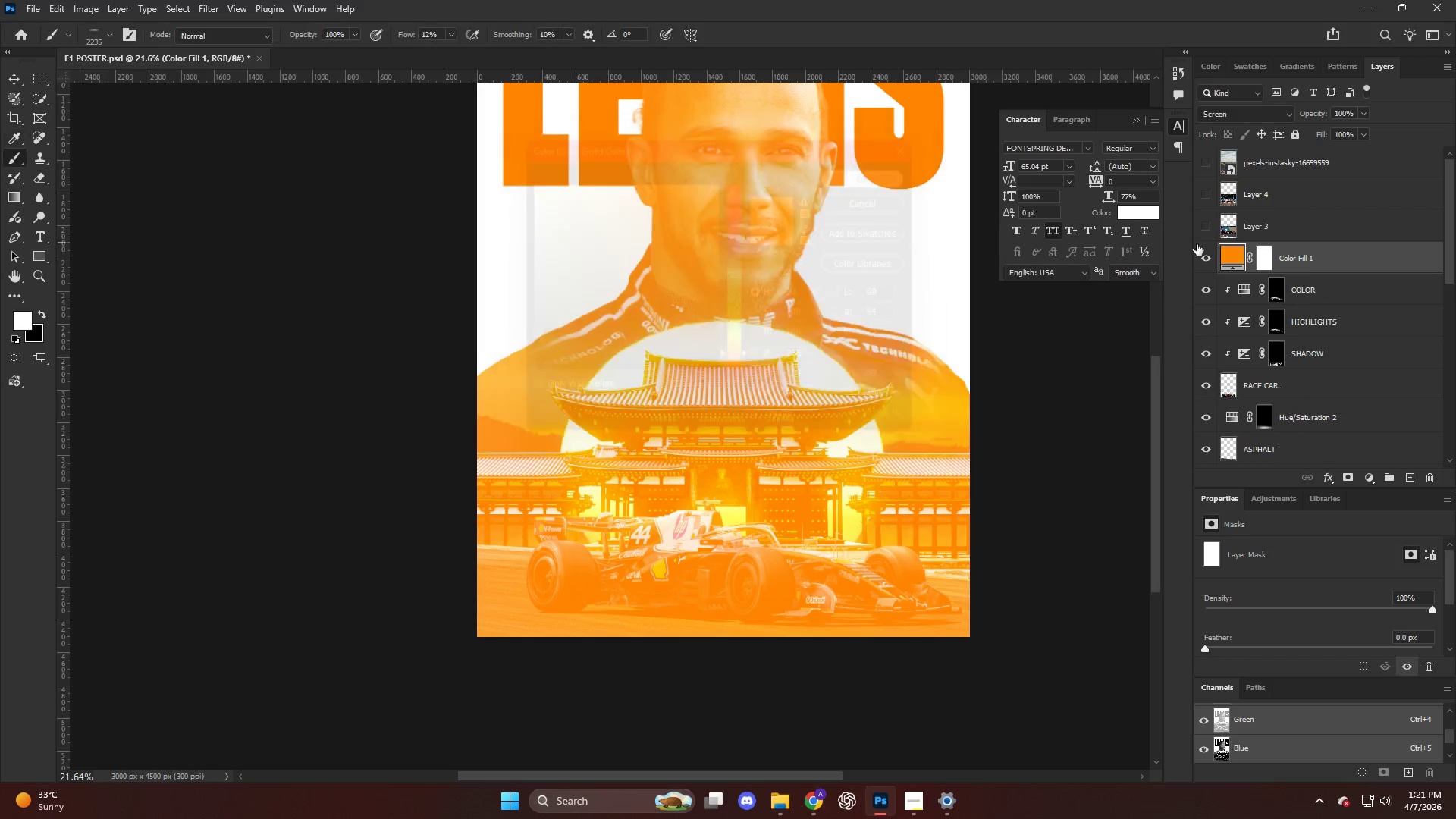 
left_click([1274, 261])
 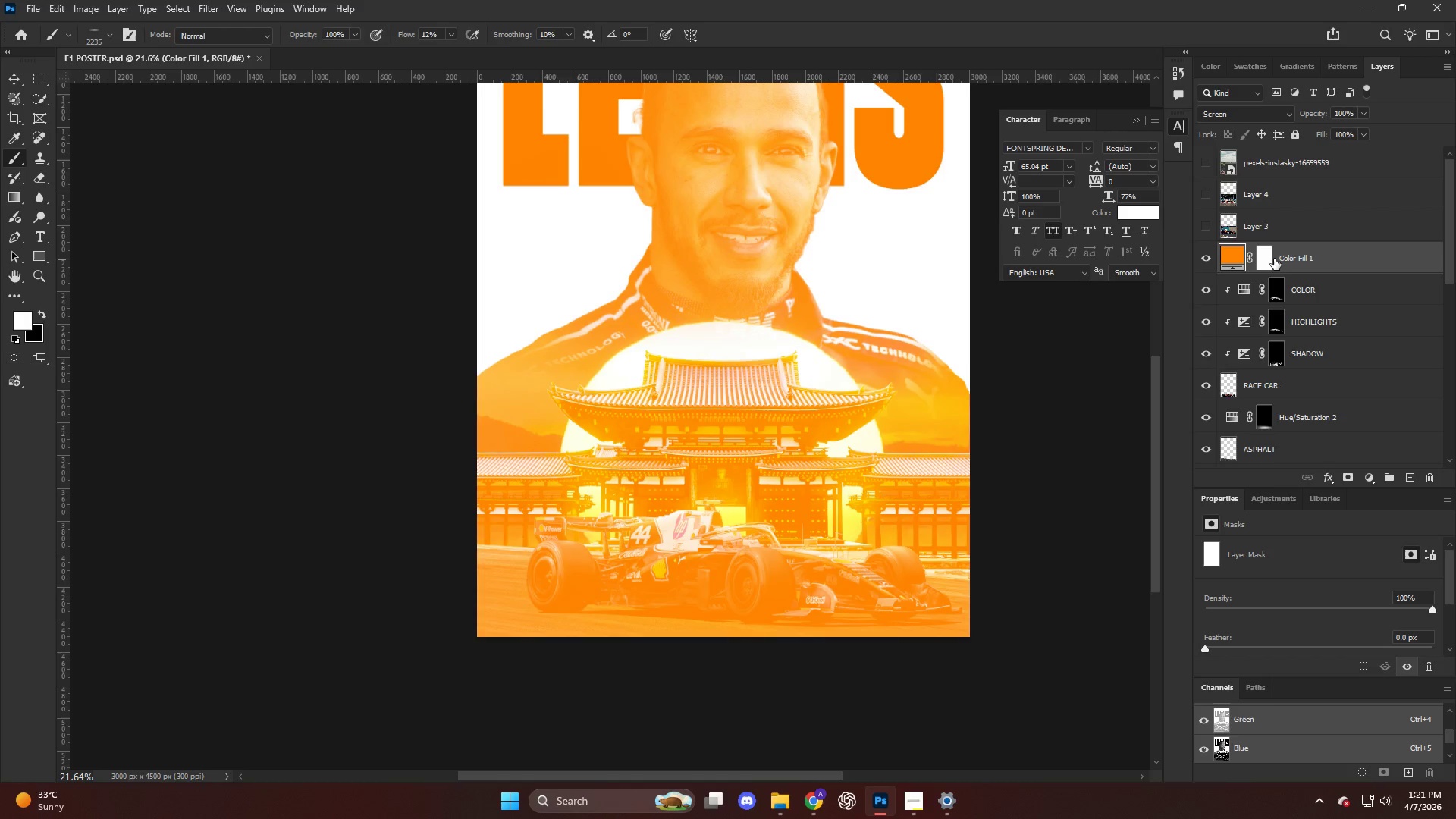 
left_click([1270, 258])
 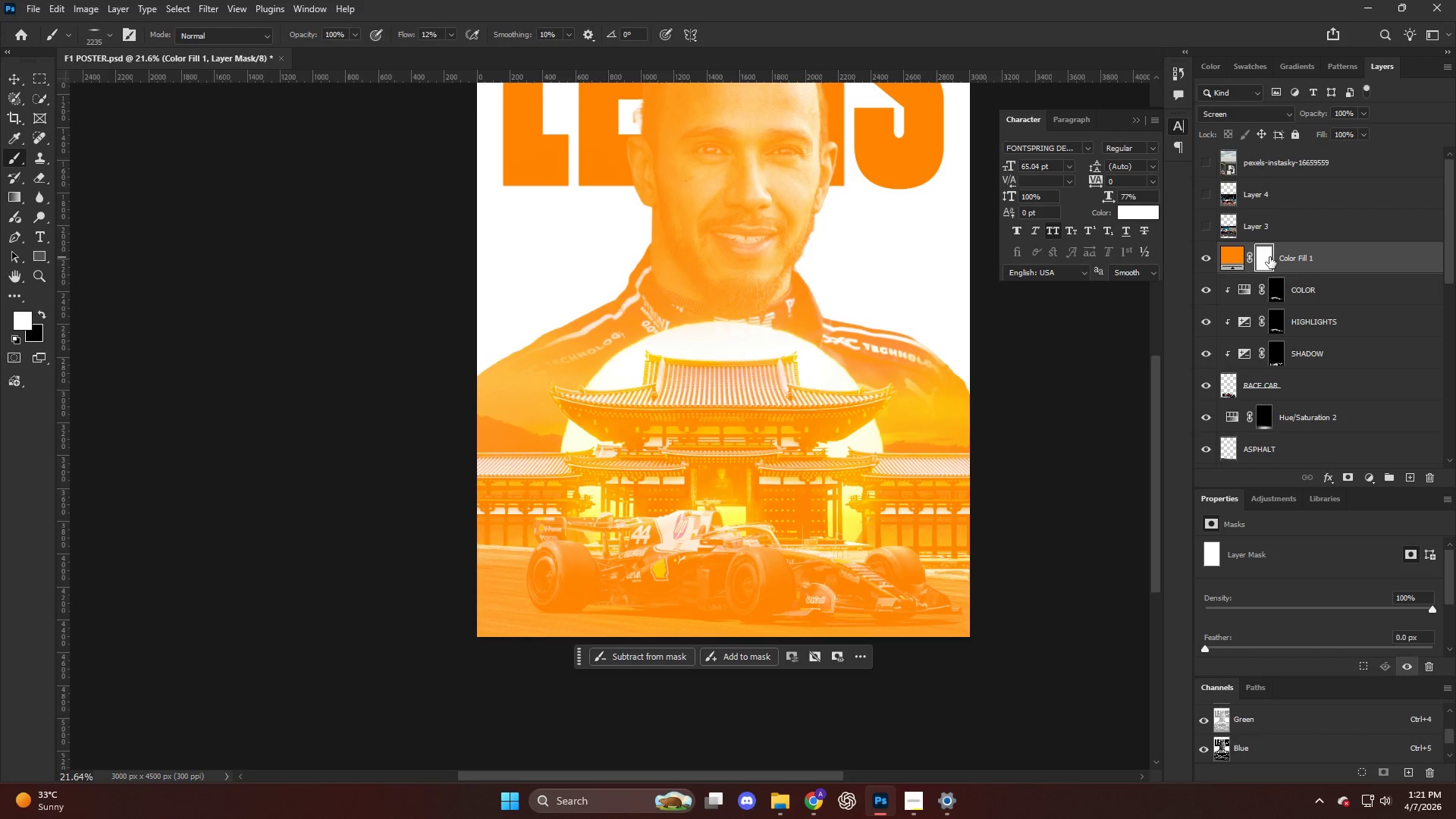 
key(Control+I)
 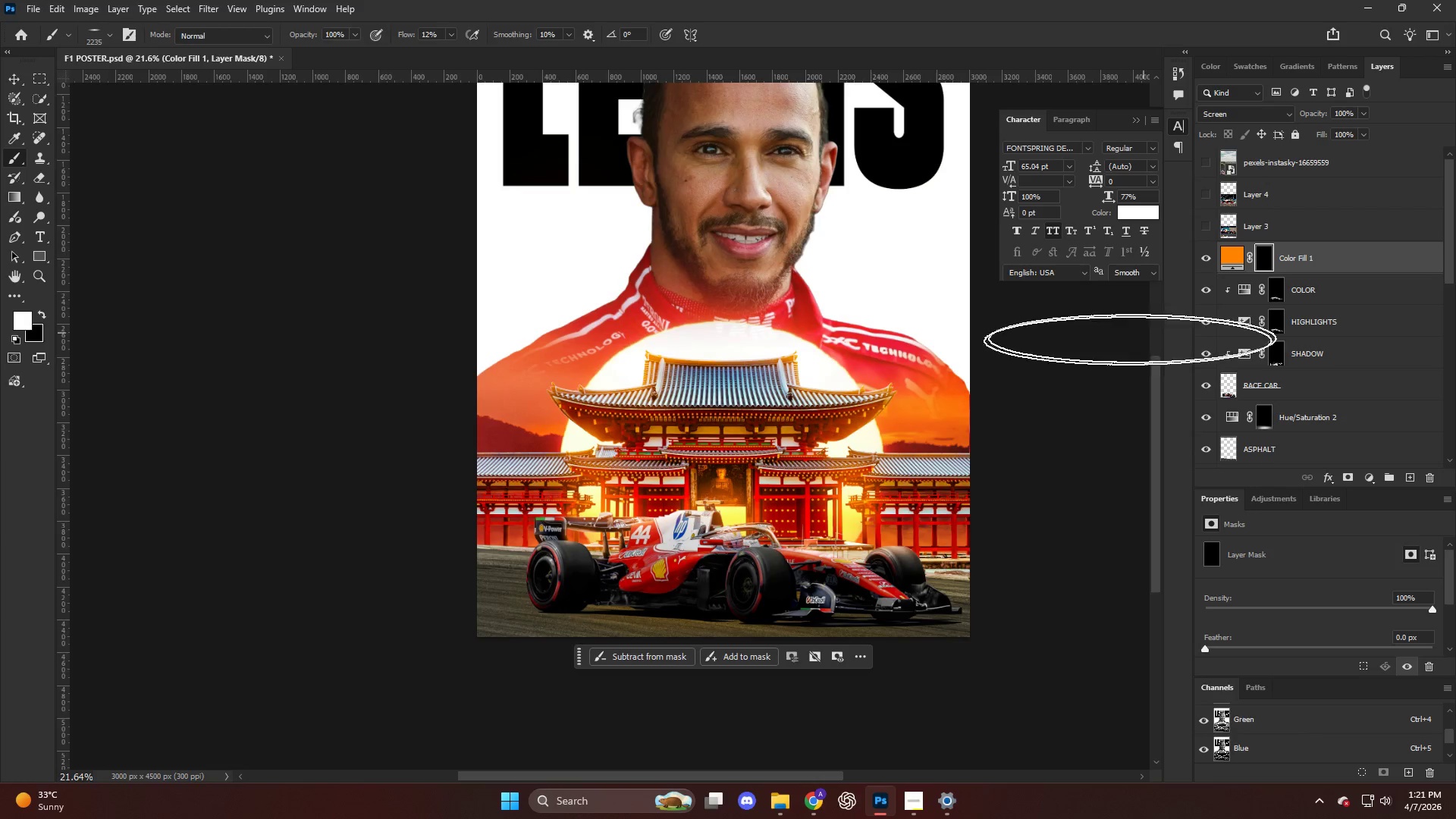 
hold_key(key=AltLeft, duration=0.47)
 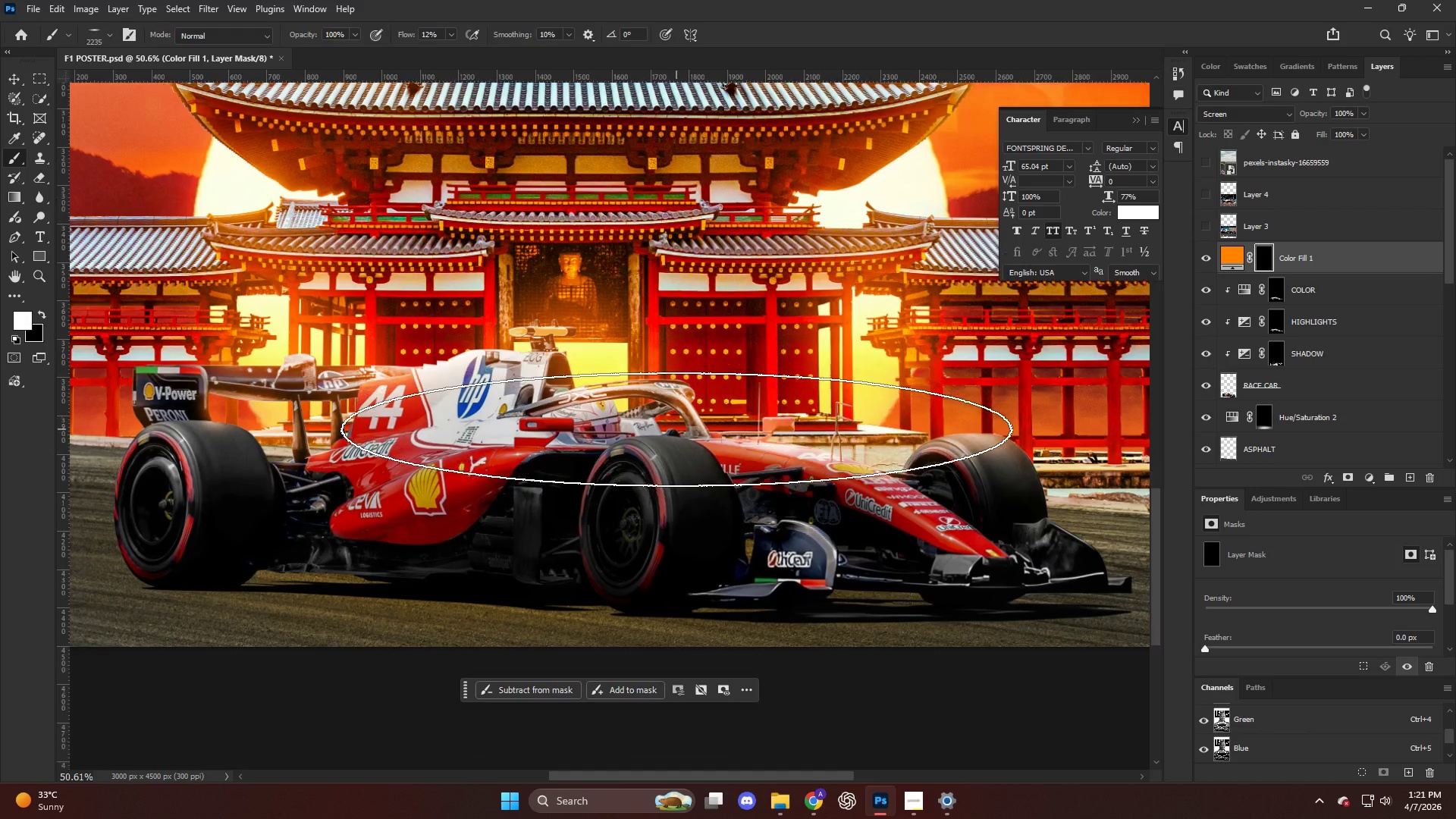 
key(B)
 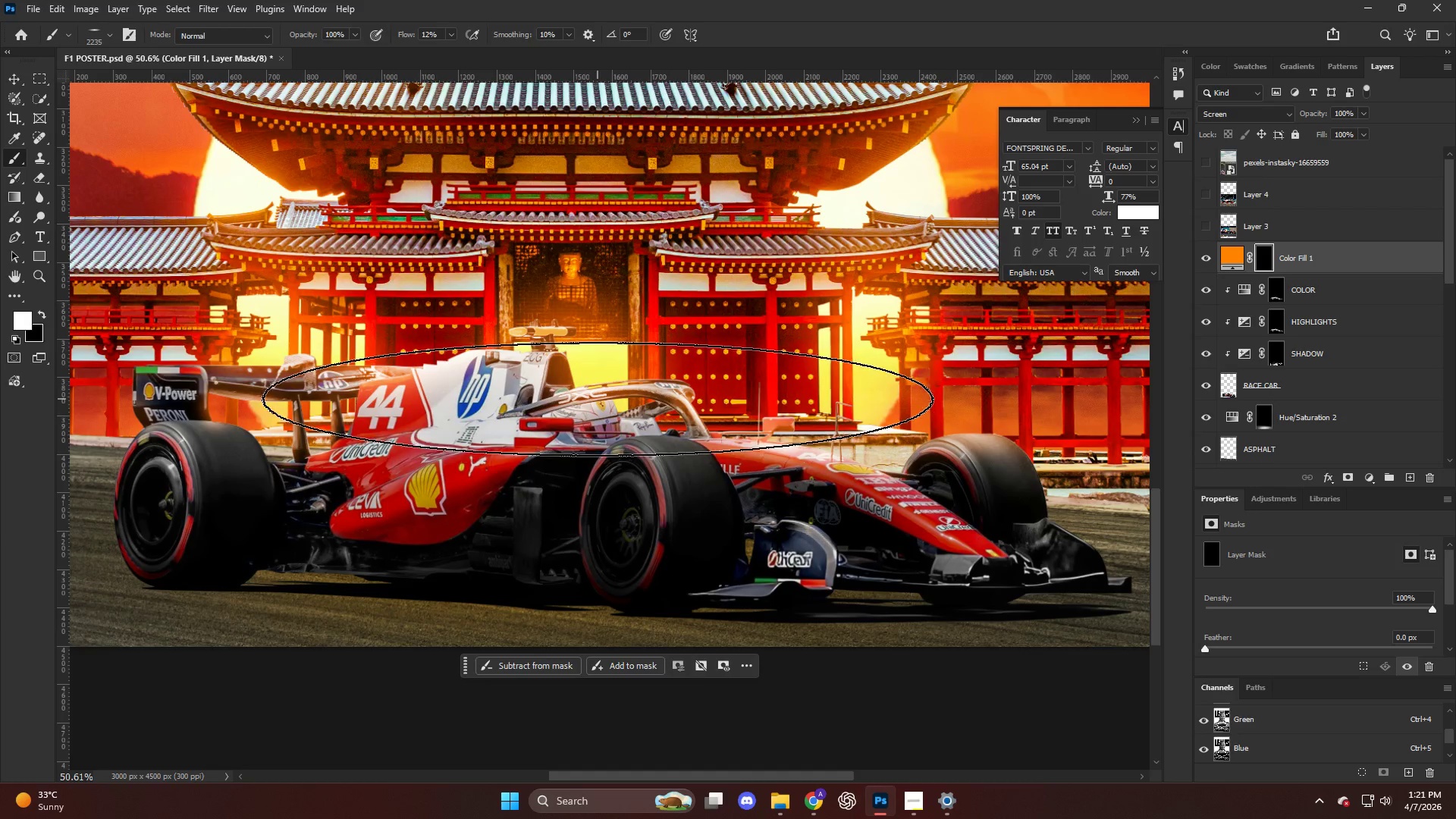 
scroll: coordinate [676, 429], scroll_direction: down, amount: 2.0
 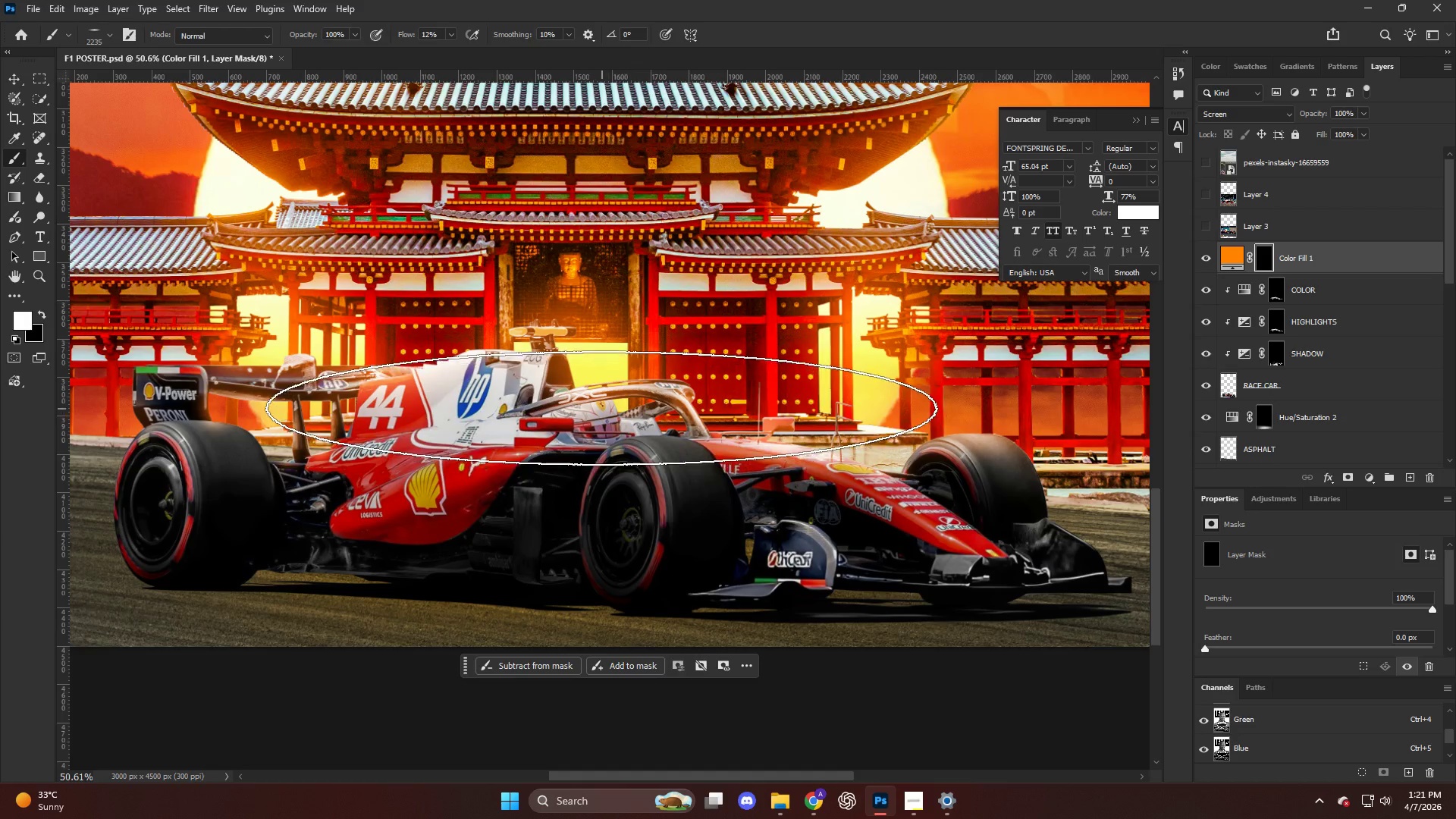 
hold_key(key=AltLeft, duration=0.31)
hold_key(key=AltLeft, duration=0.52)
scroll: coordinate [551, 388], scroll_direction: down, amount: 5.0
 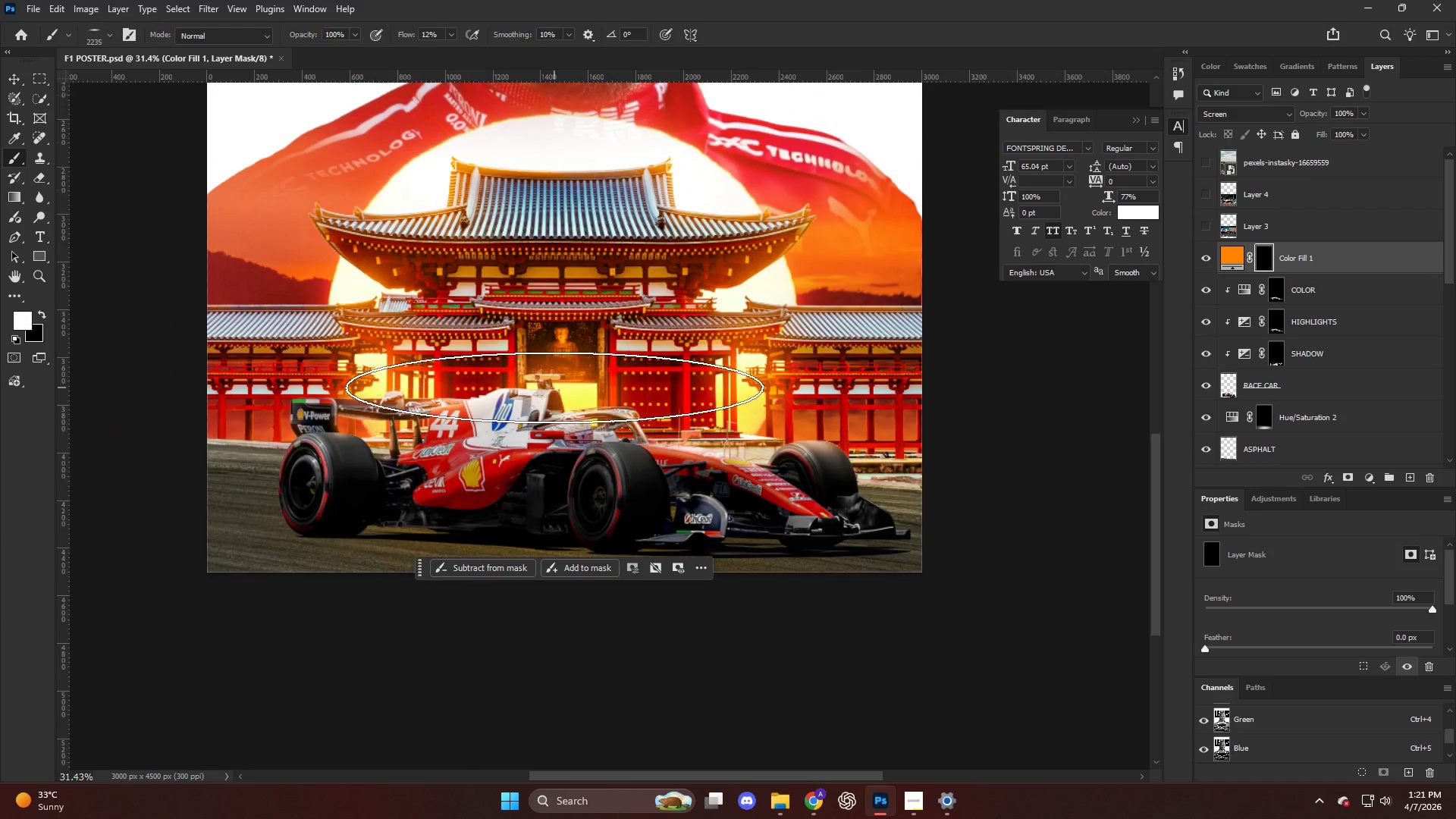 
key(B)
 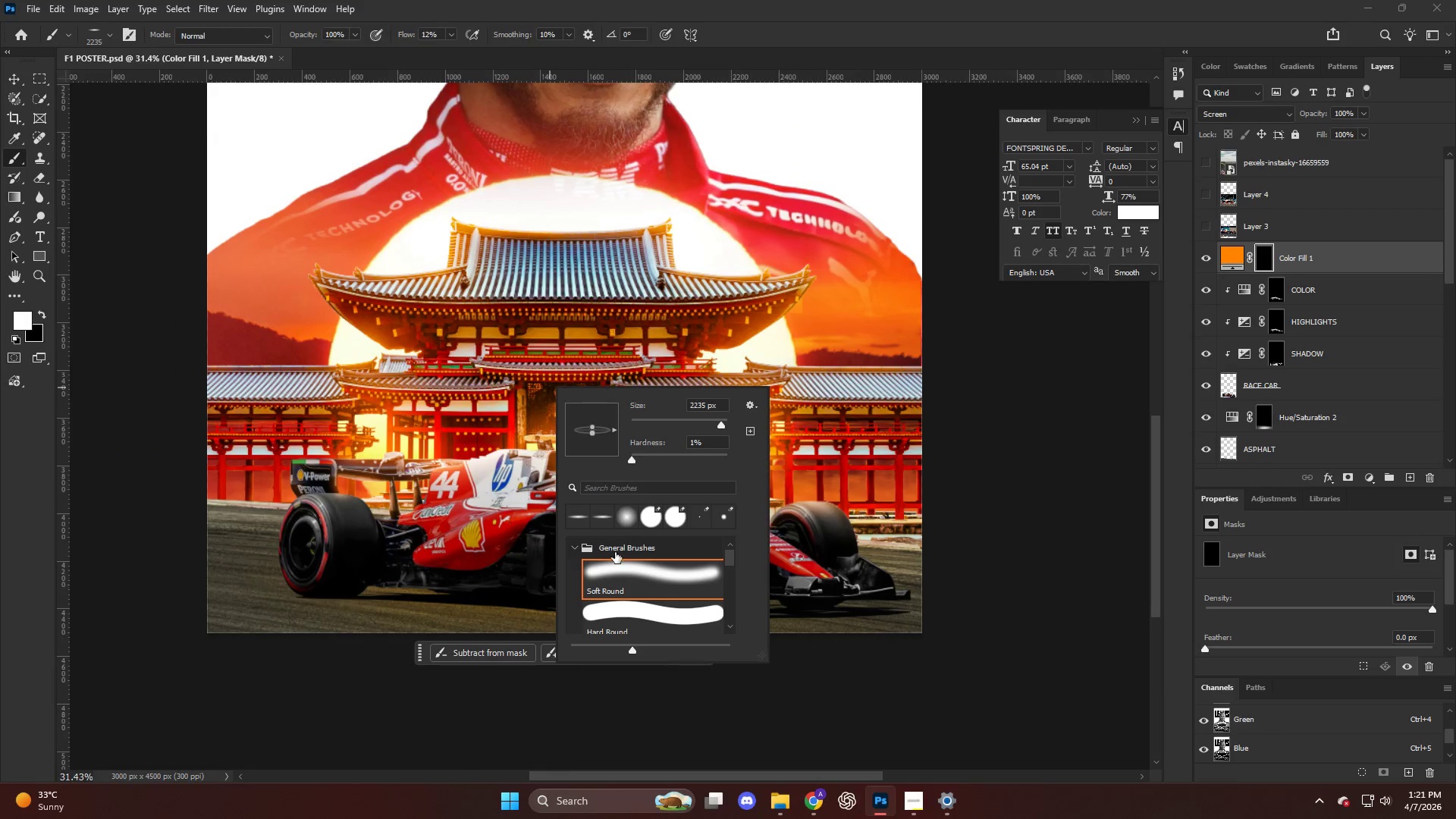 
scroll: coordinate [554, 388], scroll_direction: up, amount: 7.0
 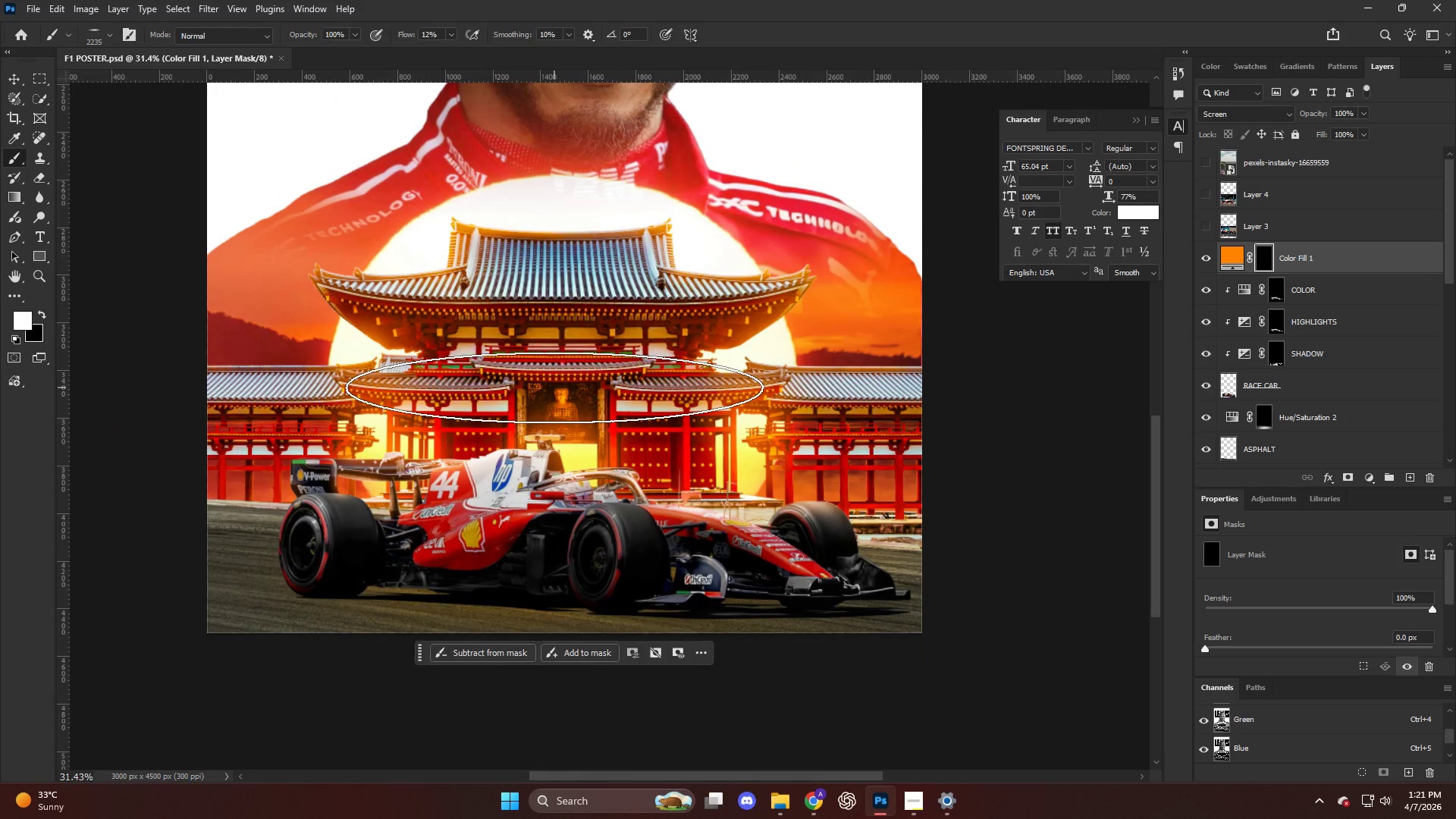 
left_click([613, 568])
 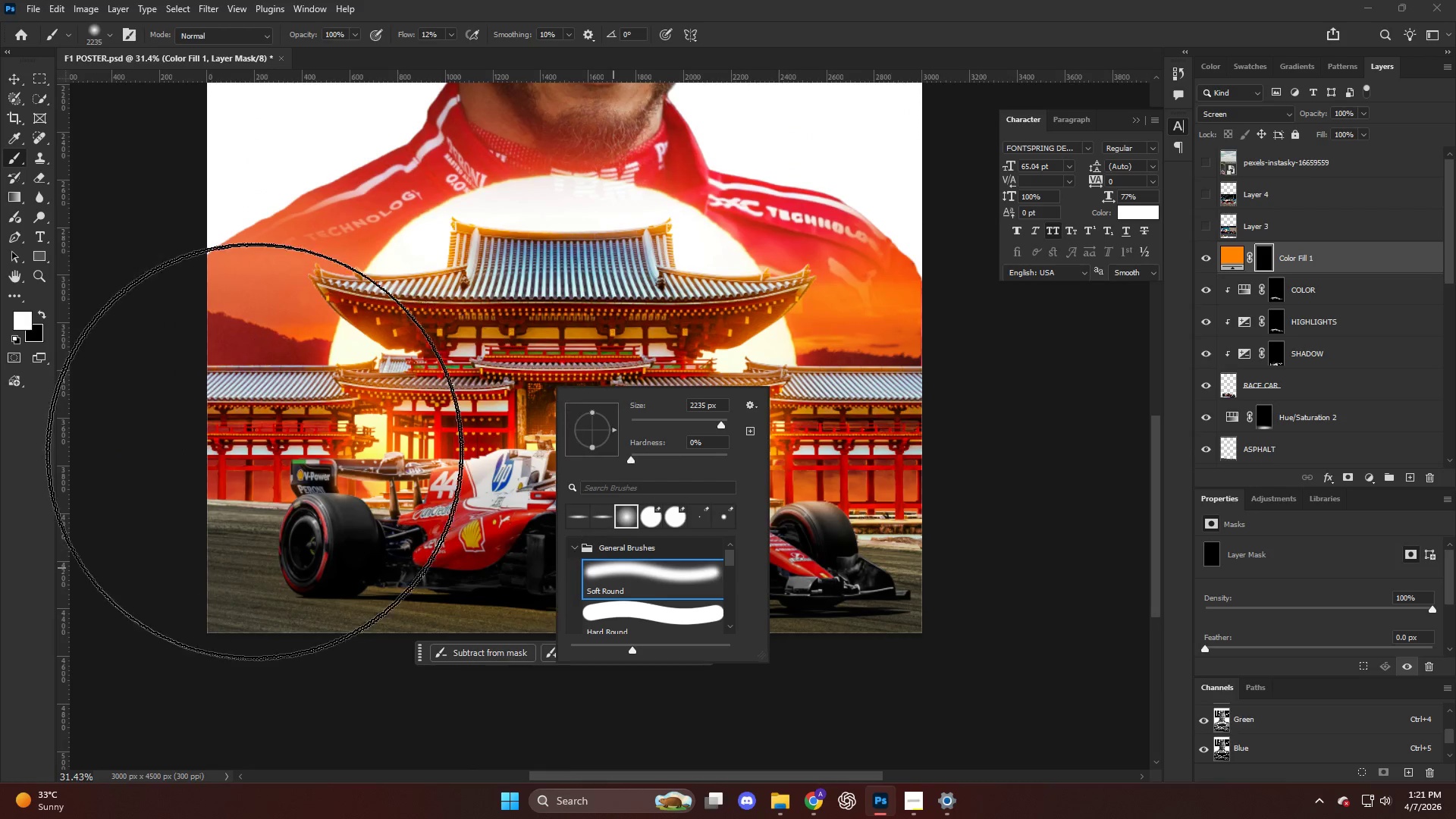 
hold_key(key=AltLeft, duration=0.78)
 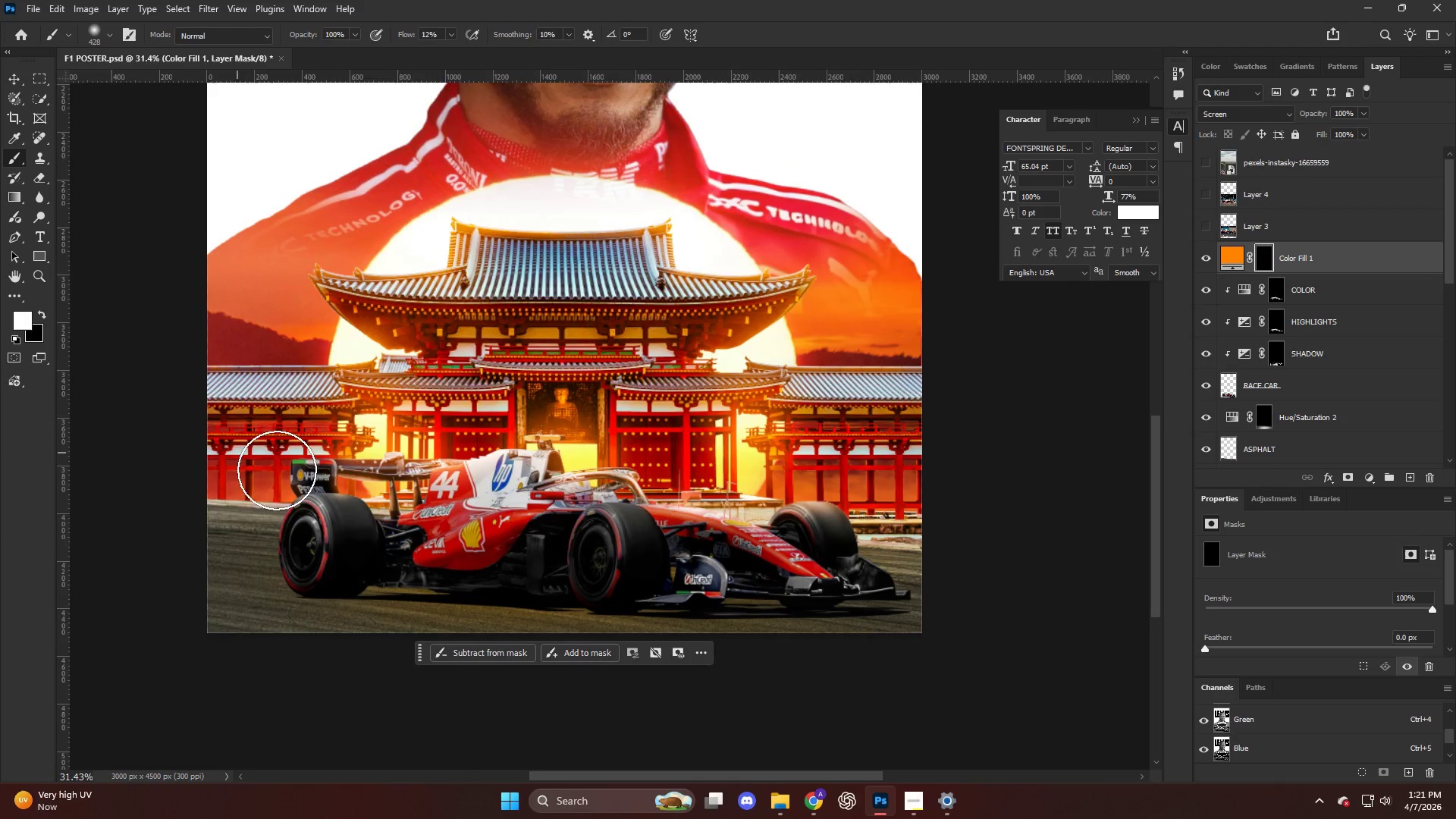 
hold_key(key=AltLeft, duration=0.55)
scroll: coordinate [337, 480], scroll_direction: up, amount: 9.0
 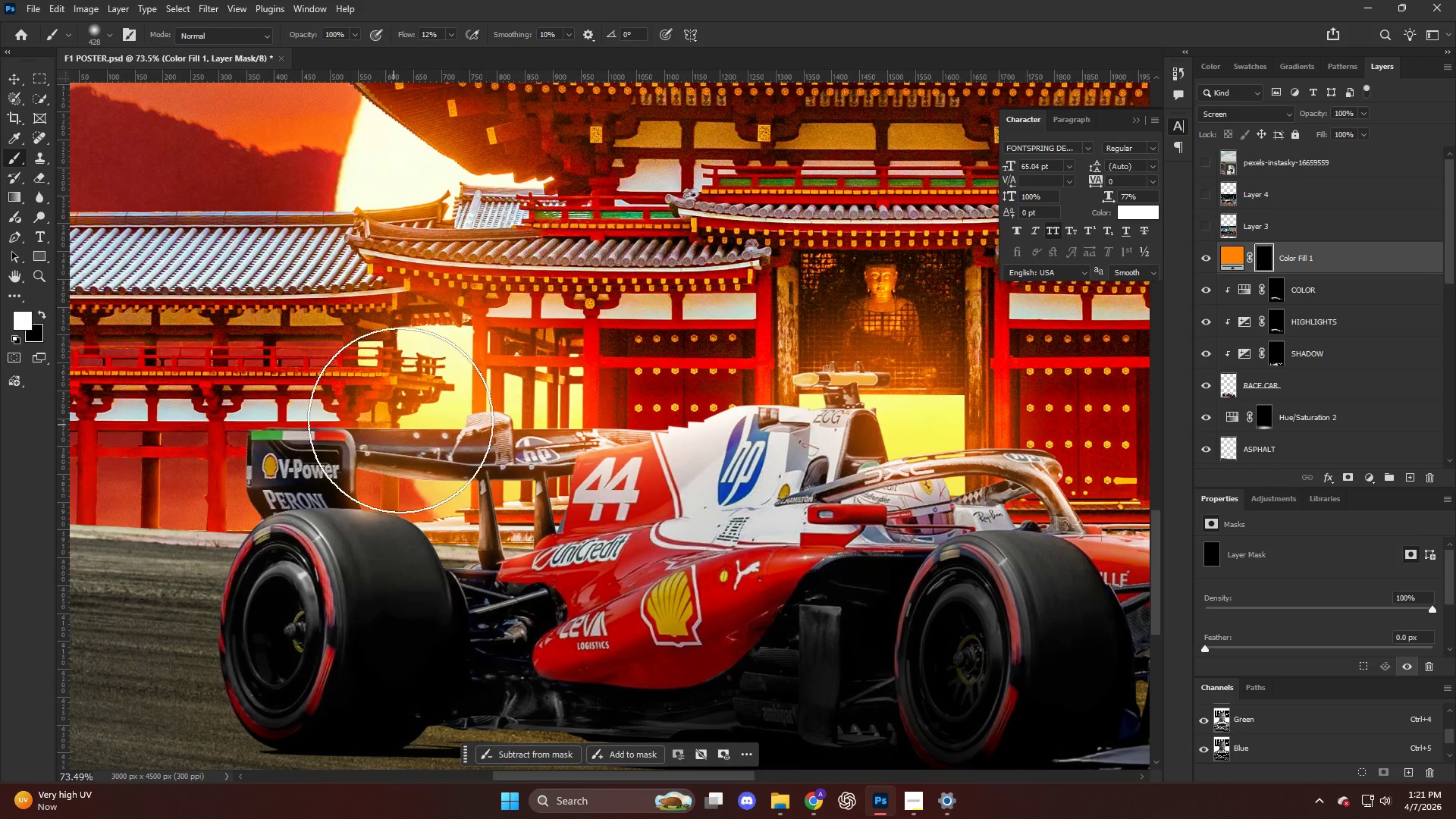 
double_click([420, 406])
 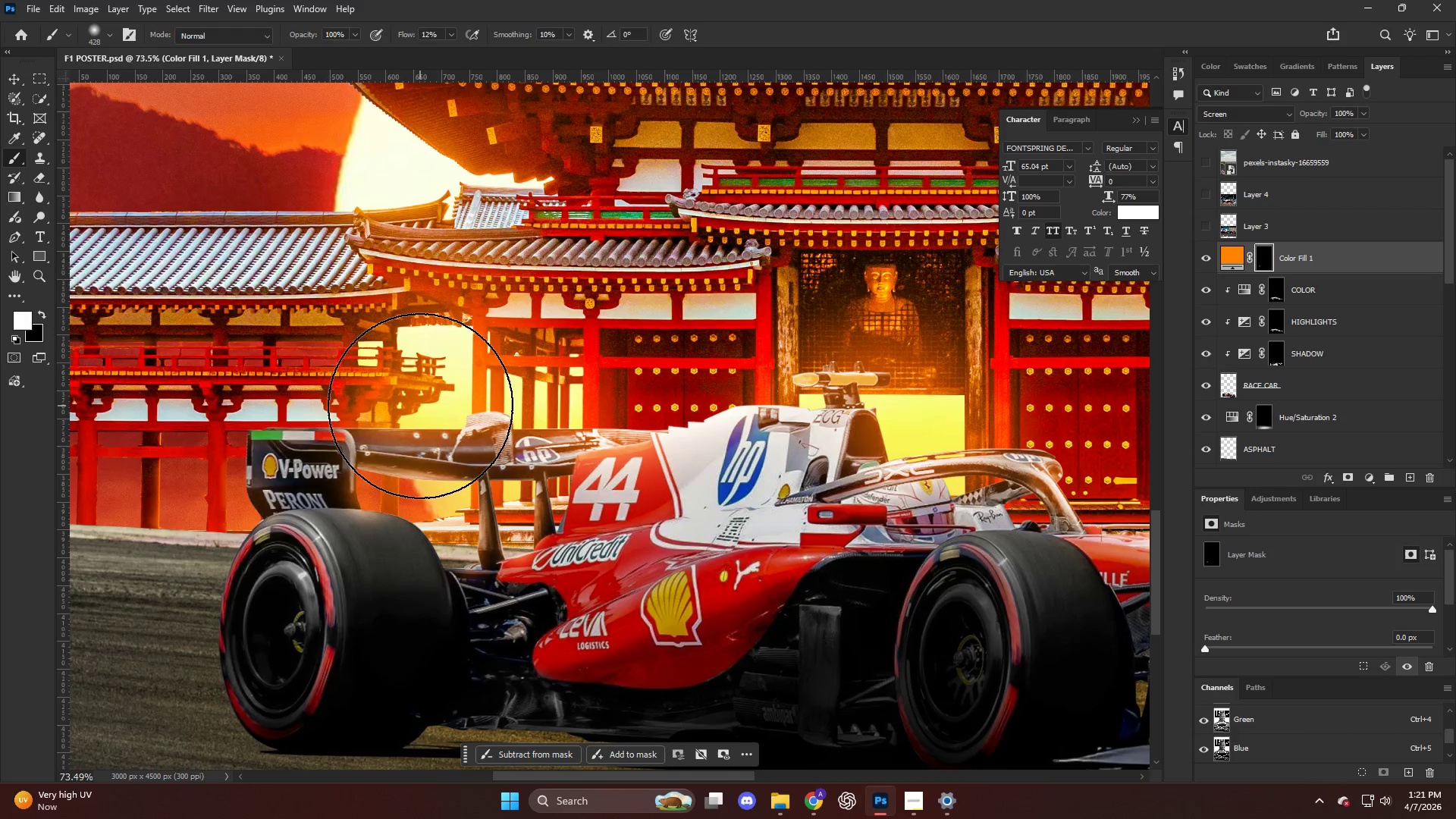 
key(Alt+AltLeft)
 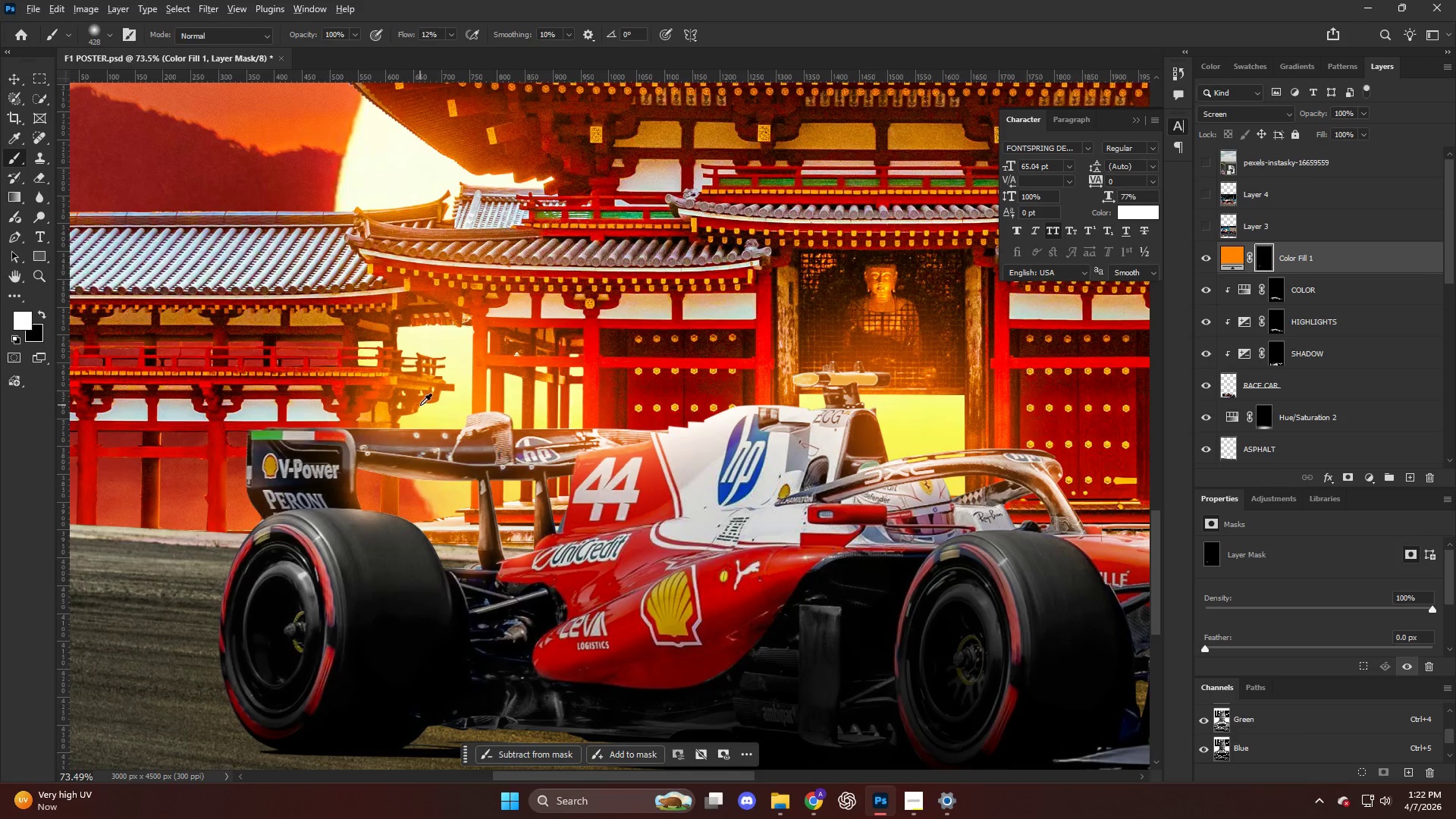 
scroll: coordinate [422, 405], scroll_direction: down, amount: 4.0
 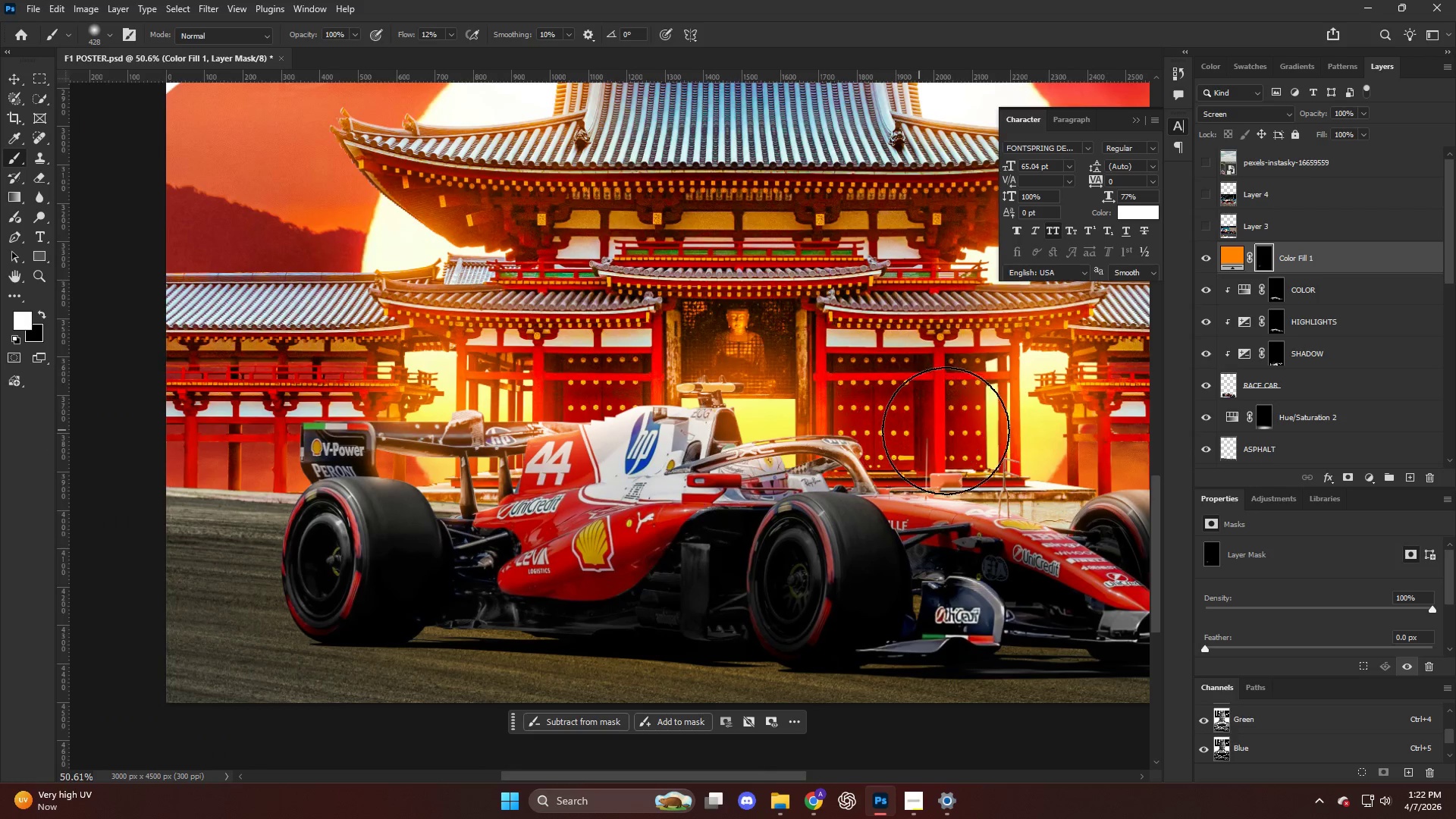 
key(Alt+AltLeft)
 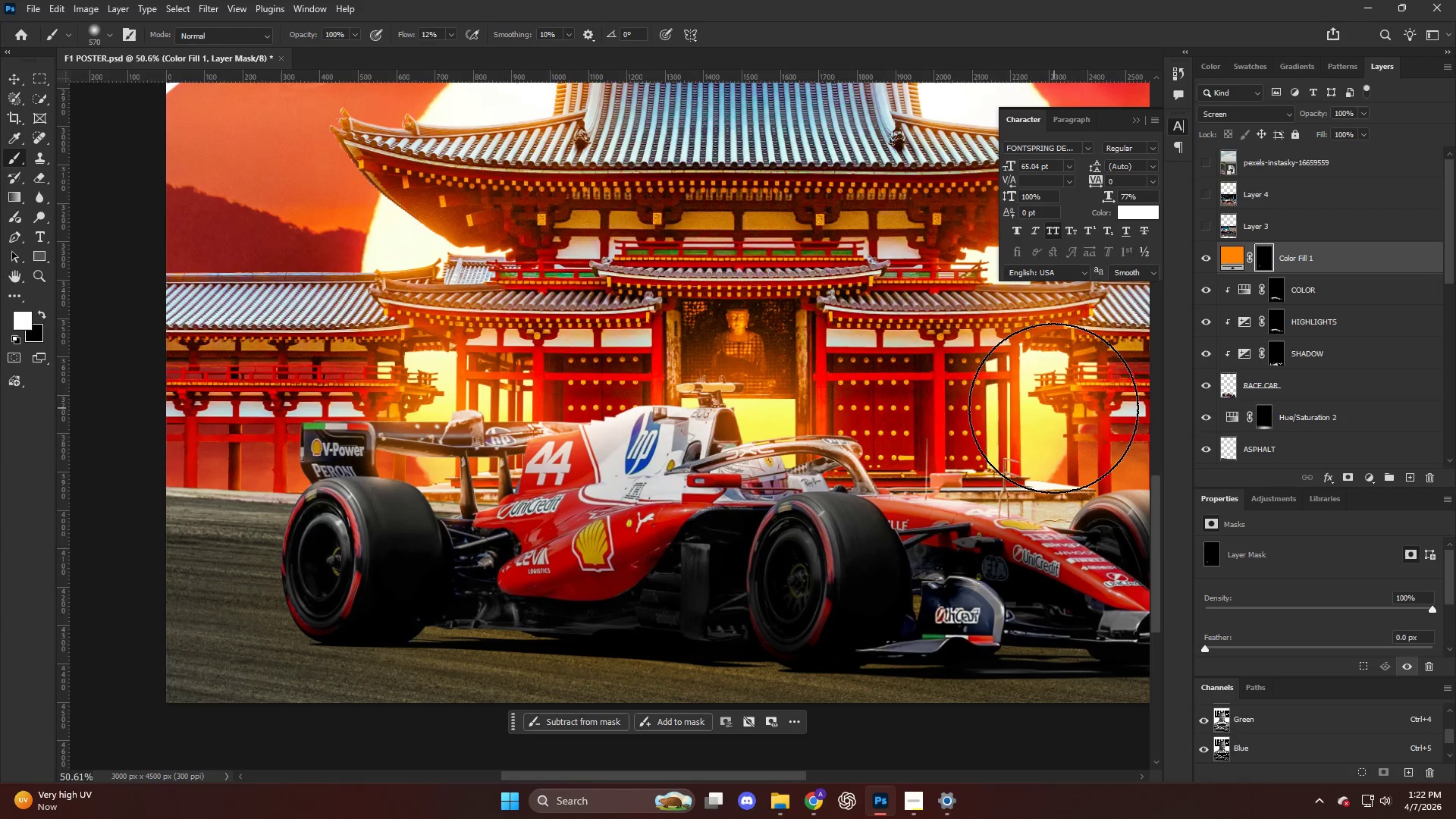 
double_click([1053, 408])
 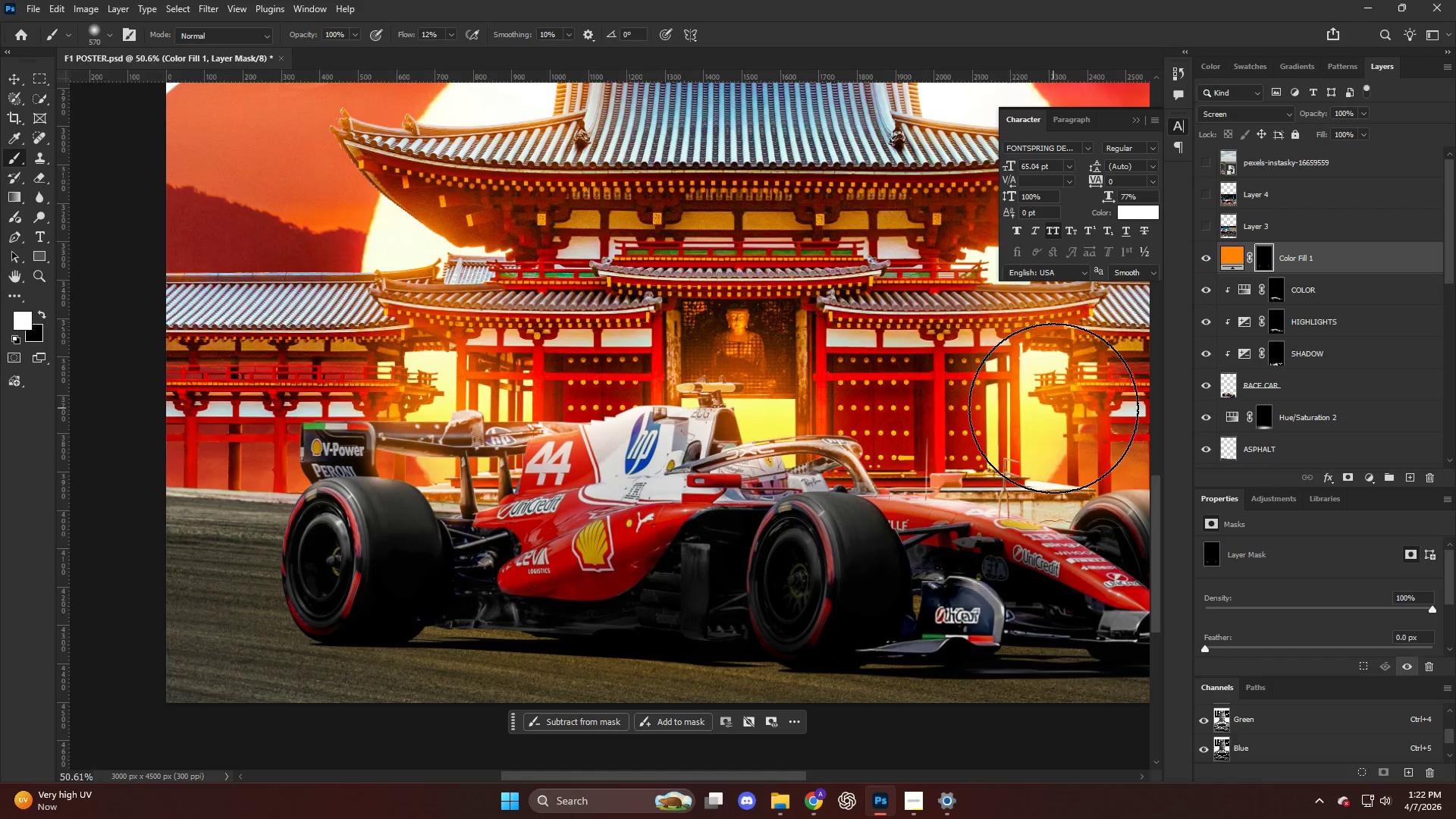 
hold_key(key=AltLeft, duration=0.34)
hold_key(key=ControlLeft, duration=0.48)
hold_key(key=AltLeft, duration=1.28)
scroll: coordinate [1028, 432], scroll_direction: down, amount: 3.0
 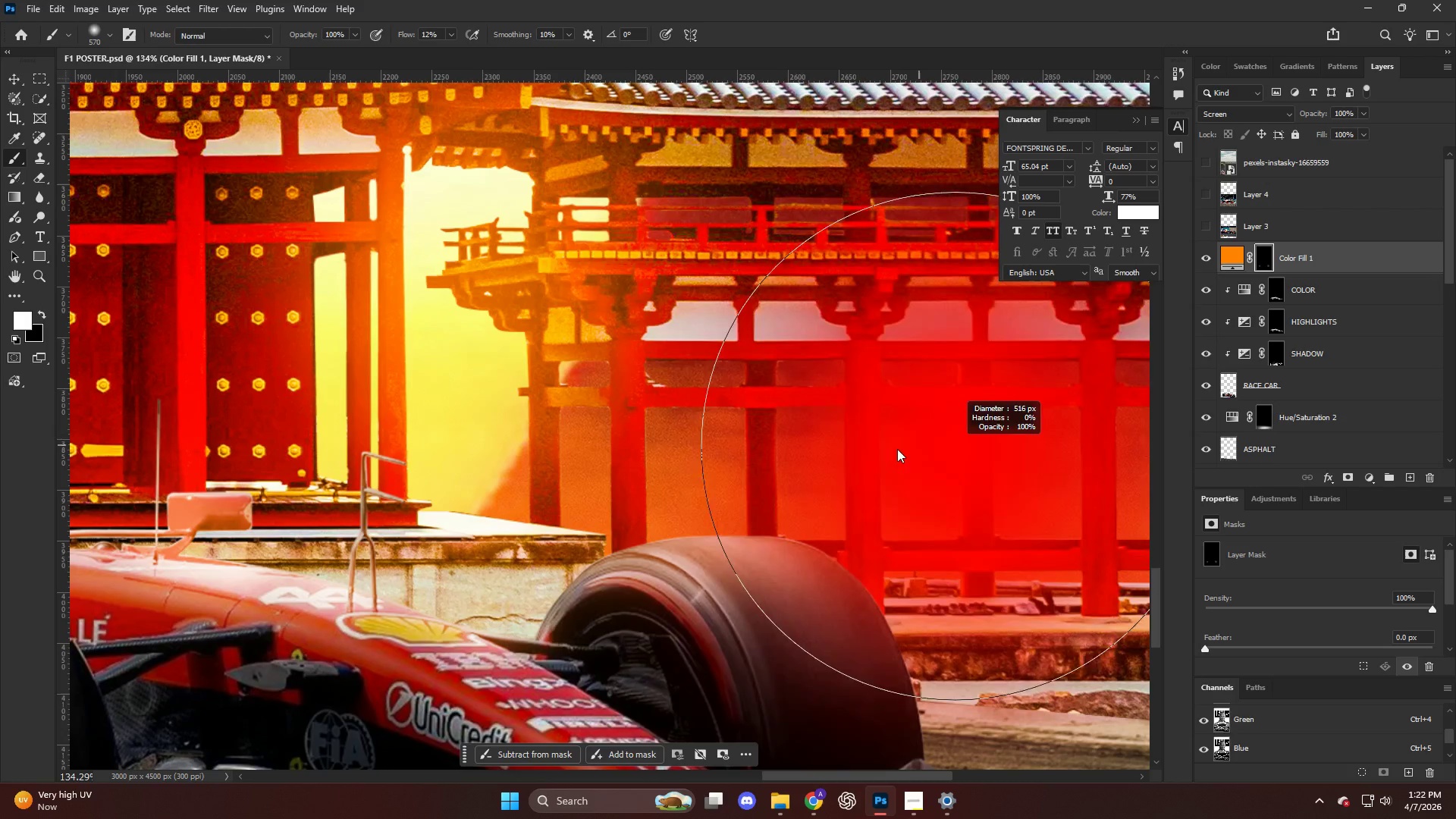 
hold_key(key=AltLeft, duration=0.64)
 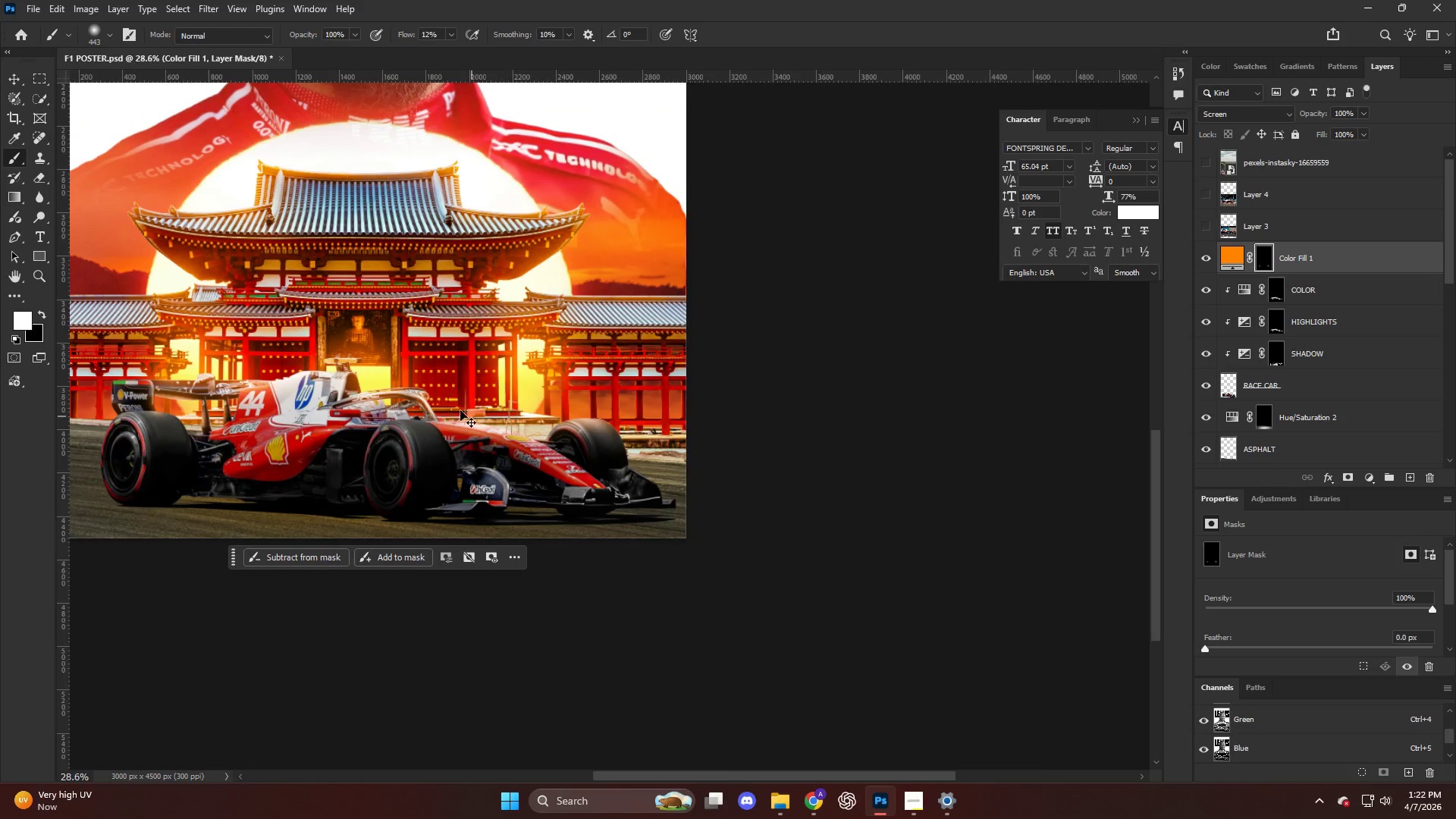 
hold_key(key=ControlLeft, duration=0.62)
 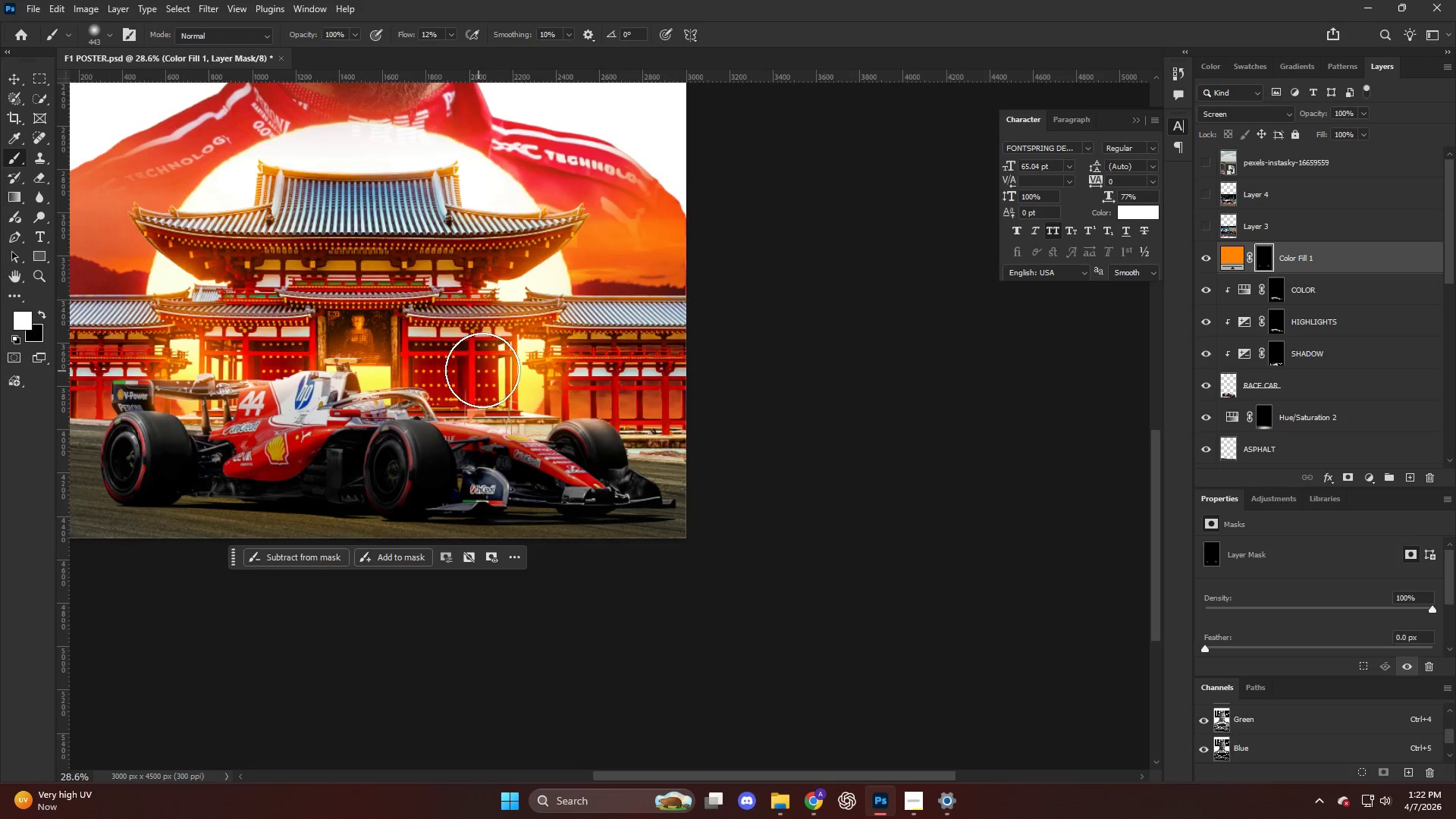 
hold_key(key=AltLeft, duration=0.34)
 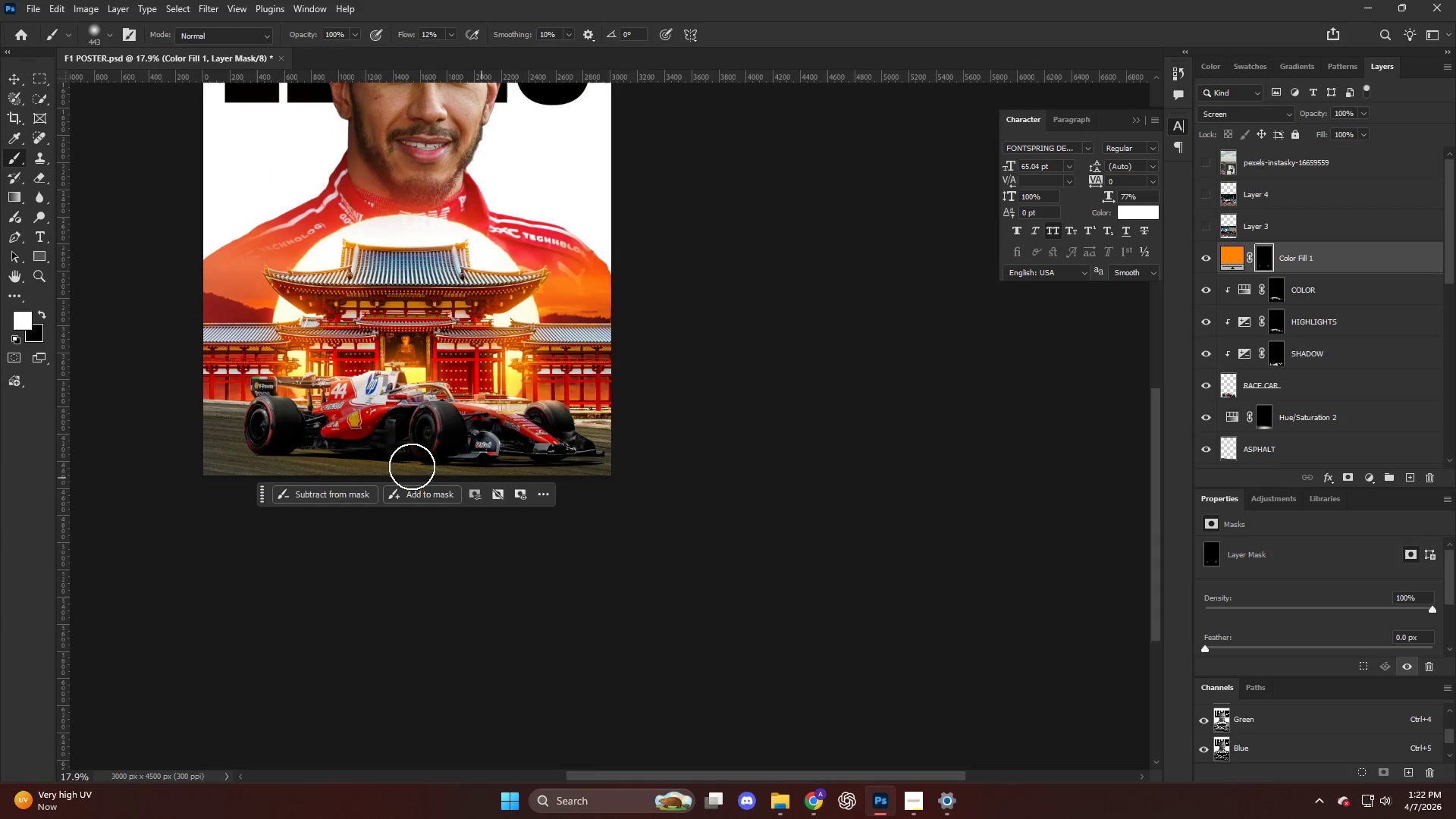 
key(Control+ControlLeft)
 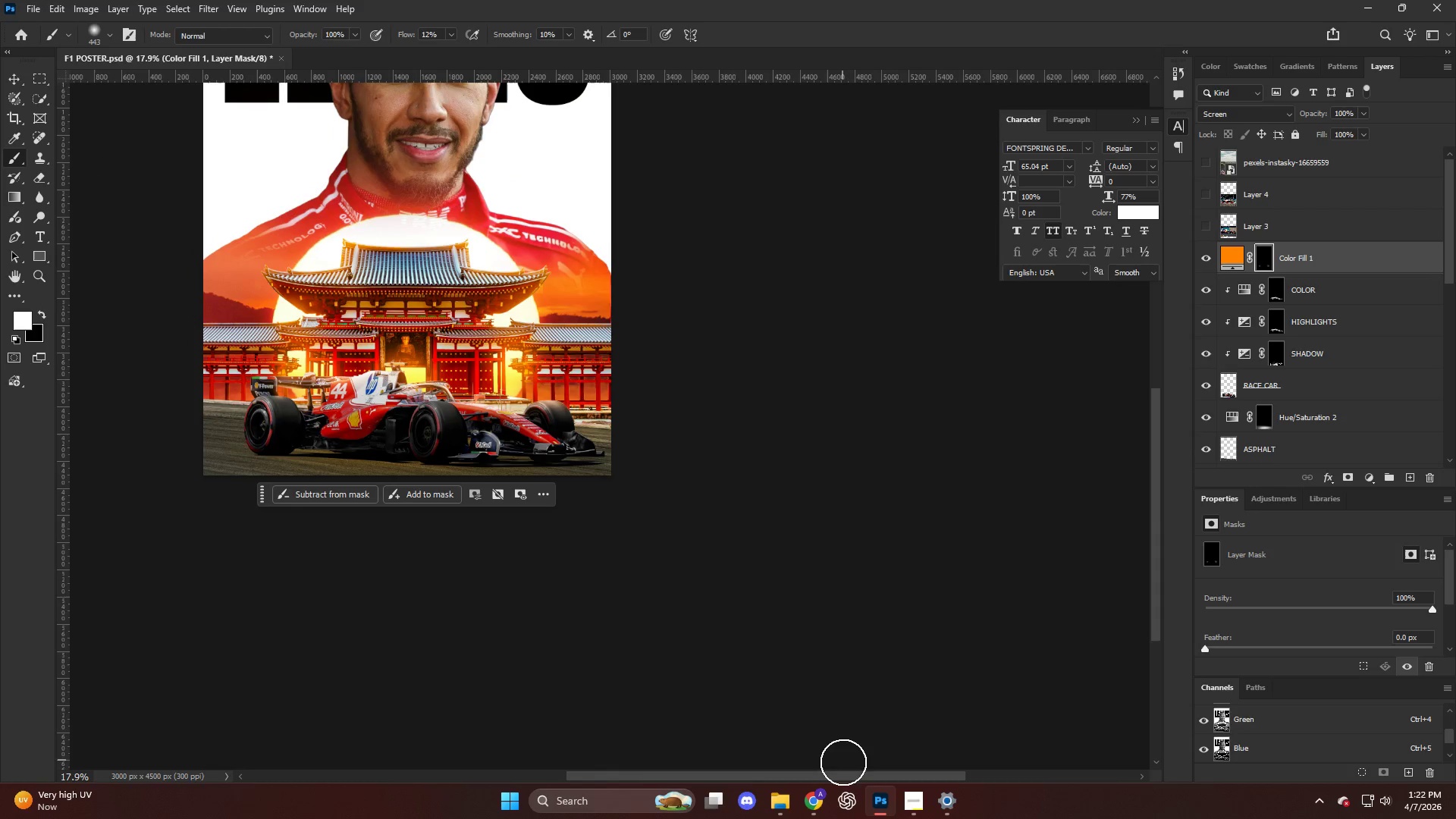 
scroll: coordinate [266, 413], scroll_direction: down, amount: 6.0
 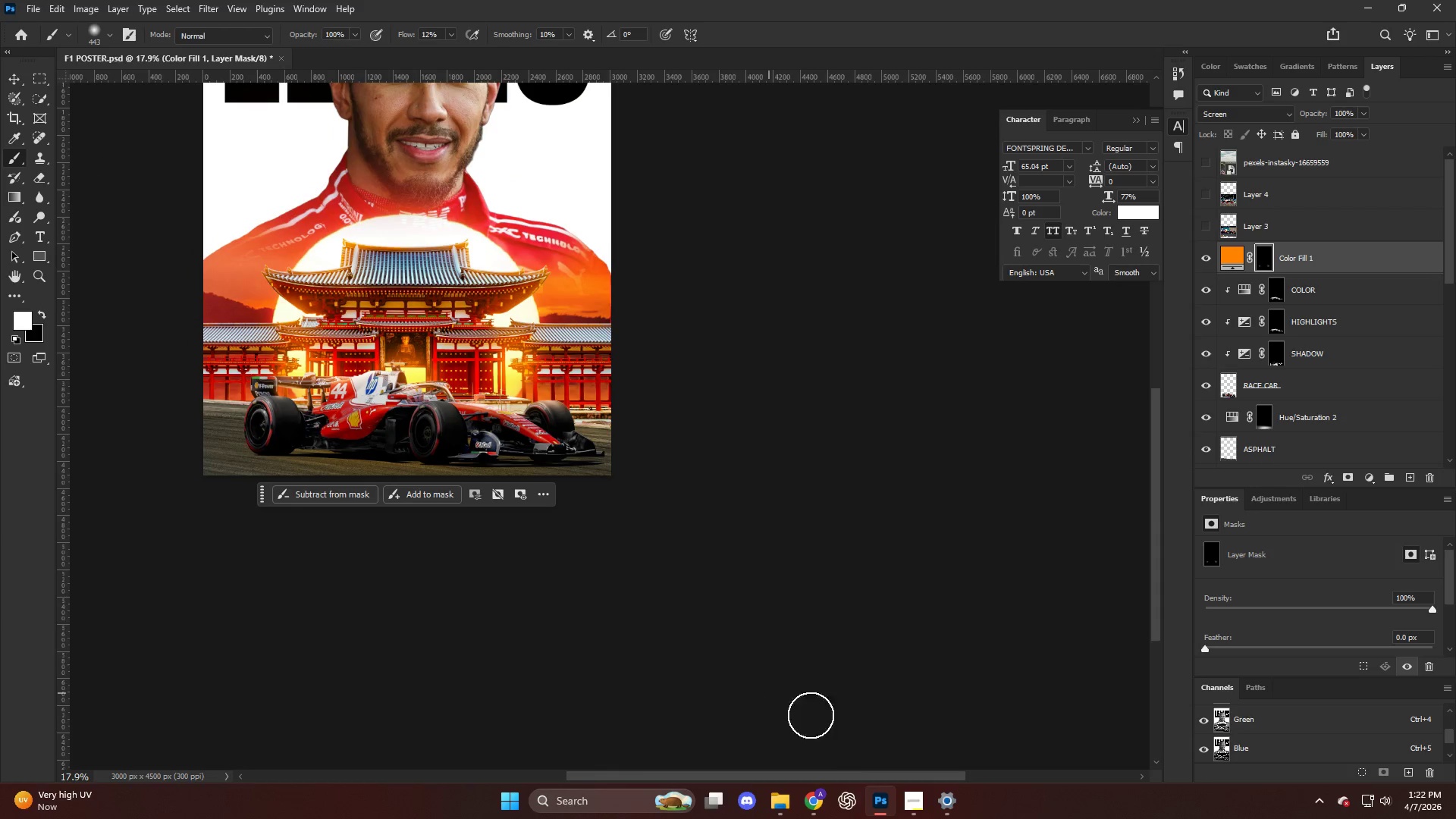 
left_click_drag(start_coordinate=[839, 770], to_coordinate=[775, 767])
 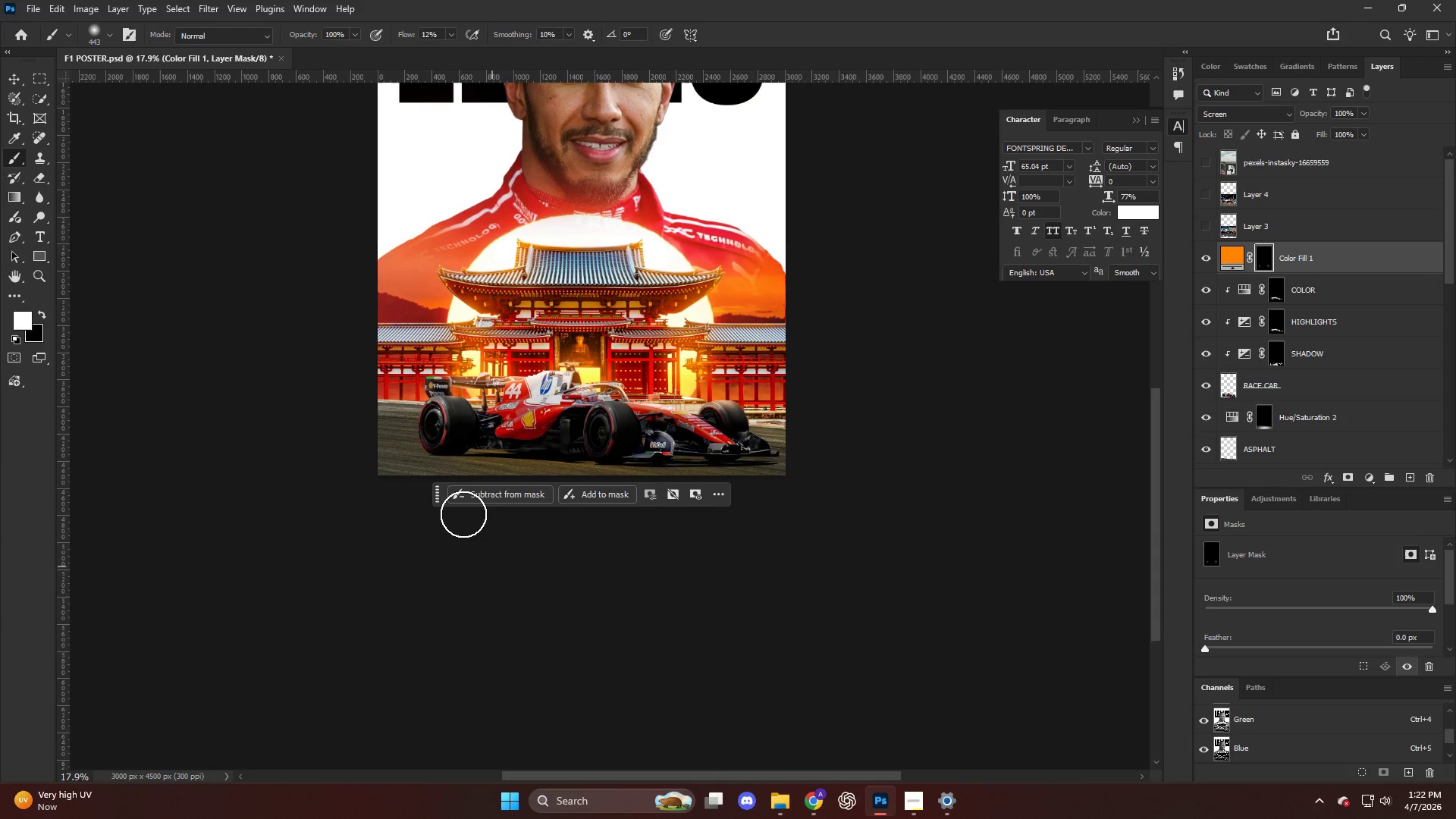 
hold_key(key=AltLeft, duration=1.16)
hold_key(key=AltLeft, duration=0.58)
scroll: coordinate [374, 415], scroll_direction: up, amount: 30.0
 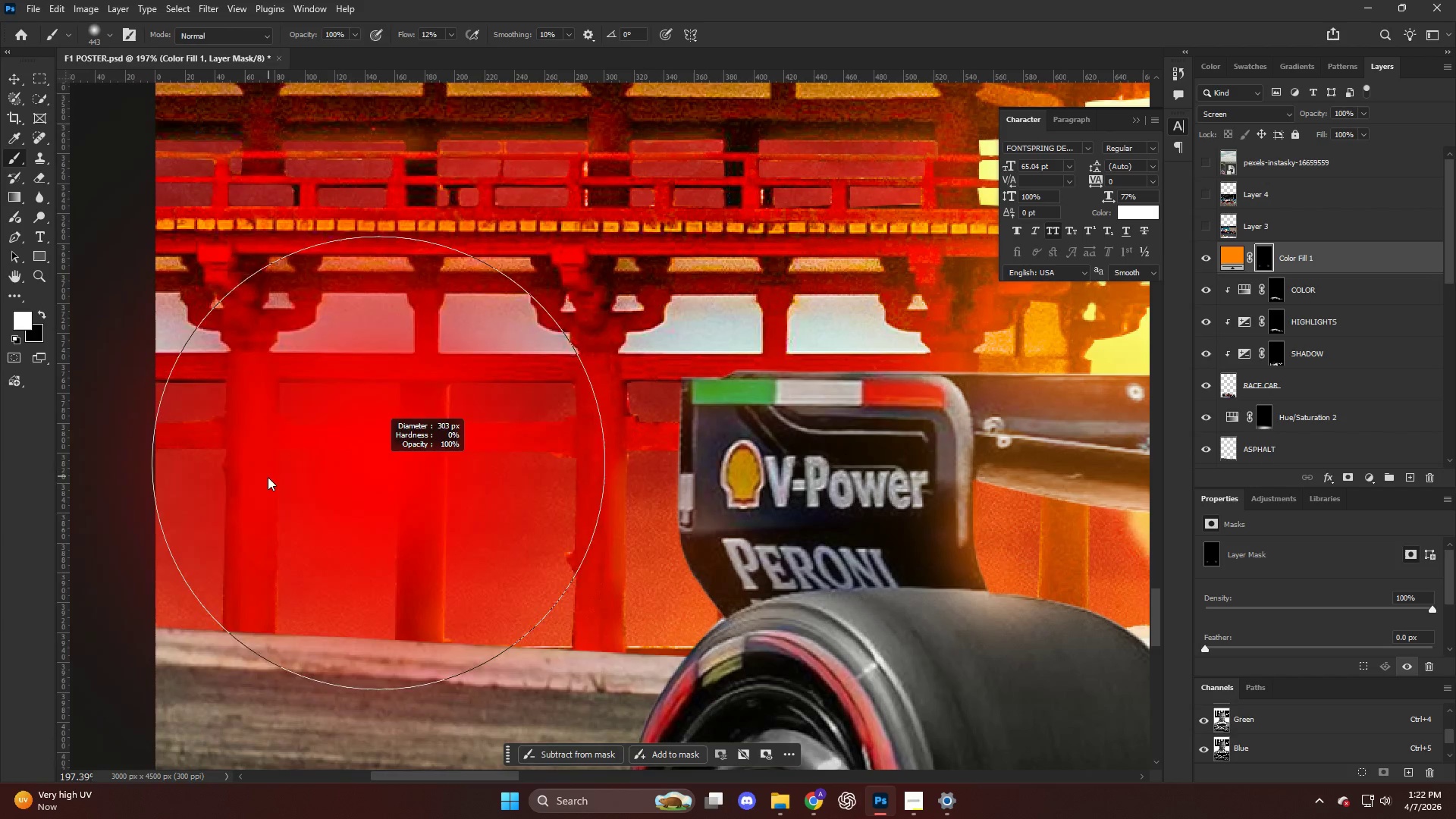 
key(Alt+AltLeft)
 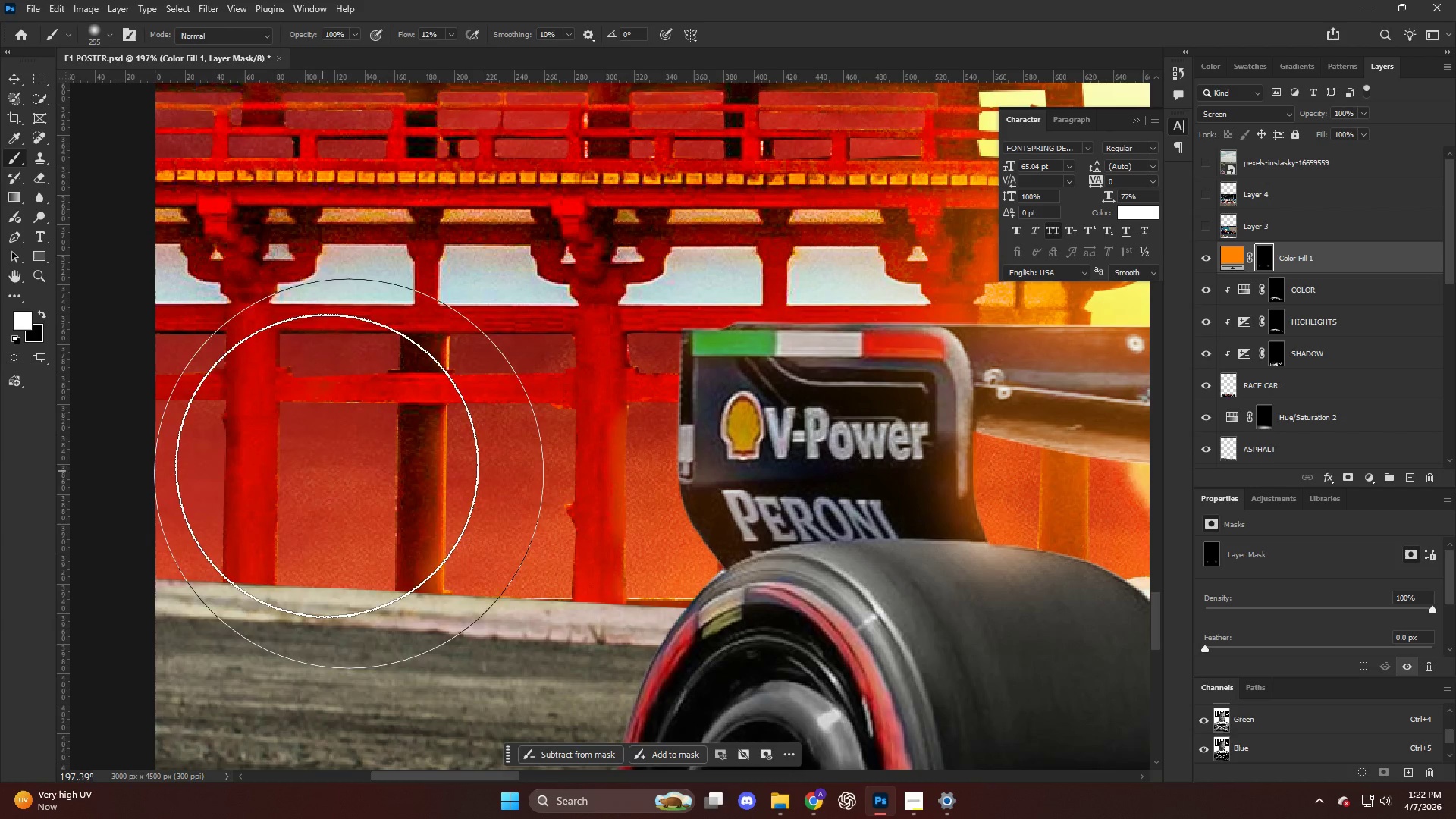 
scroll: coordinate [391, 475], scroll_direction: down, amount: 4.0
 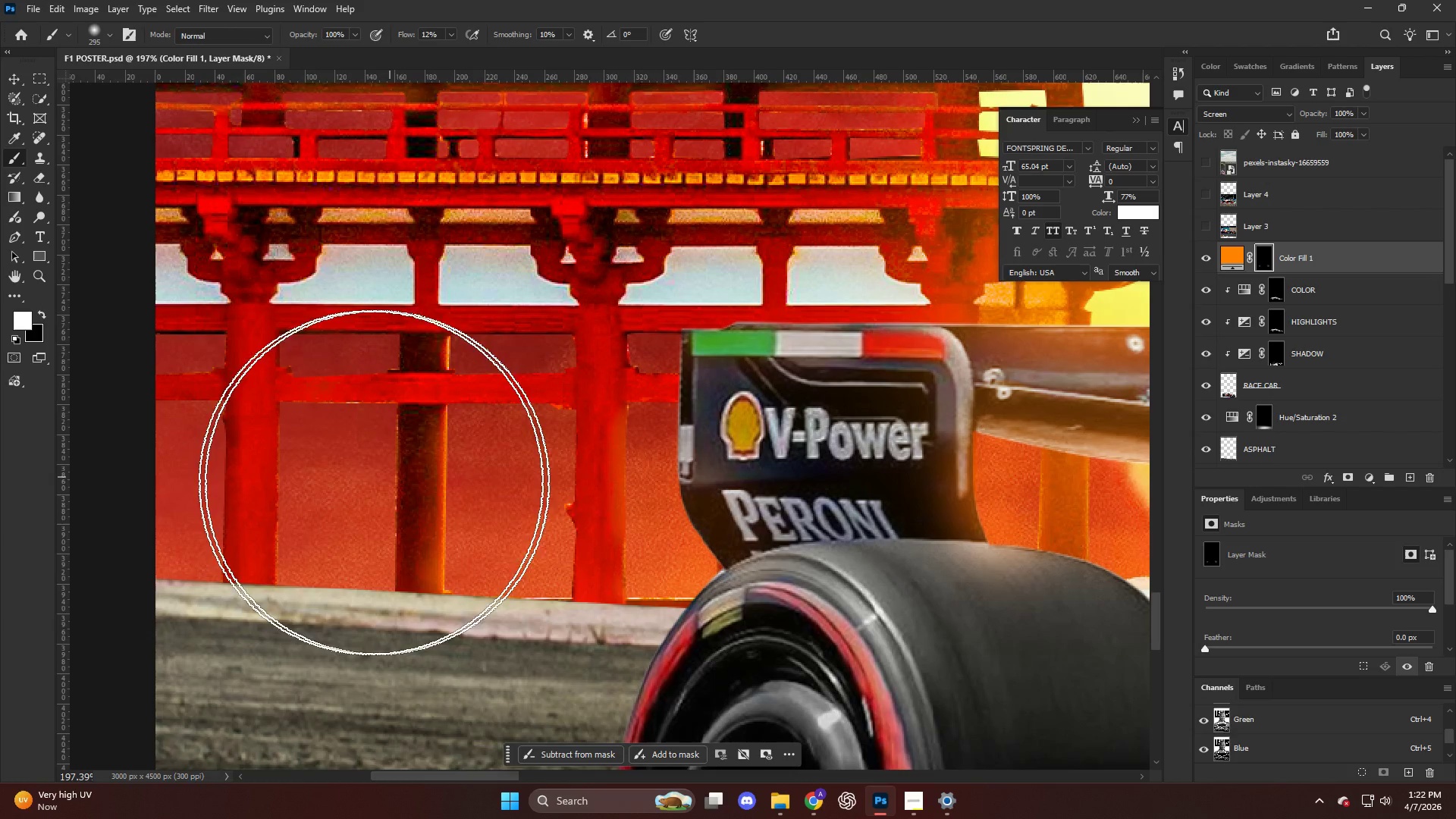 
left_click_drag(start_coordinate=[329, 461], to_coordinate=[330, 467])
 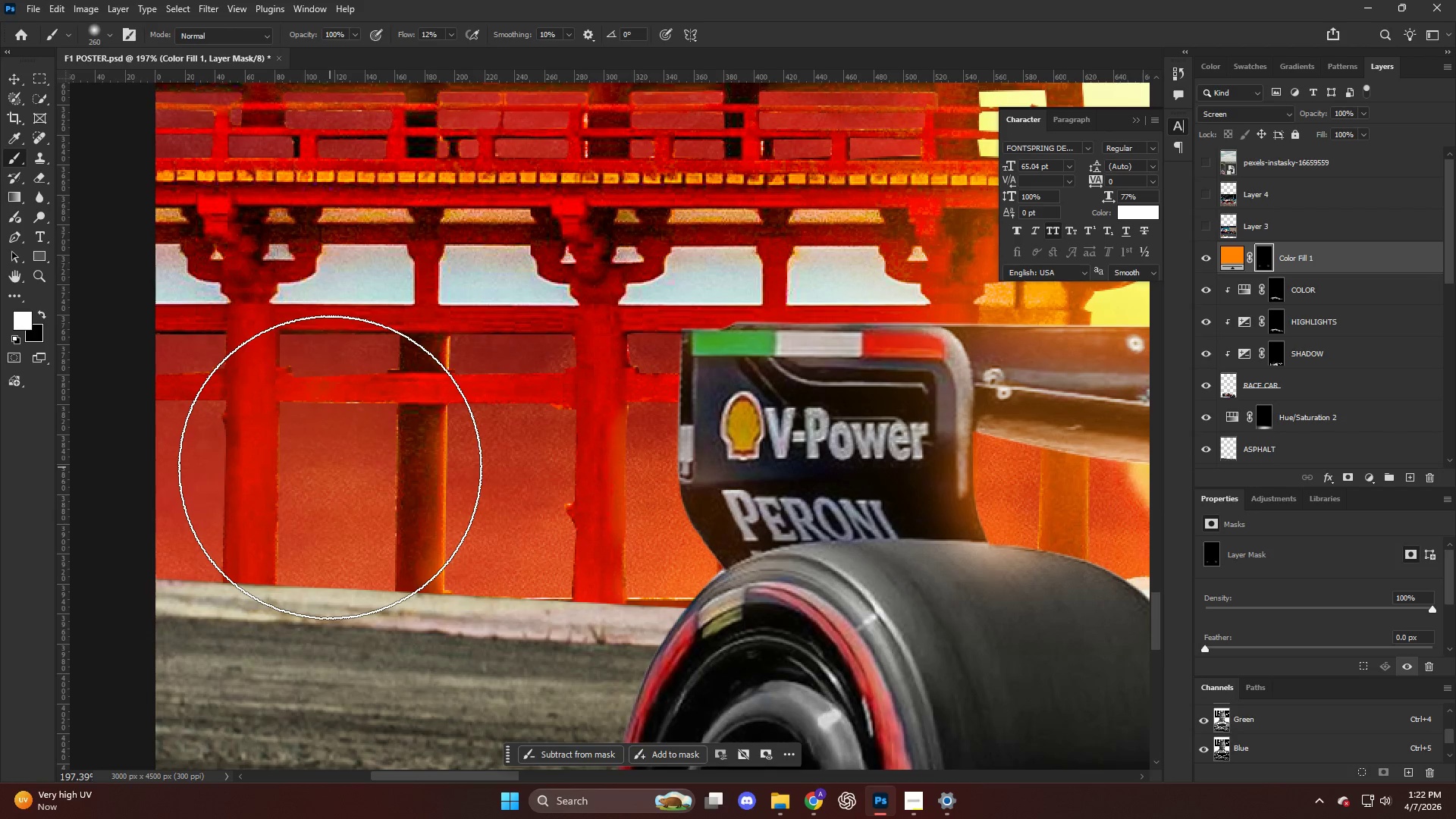 
double_click([330, 467])
 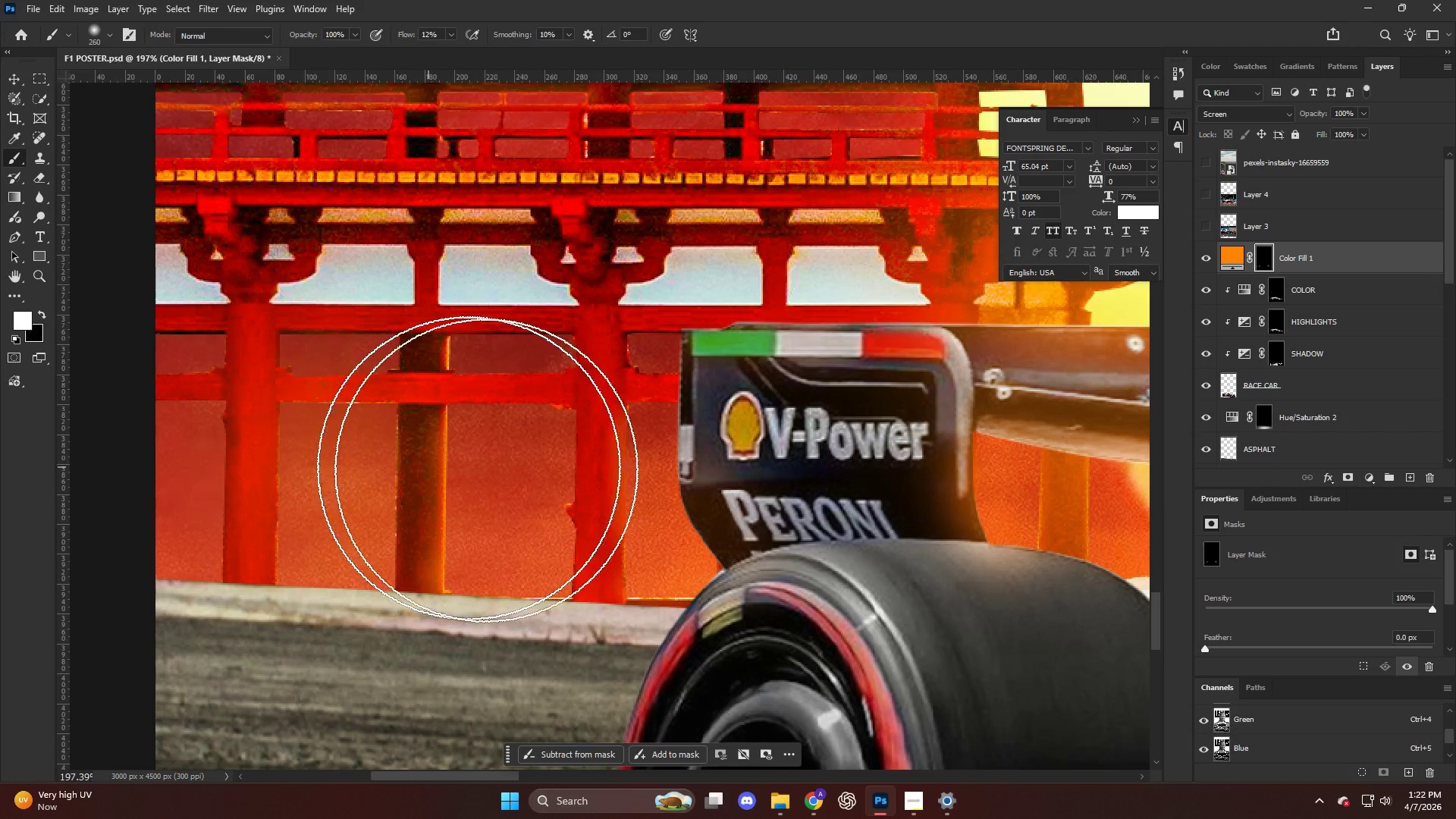 
triple_click([496, 470])
 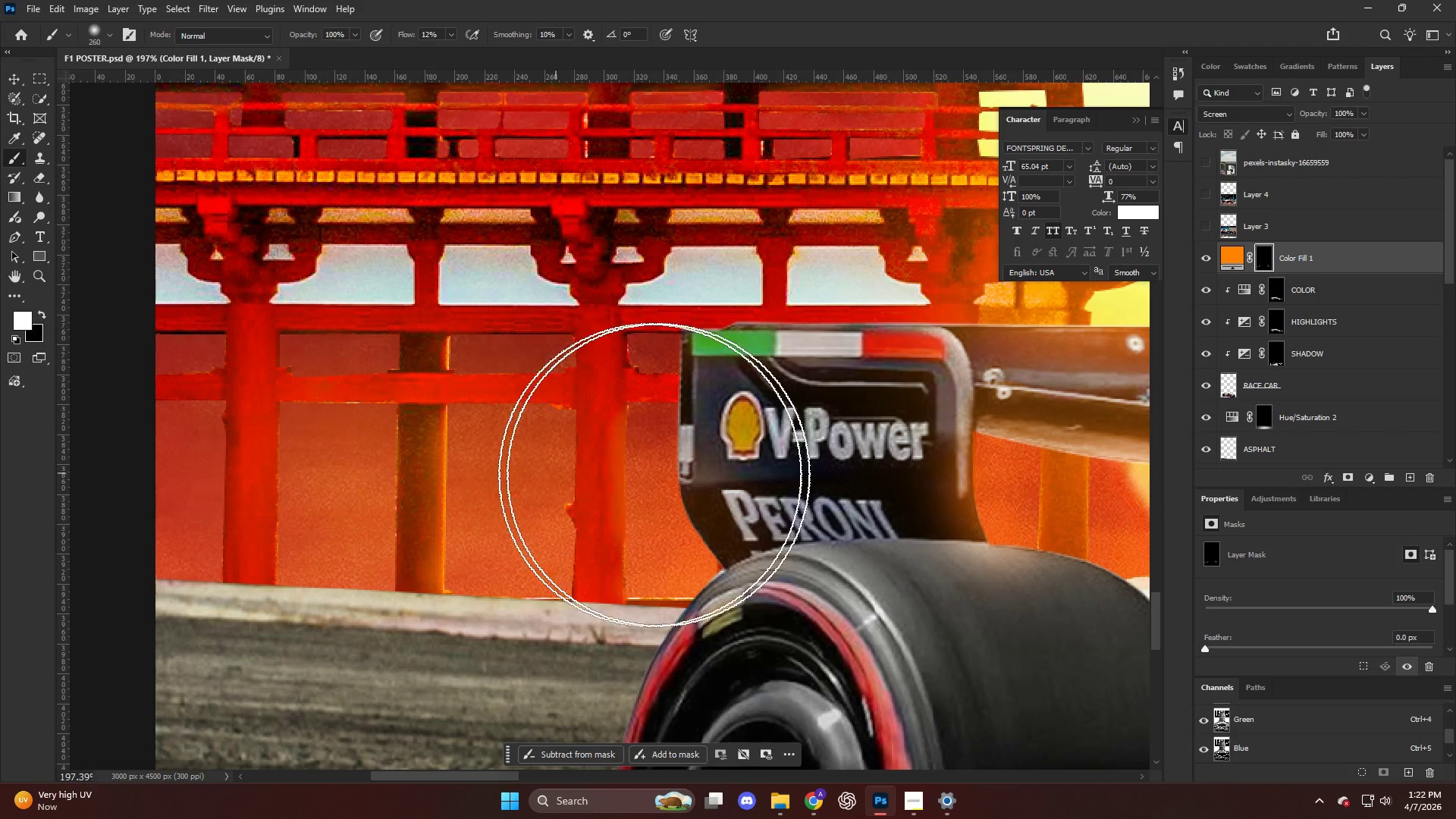 
triple_click([670, 475])
 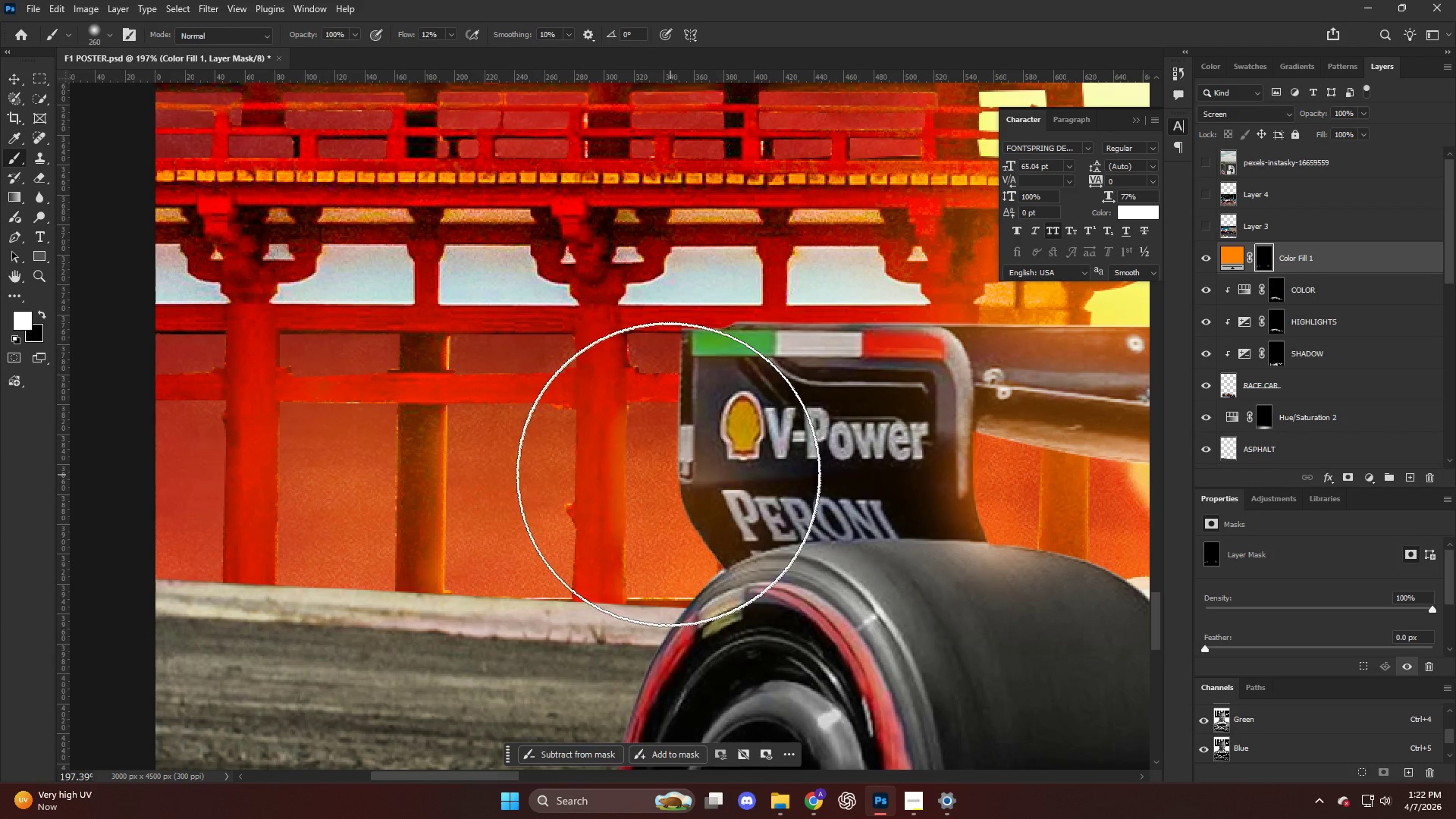 
key(Alt+AltLeft)
 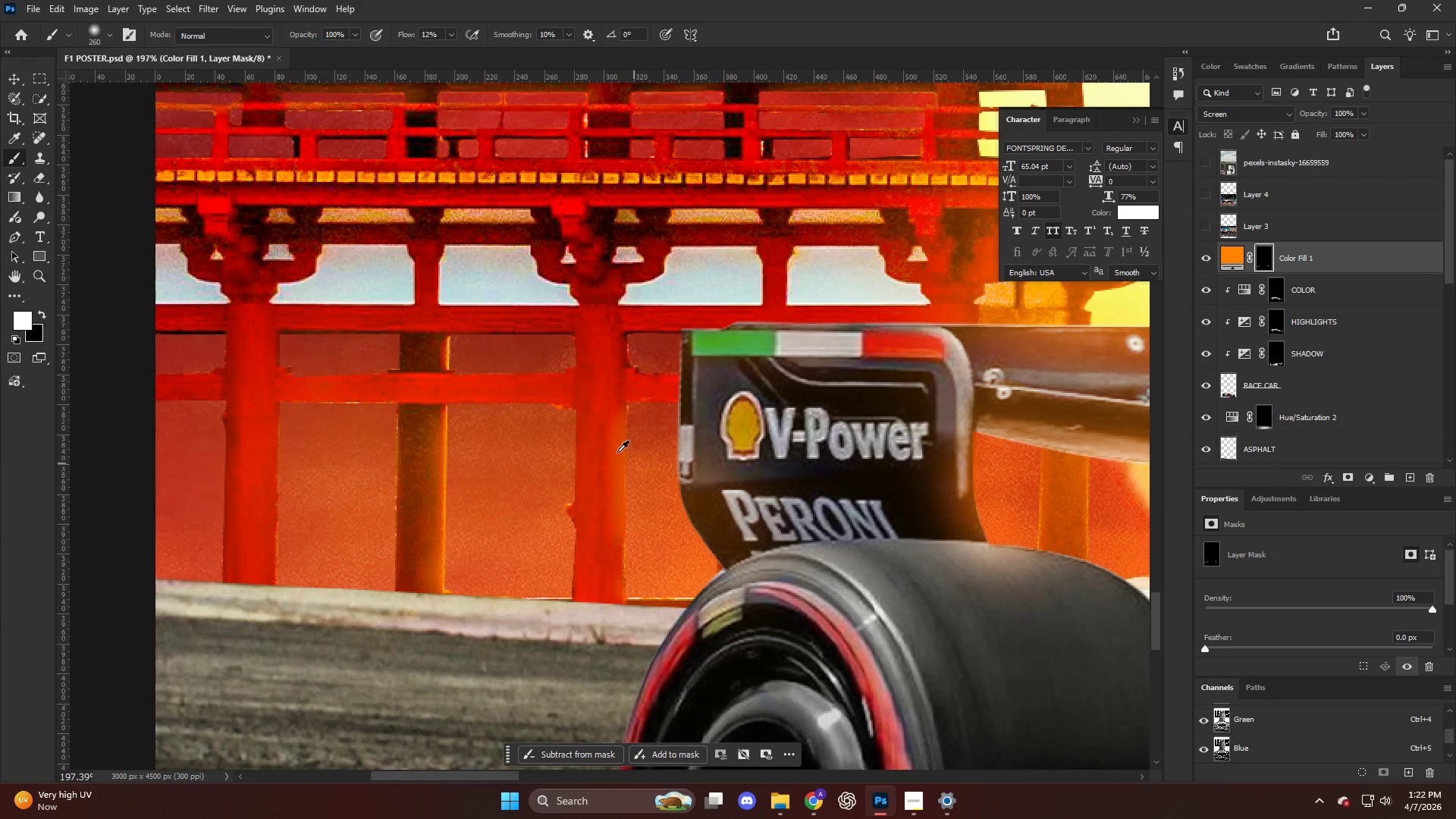 
key(V)
 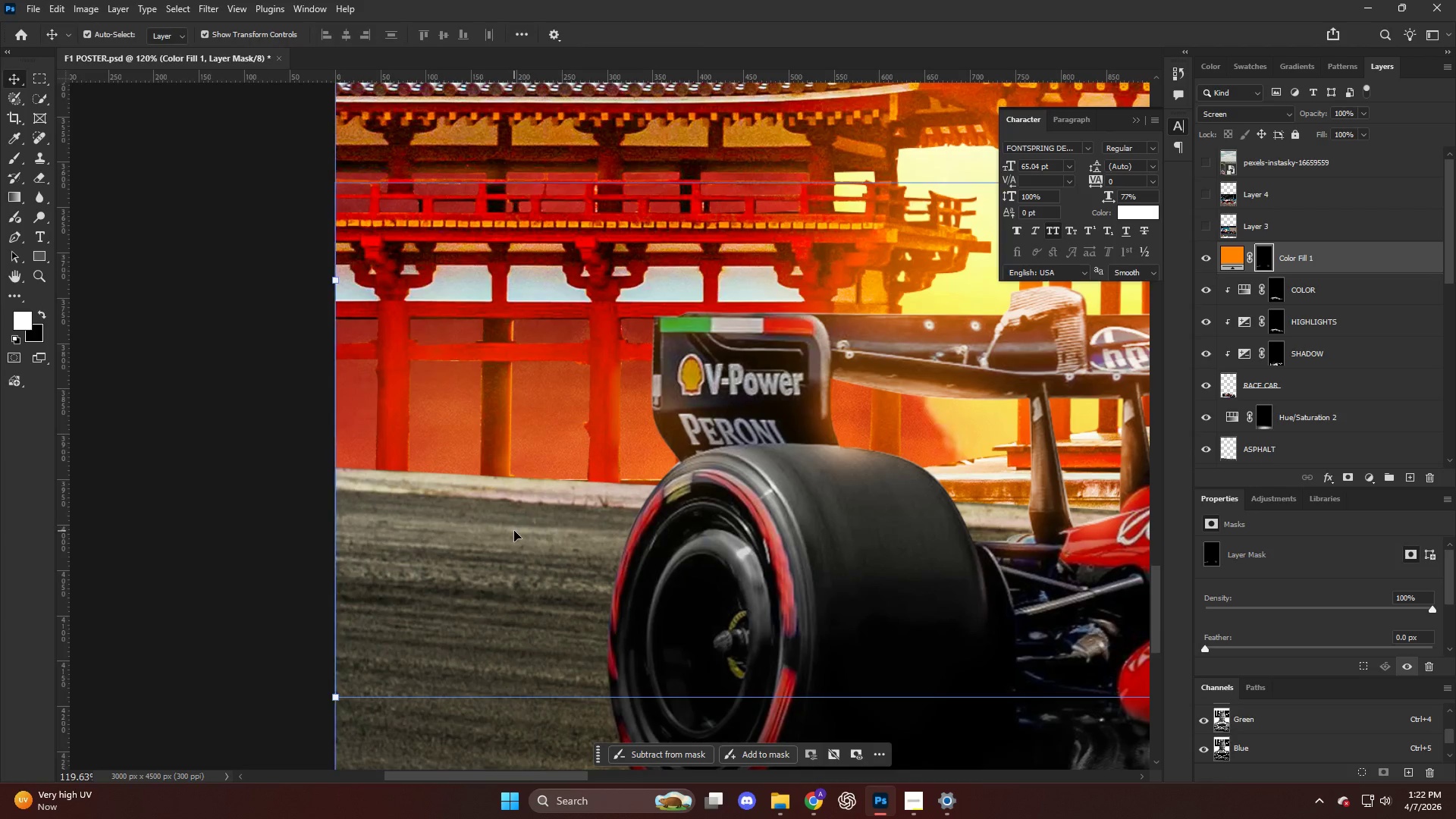 
left_click([514, 530])
 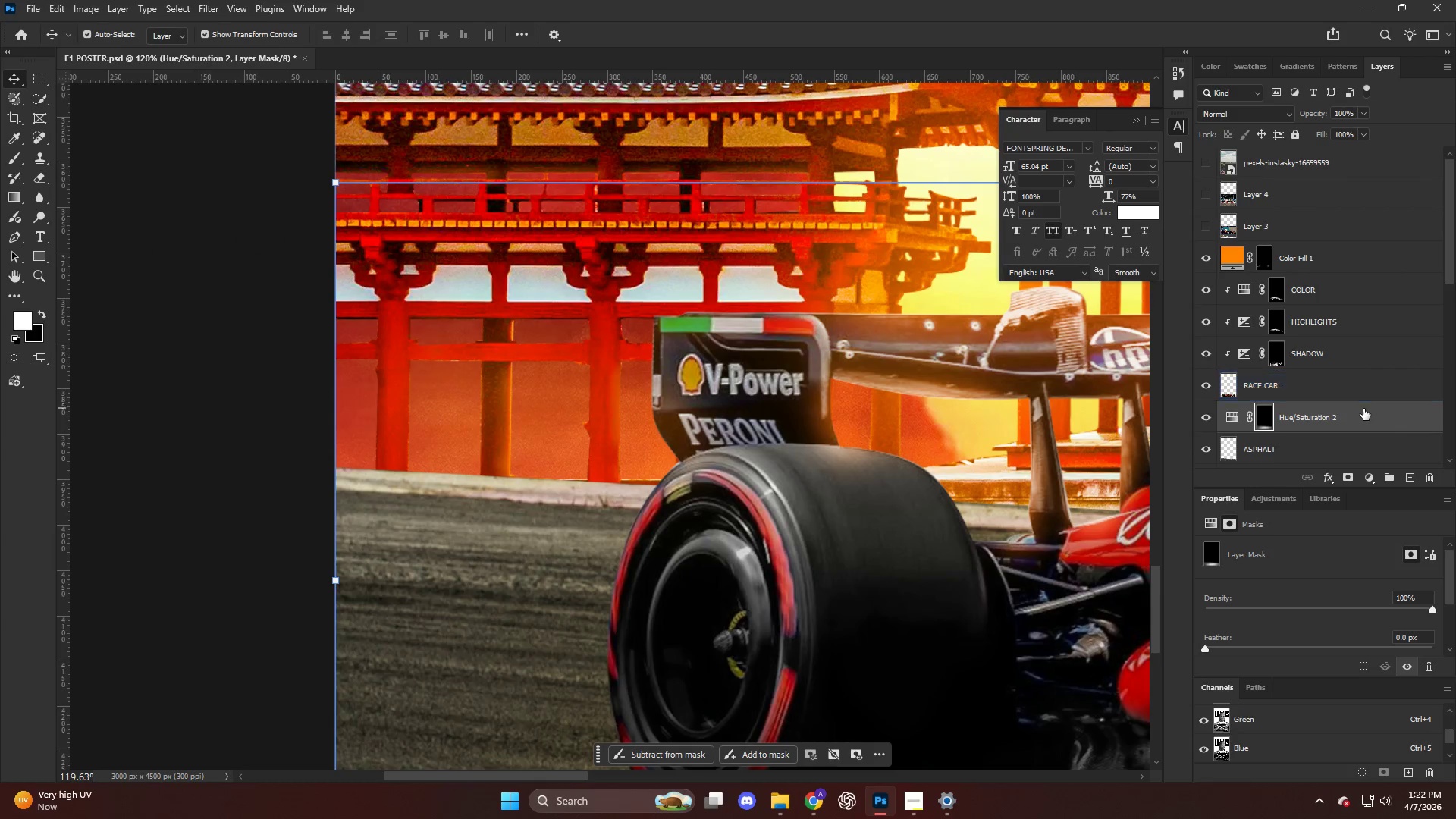 
scroll: coordinate [592, 447], scroll_direction: down, amount: 11.0
 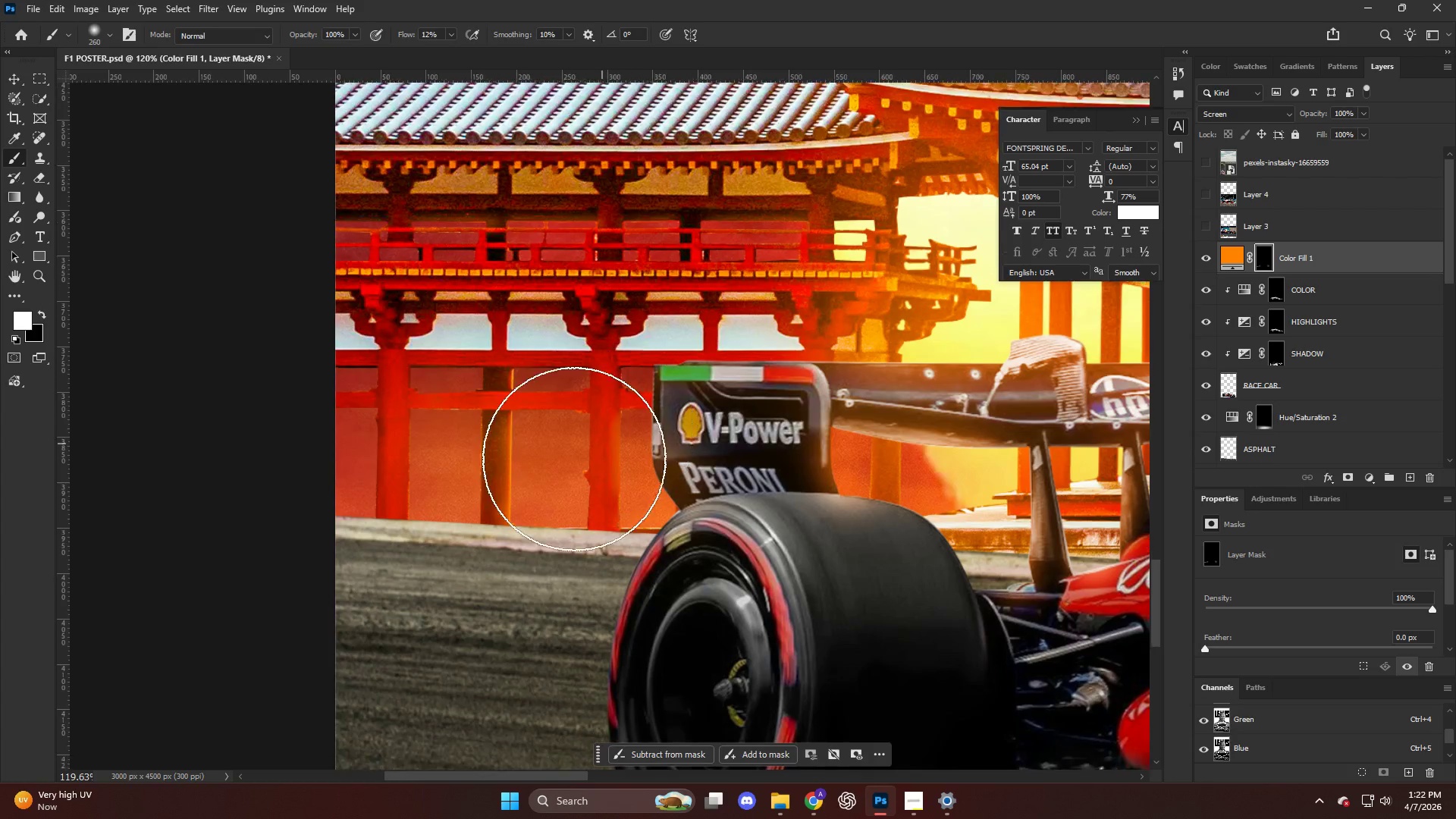 
hold_key(key=AltLeft, duration=1.05)
left_click([1318, 433])
 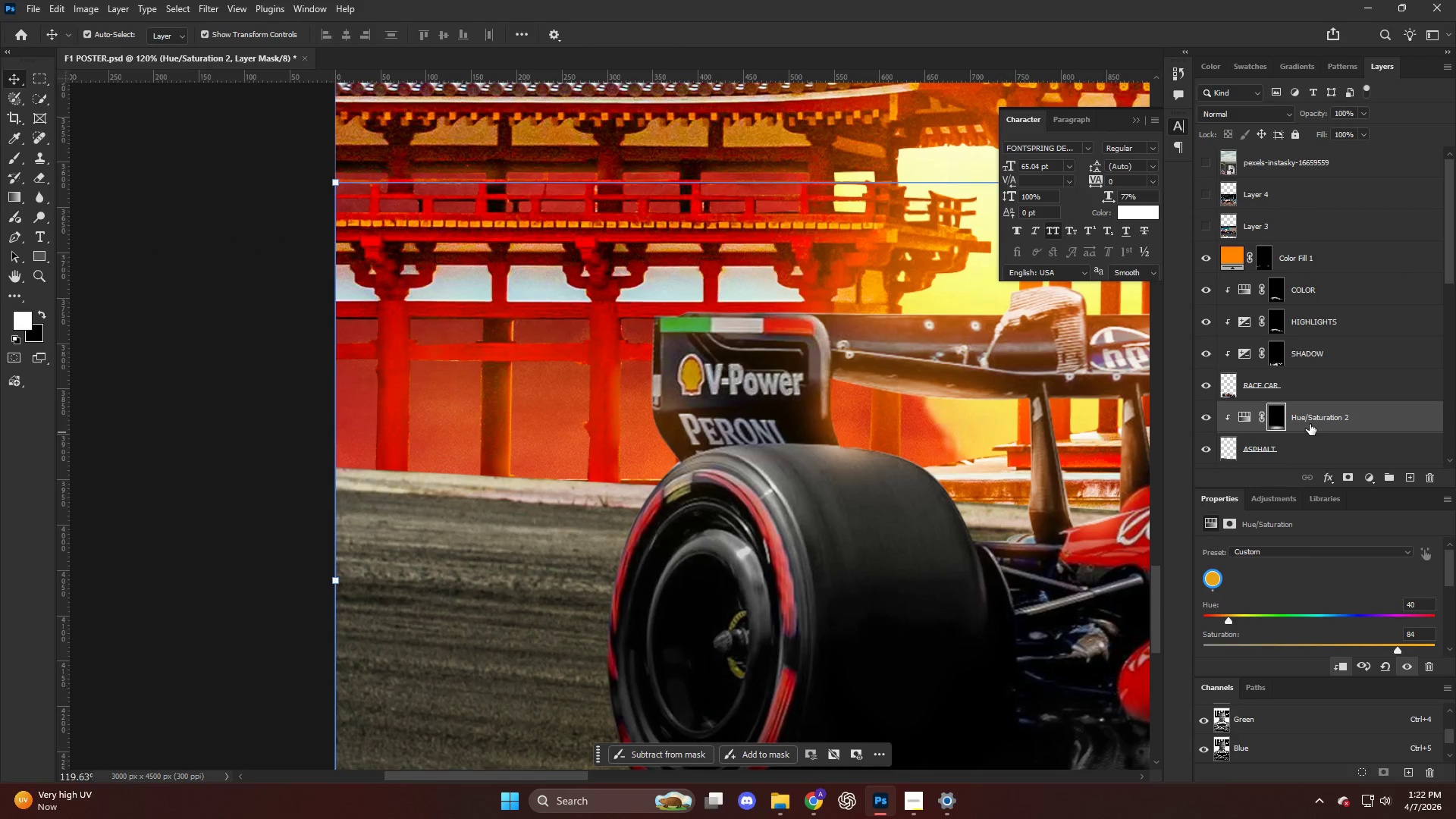 
scroll: coordinate [1310, 423], scroll_direction: down, amount: 4.0
 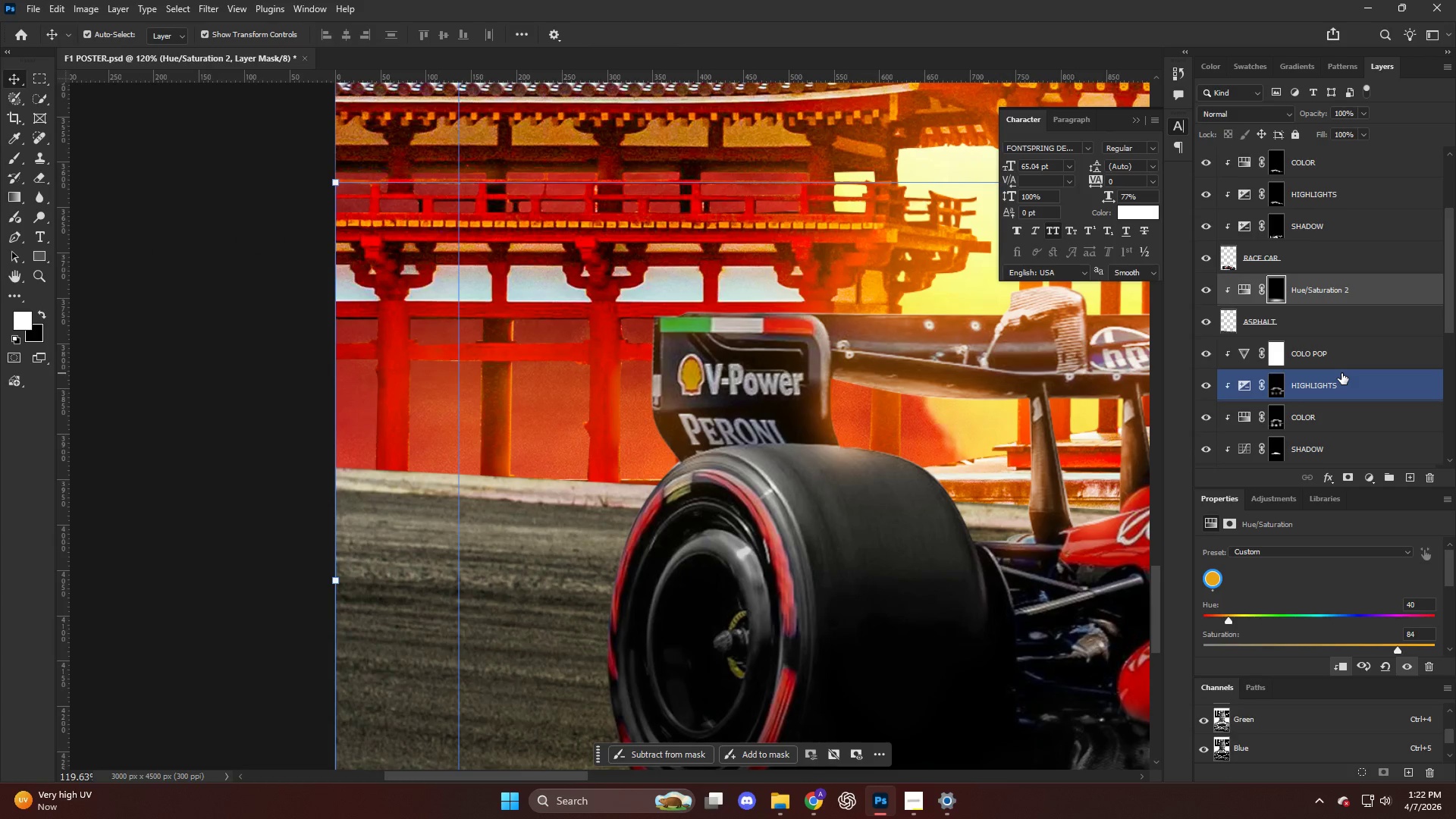 
left_click([1339, 385])
 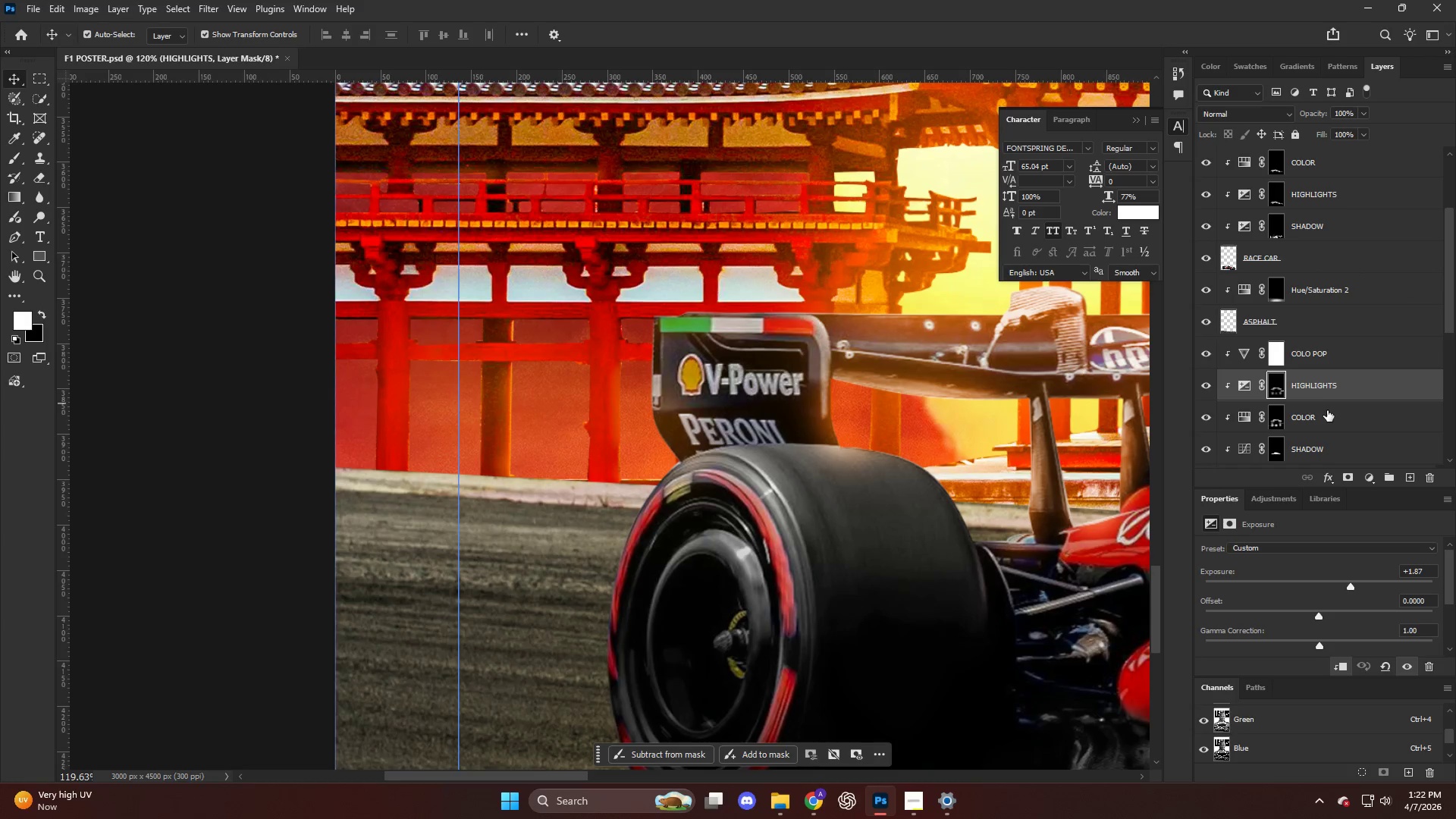 
scroll: coordinate [1320, 399], scroll_direction: down, amount: 2.0
 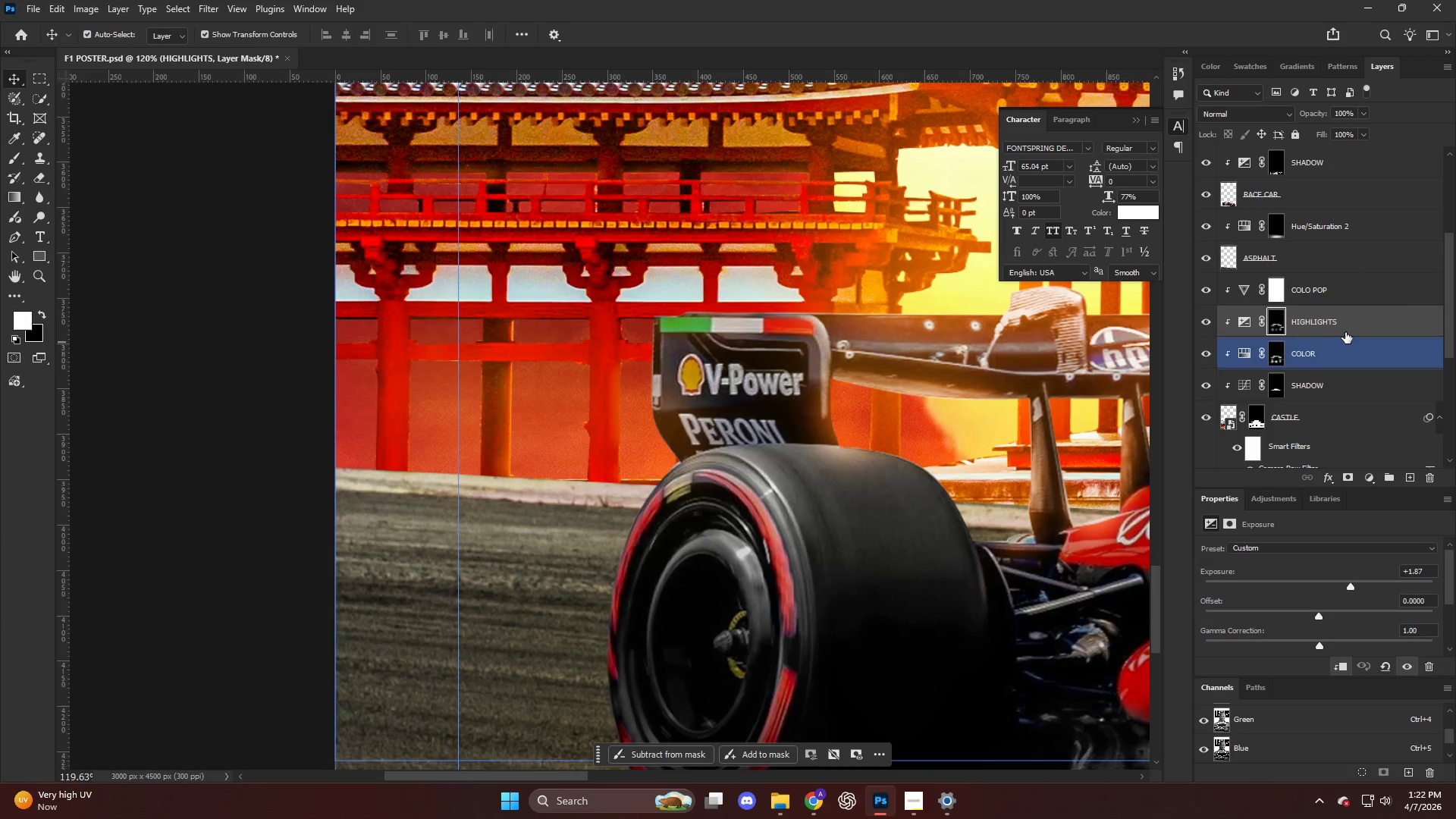 
left_click([1340, 346])
 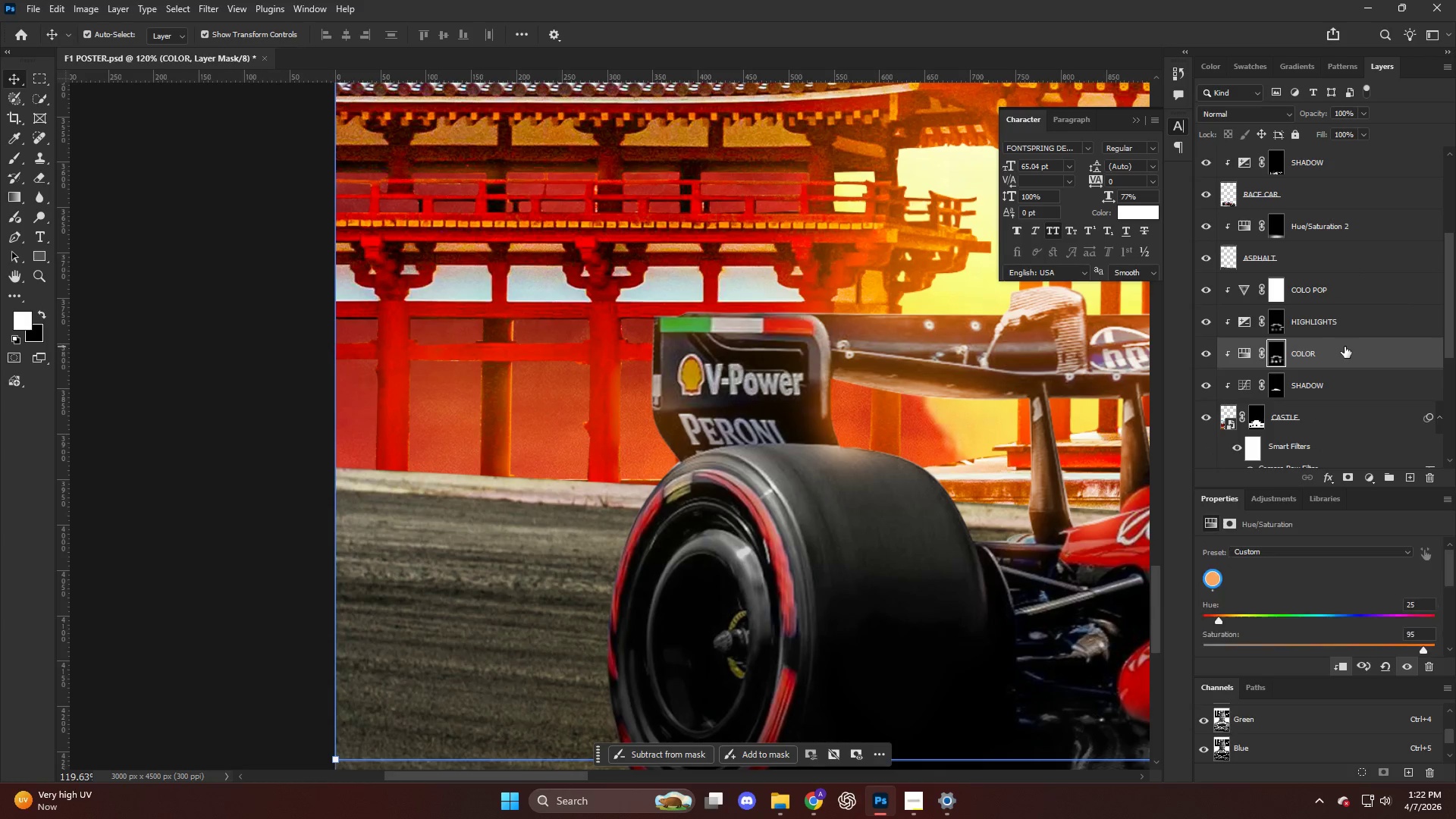 
hold_key(key=AltLeft, duration=1.67)
left_click_drag(start_coordinate=[1350, 350], to_coordinate=[1304, 213])
 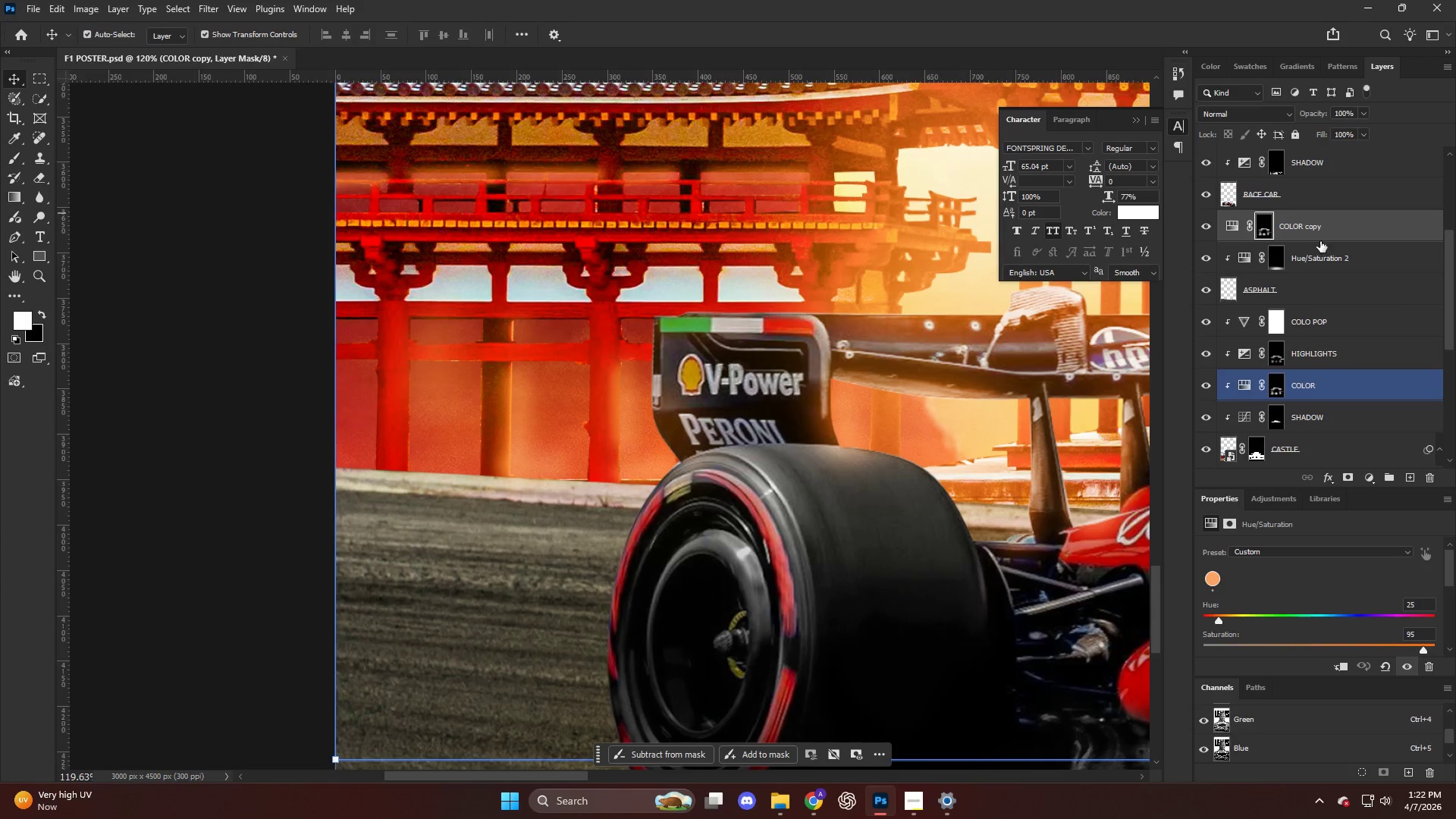 
hold_key(key=AltLeft, duration=0.55)
left_click([1323, 240])
 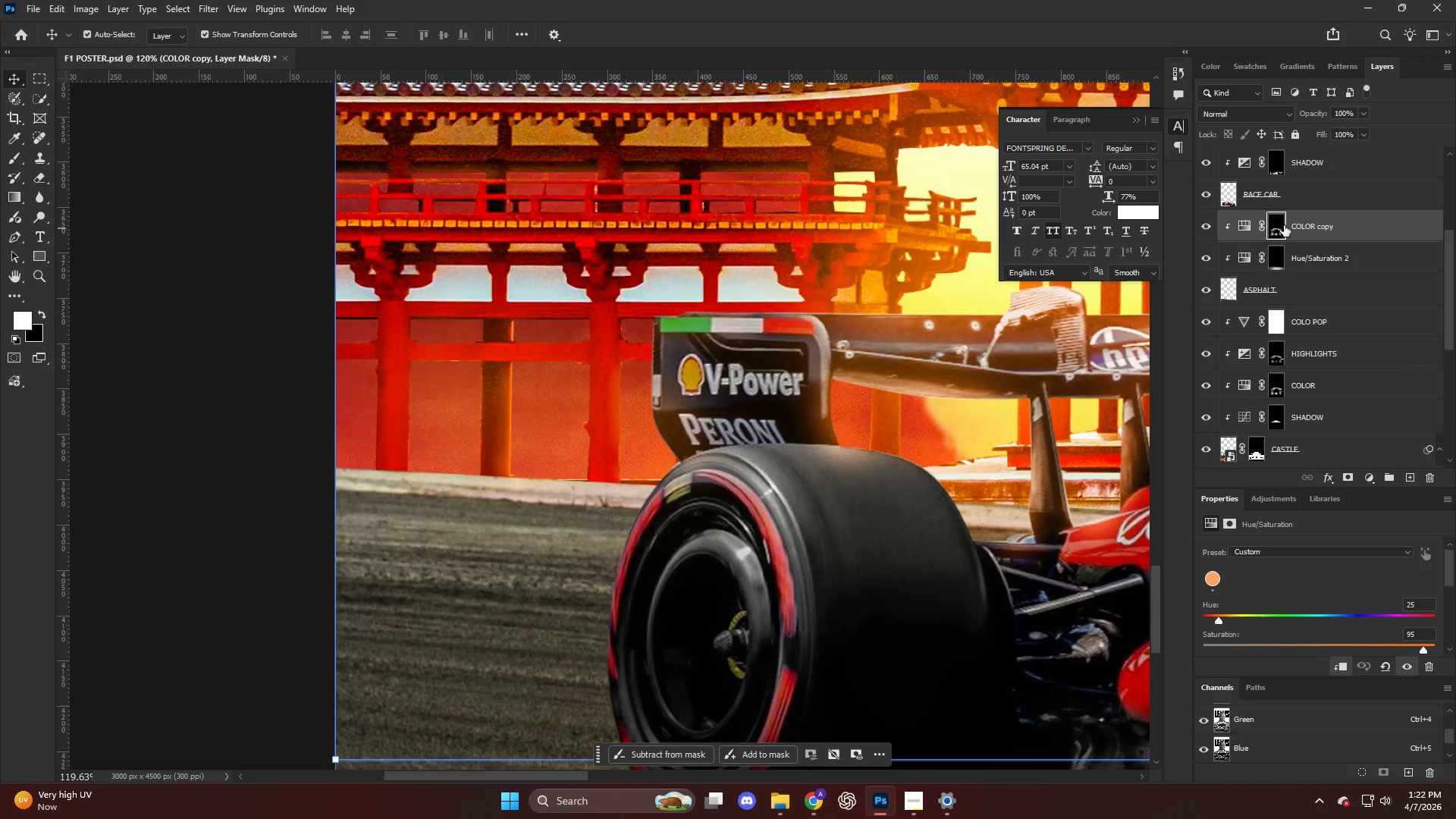 
left_click([1272, 224])
 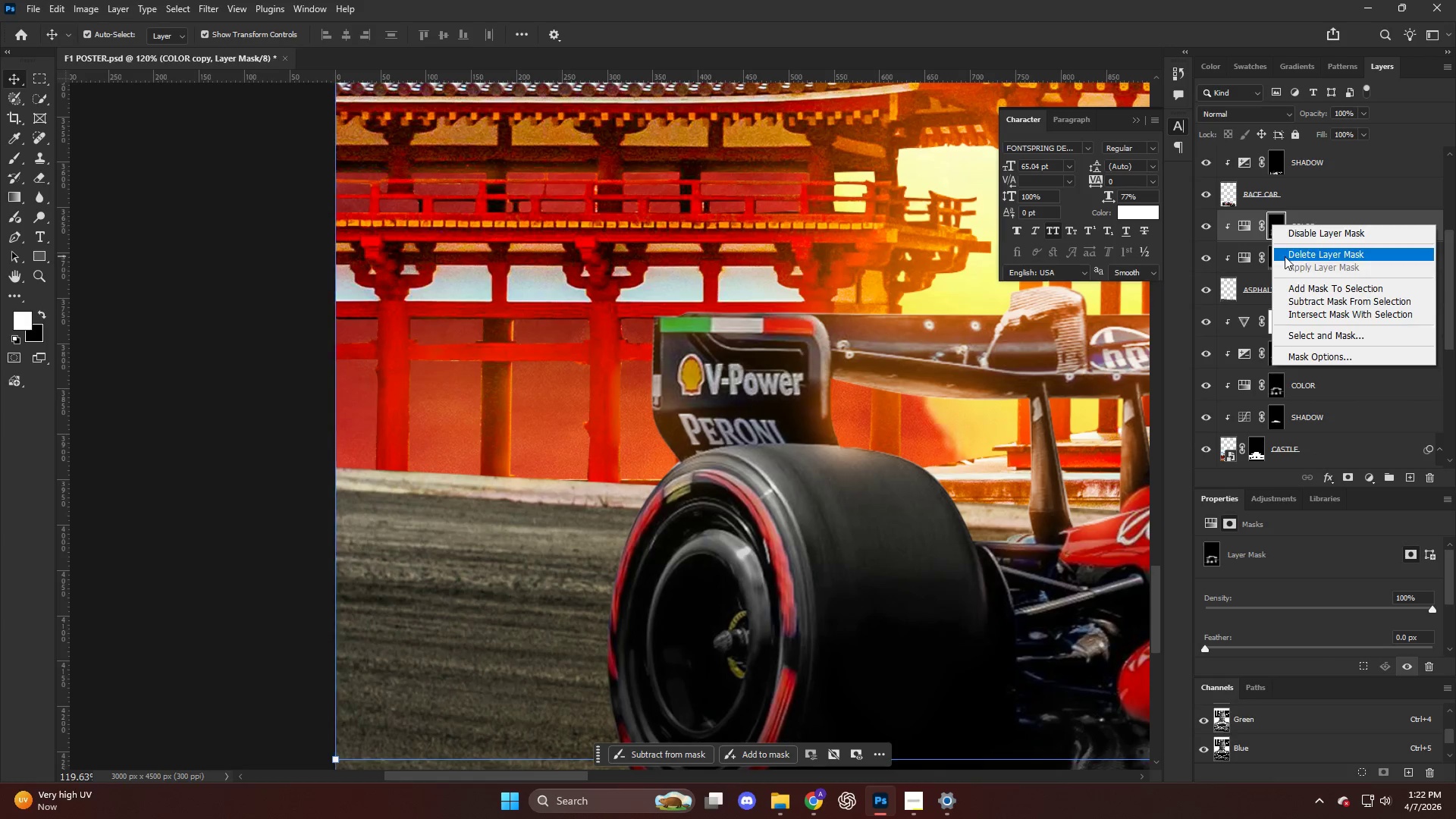 
left_click([1284, 257])
 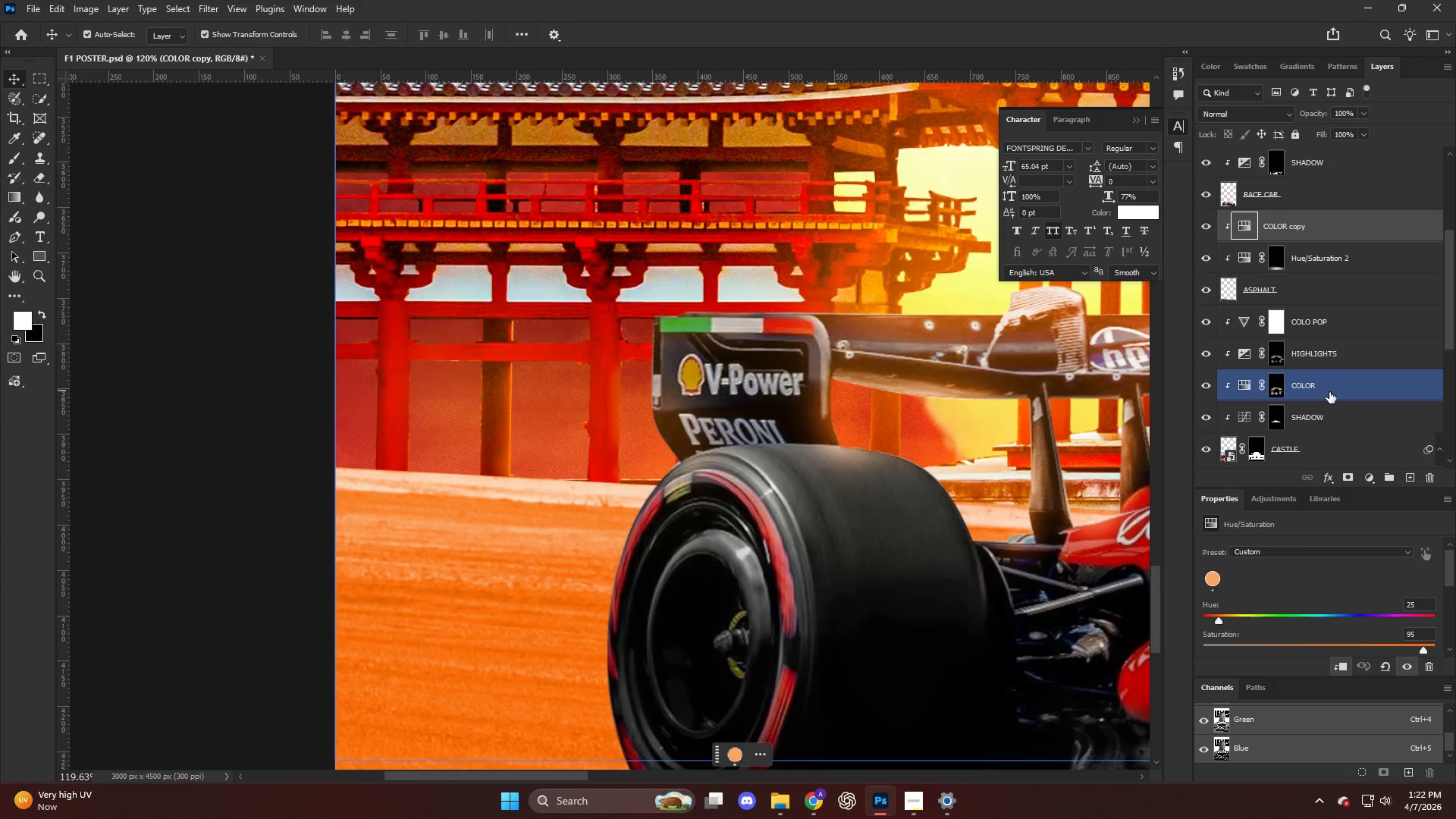 
hold_key(key=AltLeft, duration=0.55)
 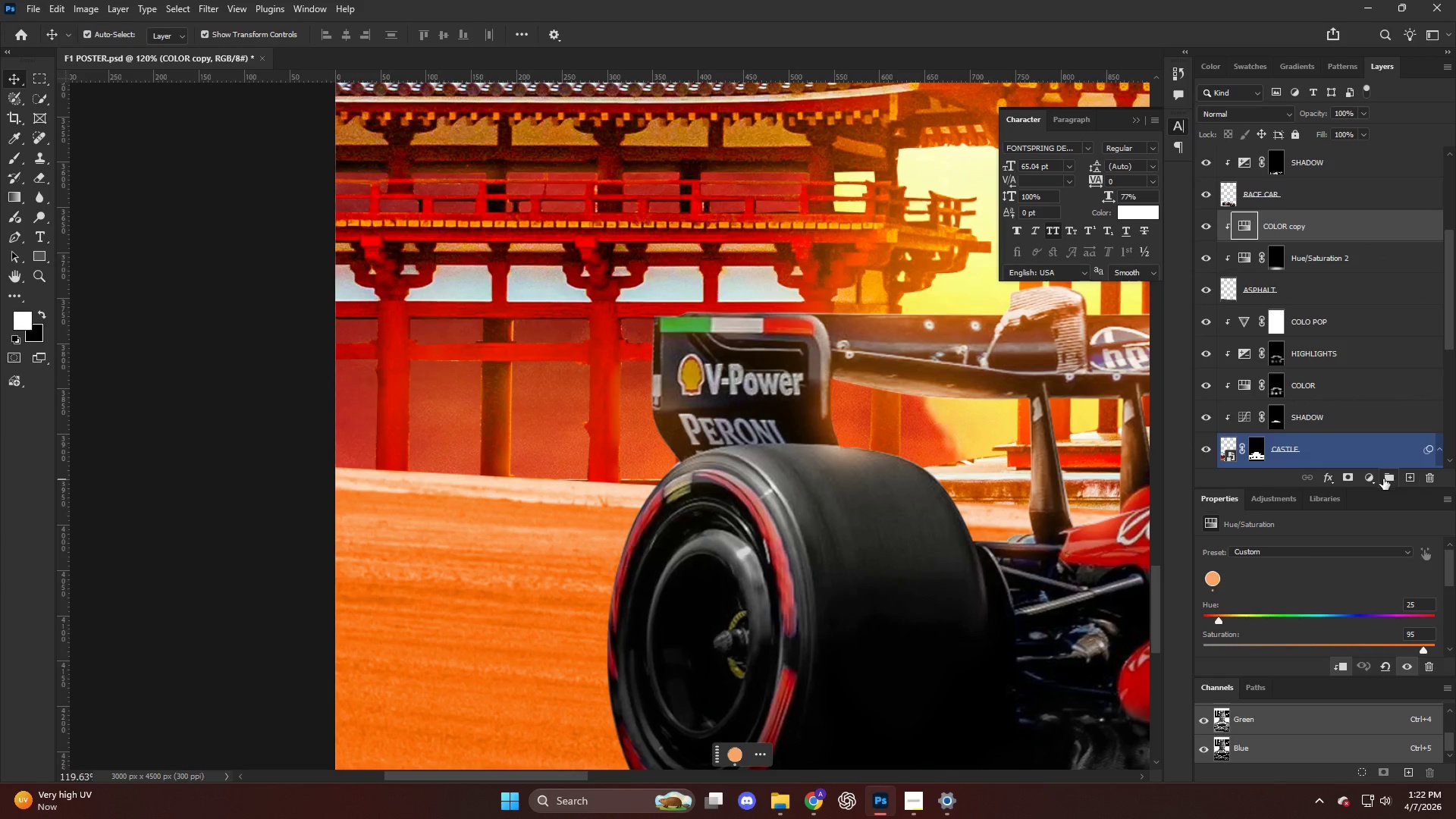 
hold_key(key=AltLeft, duration=0.48)
 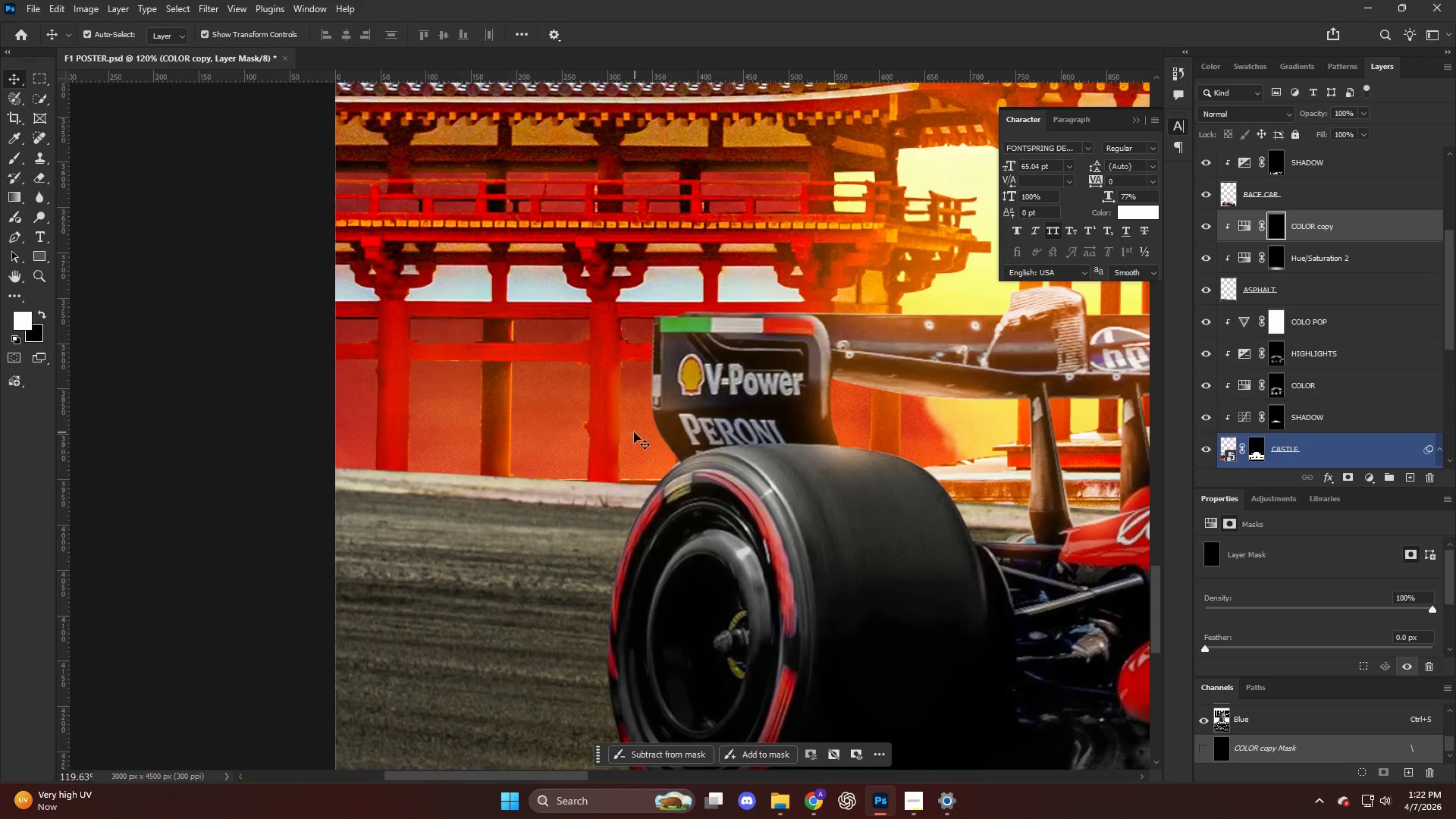 
scroll: coordinate [520, 431], scroll_direction: down, amount: 3.0
 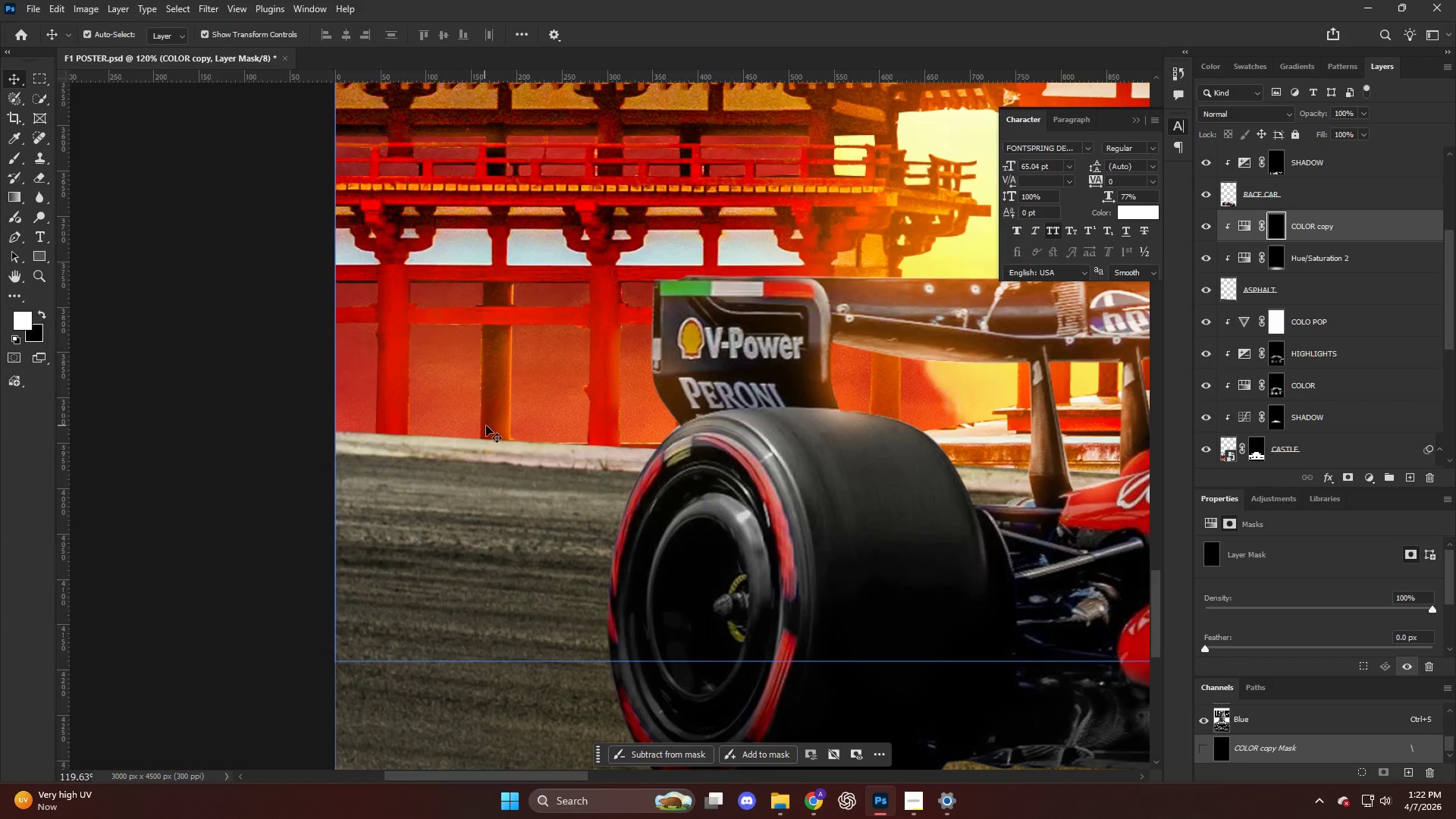 
key(B)
 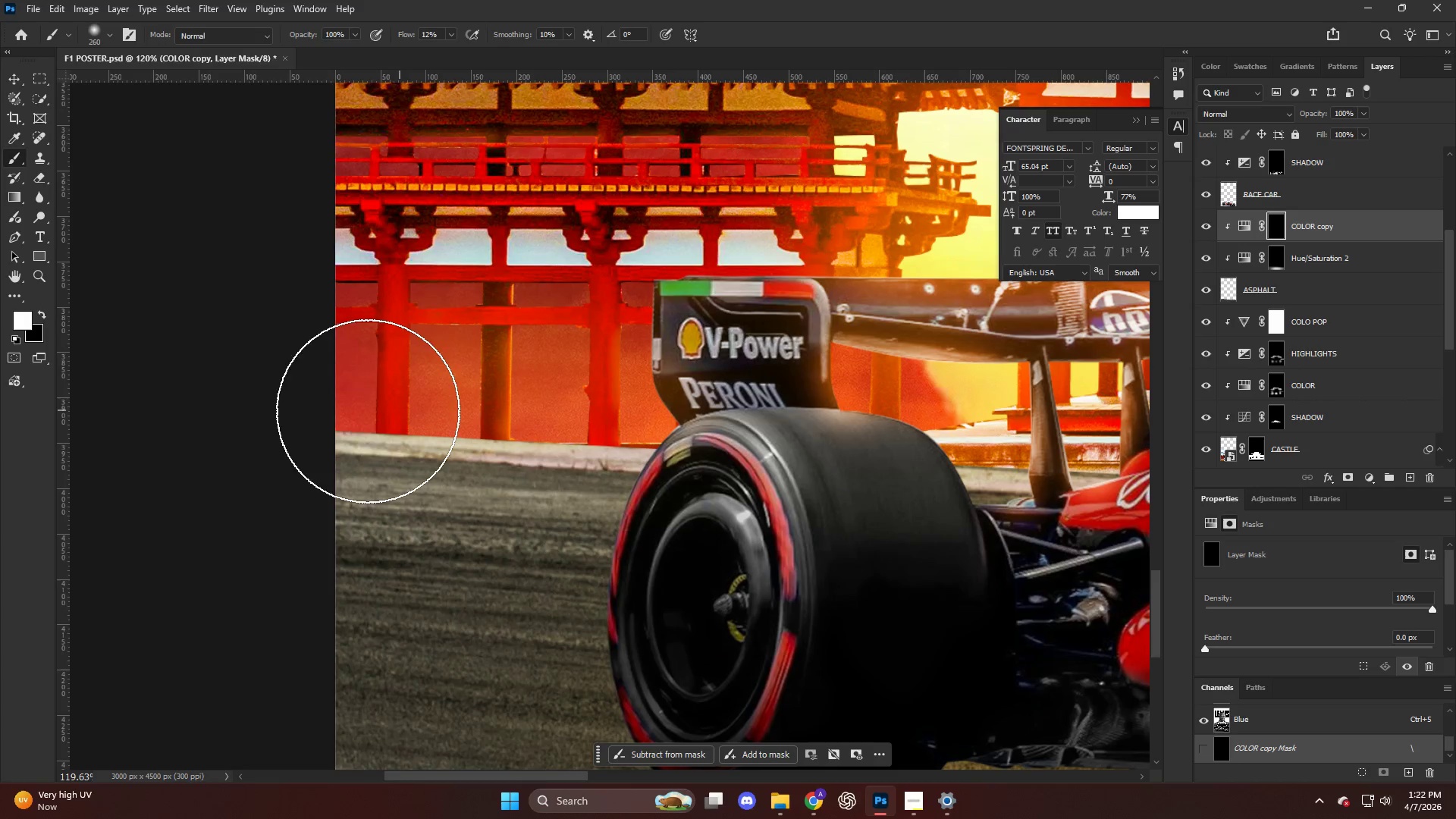 
hold_key(key=AltLeft, duration=0.44)
scroll: coordinate [375, 417], scroll_direction: up, amount: 2.0
 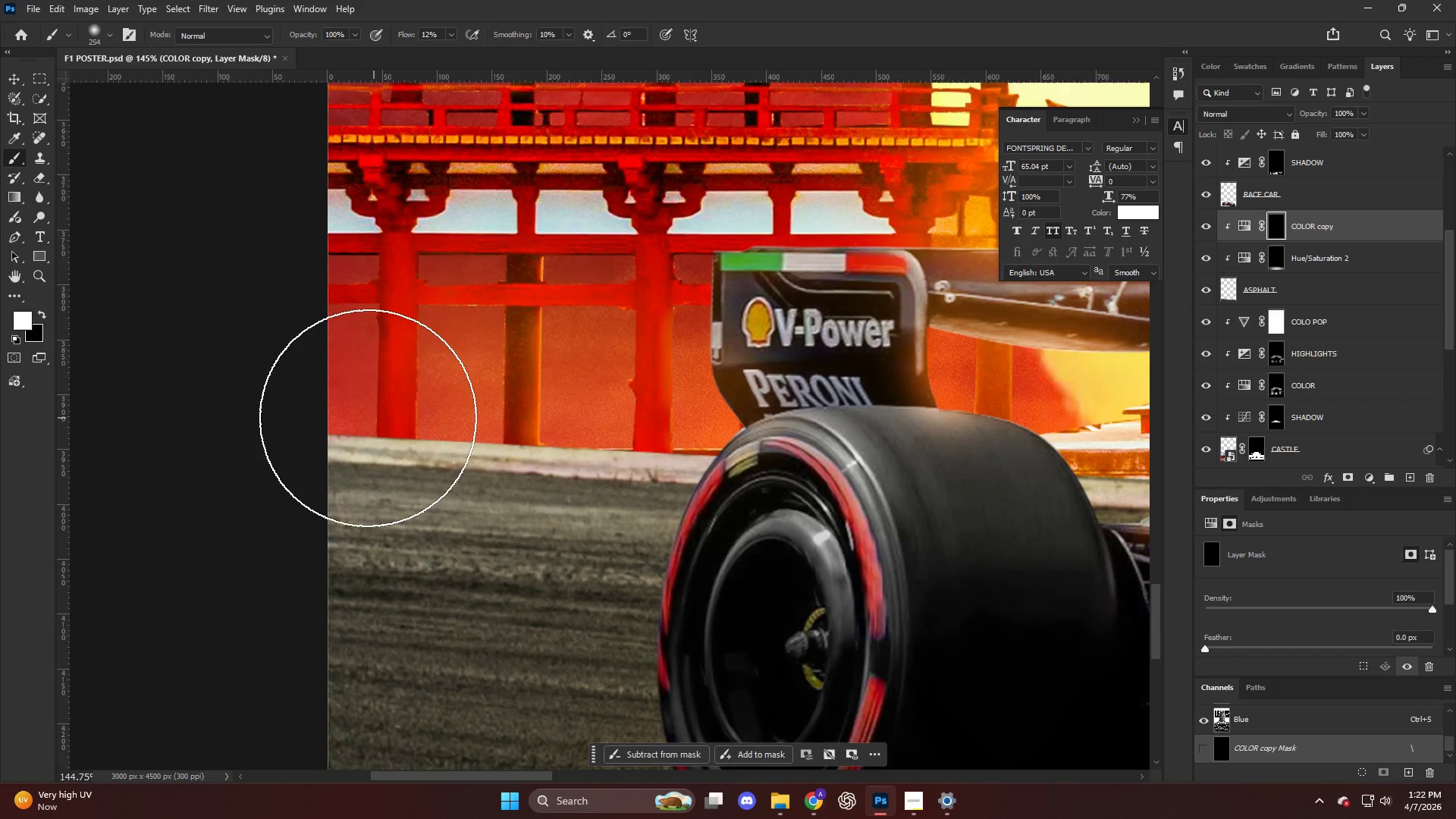 
left_click_drag(start_coordinate=[345, 419], to_coordinate=[573, 432])
 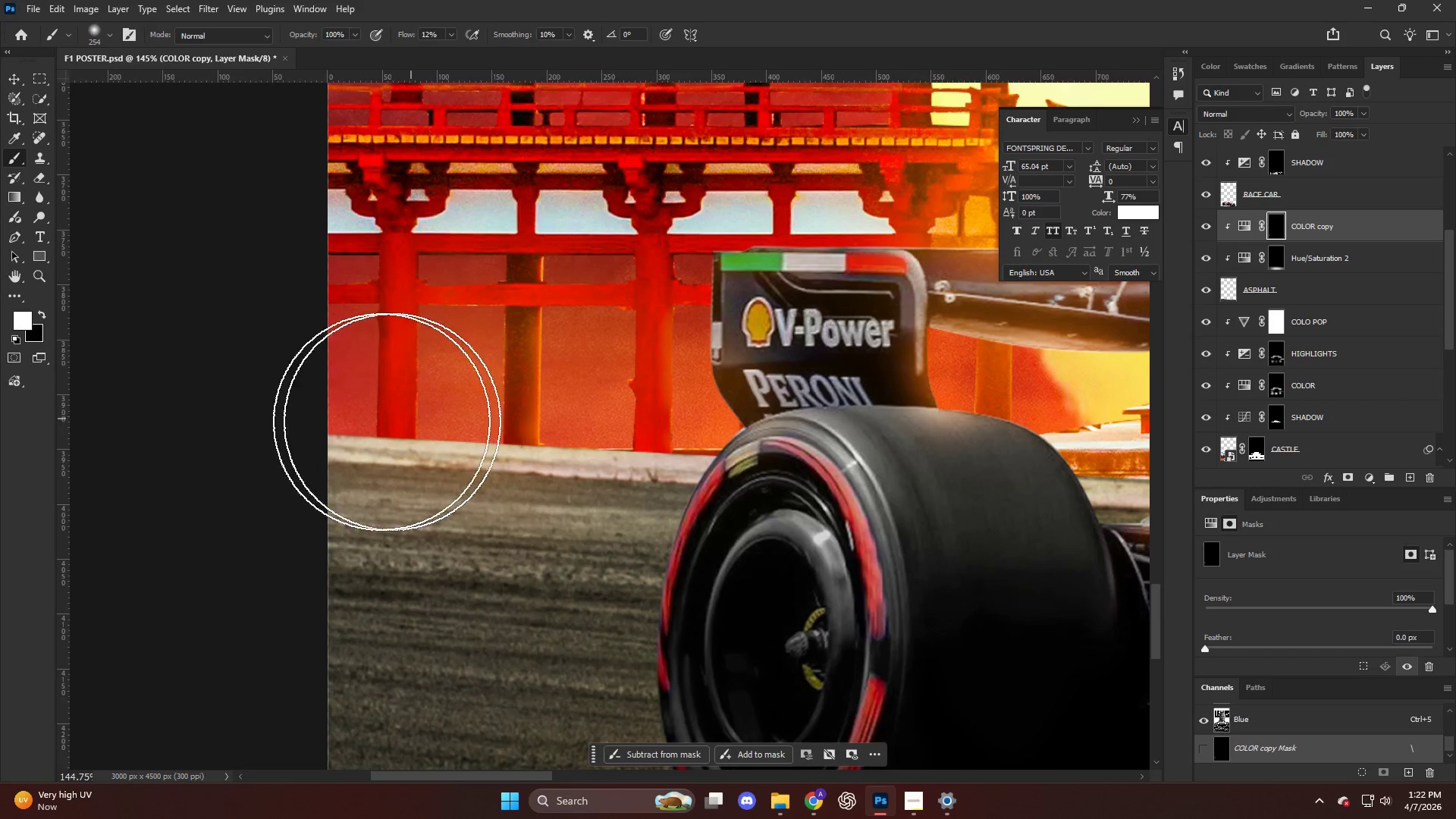 
key(Alt+AltLeft)
 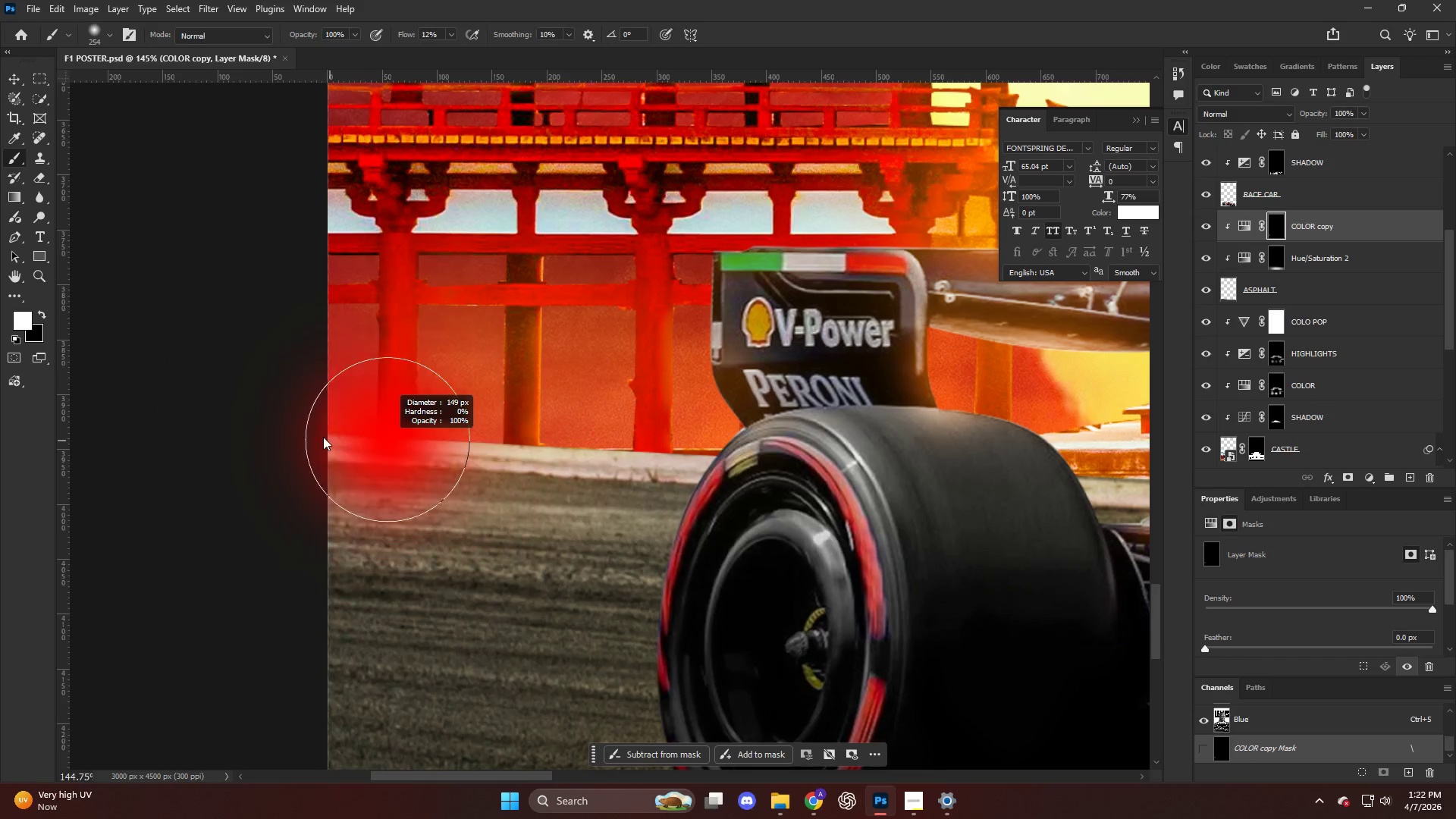 
left_click_drag(start_coordinate=[325, 431], to_coordinate=[444, 429])
 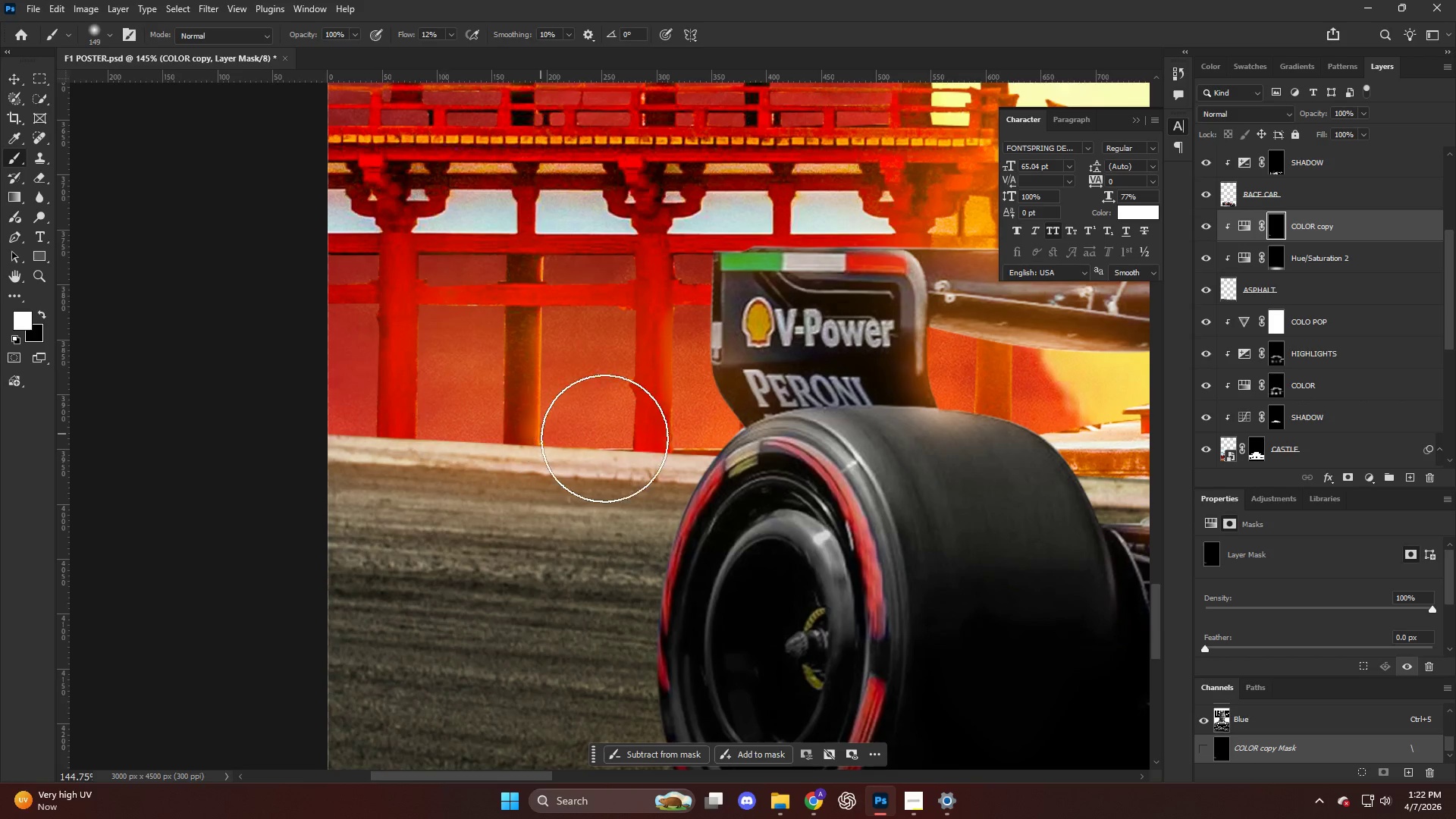 
hold_key(key=AltLeft, duration=0.44)
 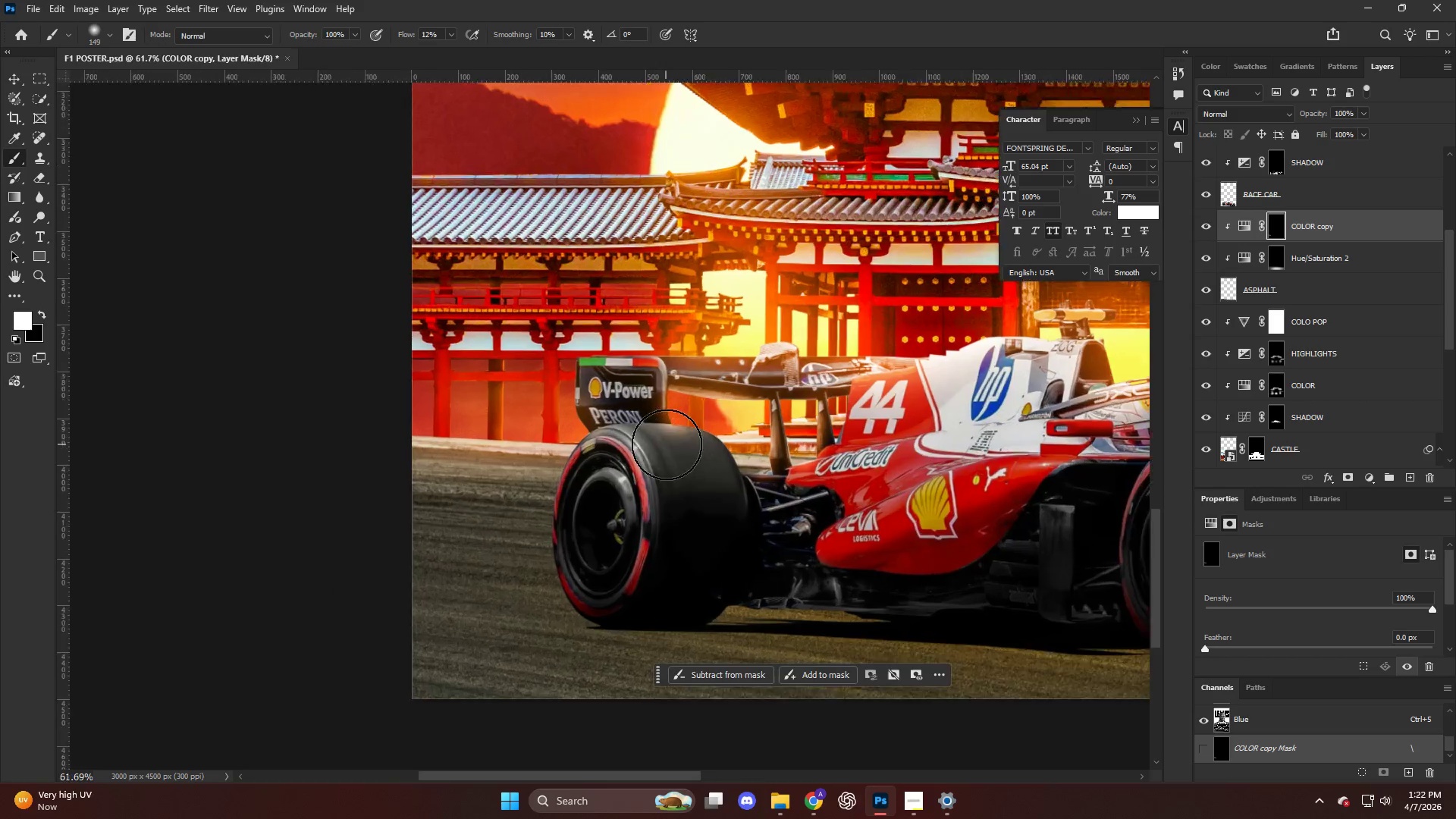 
key(Control+ControlLeft)
 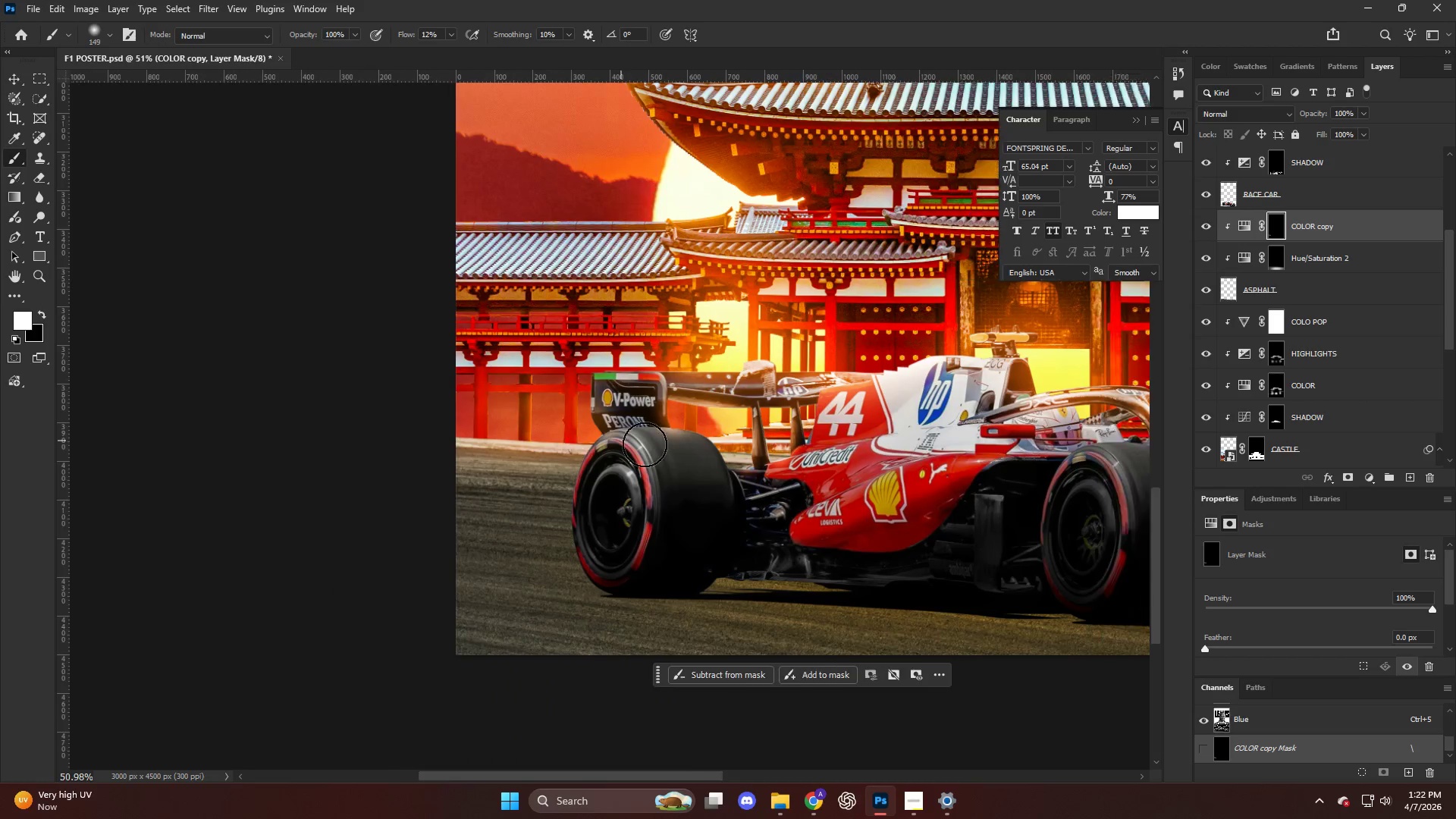 
key(Alt+AltLeft)
 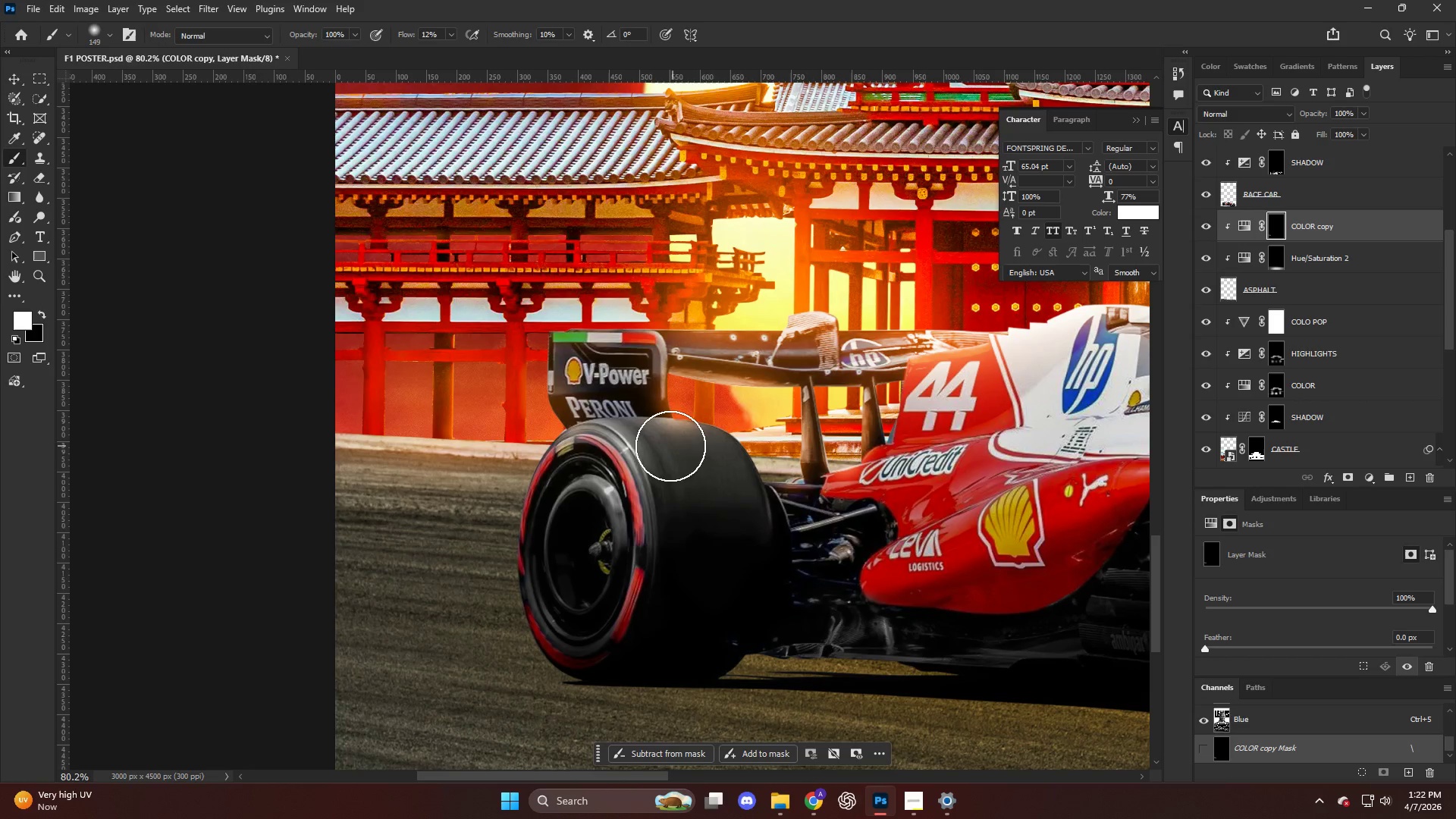 
left_click_drag(start_coordinate=[670, 446], to_coordinate=[964, 448])
 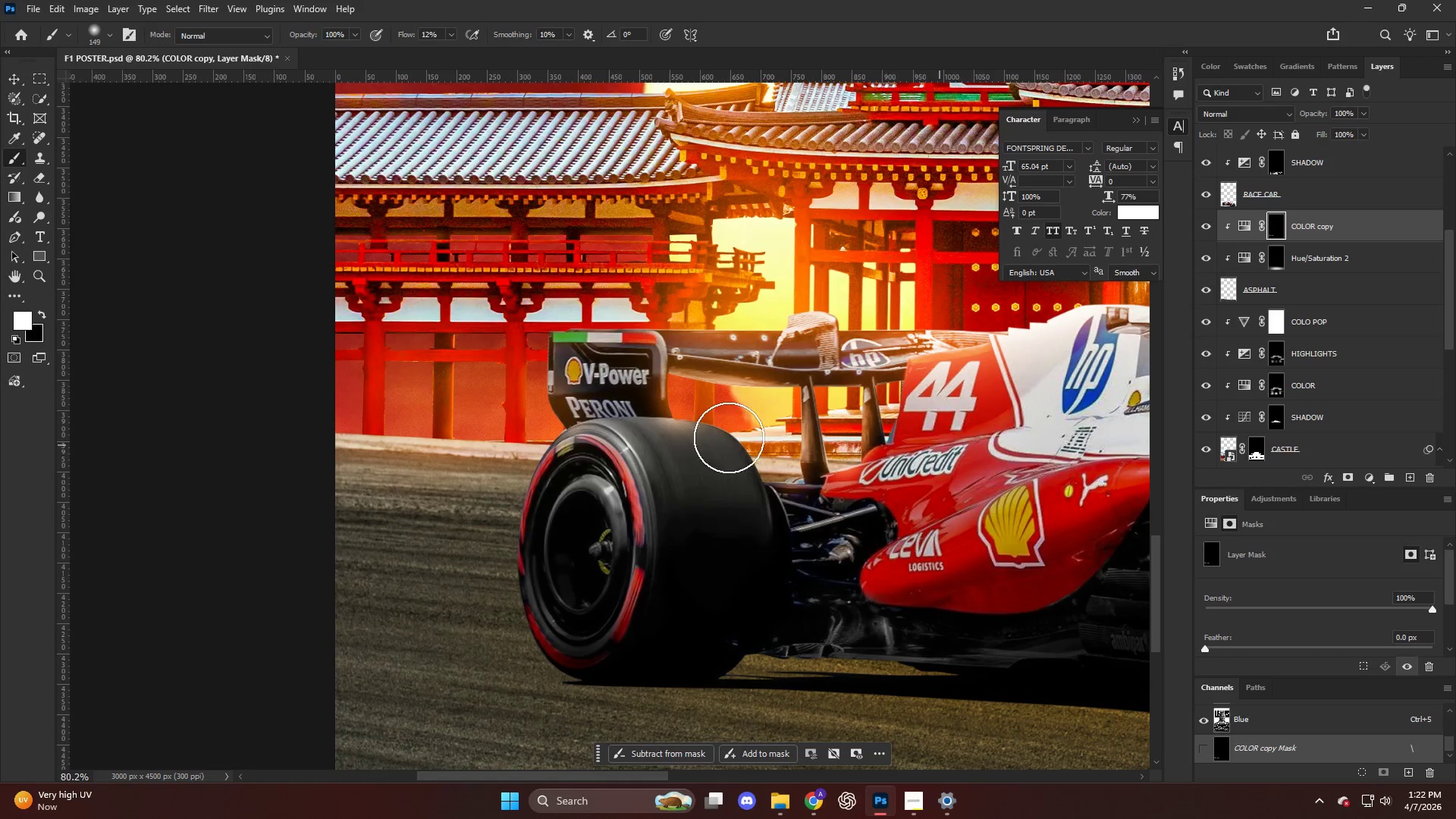 
scroll: coordinate [667, 444], scroll_direction: down, amount: 12.0
 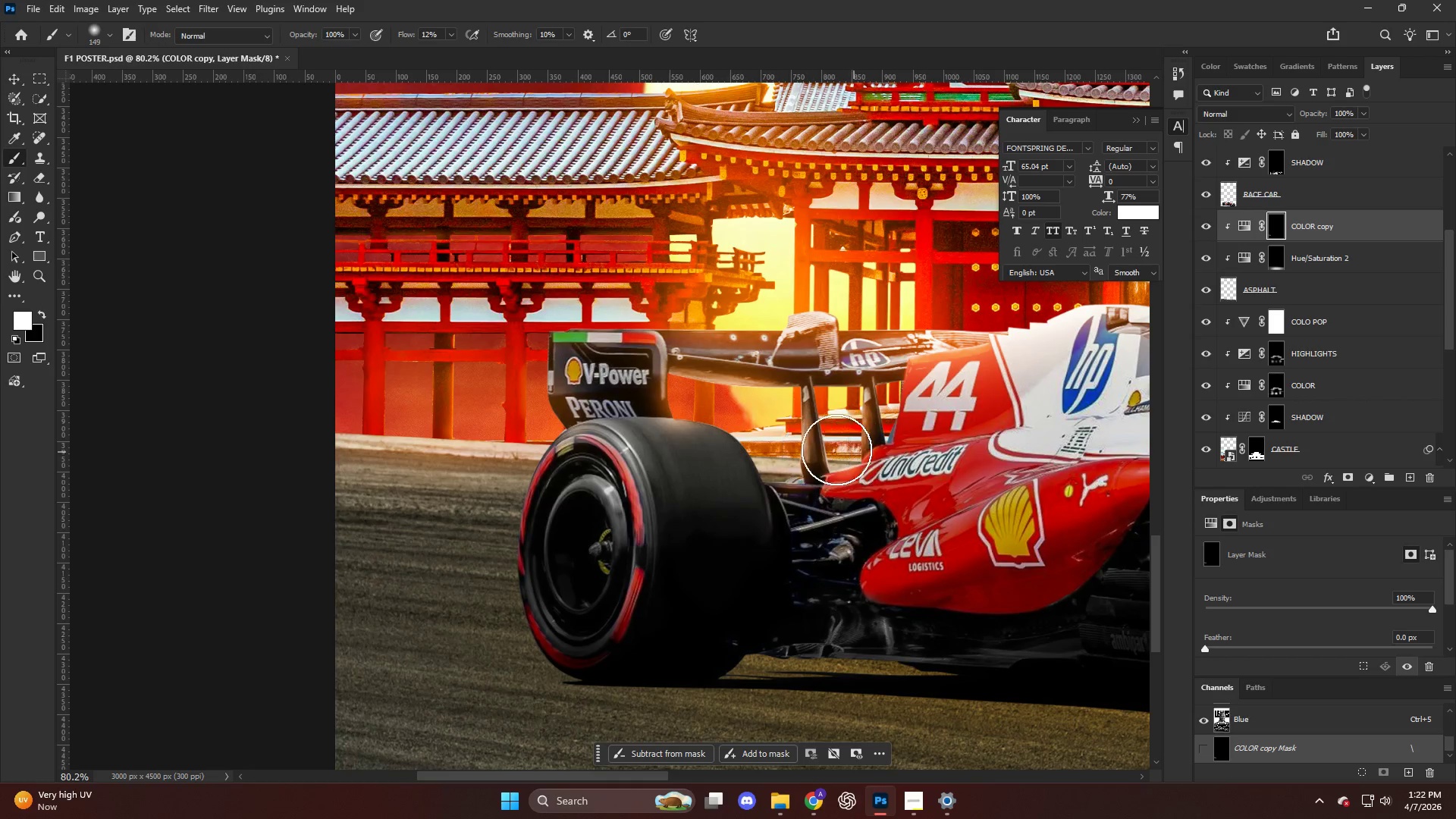 
hold_key(key=AltLeft, duration=0.42)
hold_key(key=ControlLeft, duration=0.36)
hold_key(key=AltLeft, duration=0.77)
scroll: coordinate [907, 454], scroll_direction: down, amount: 18.0
 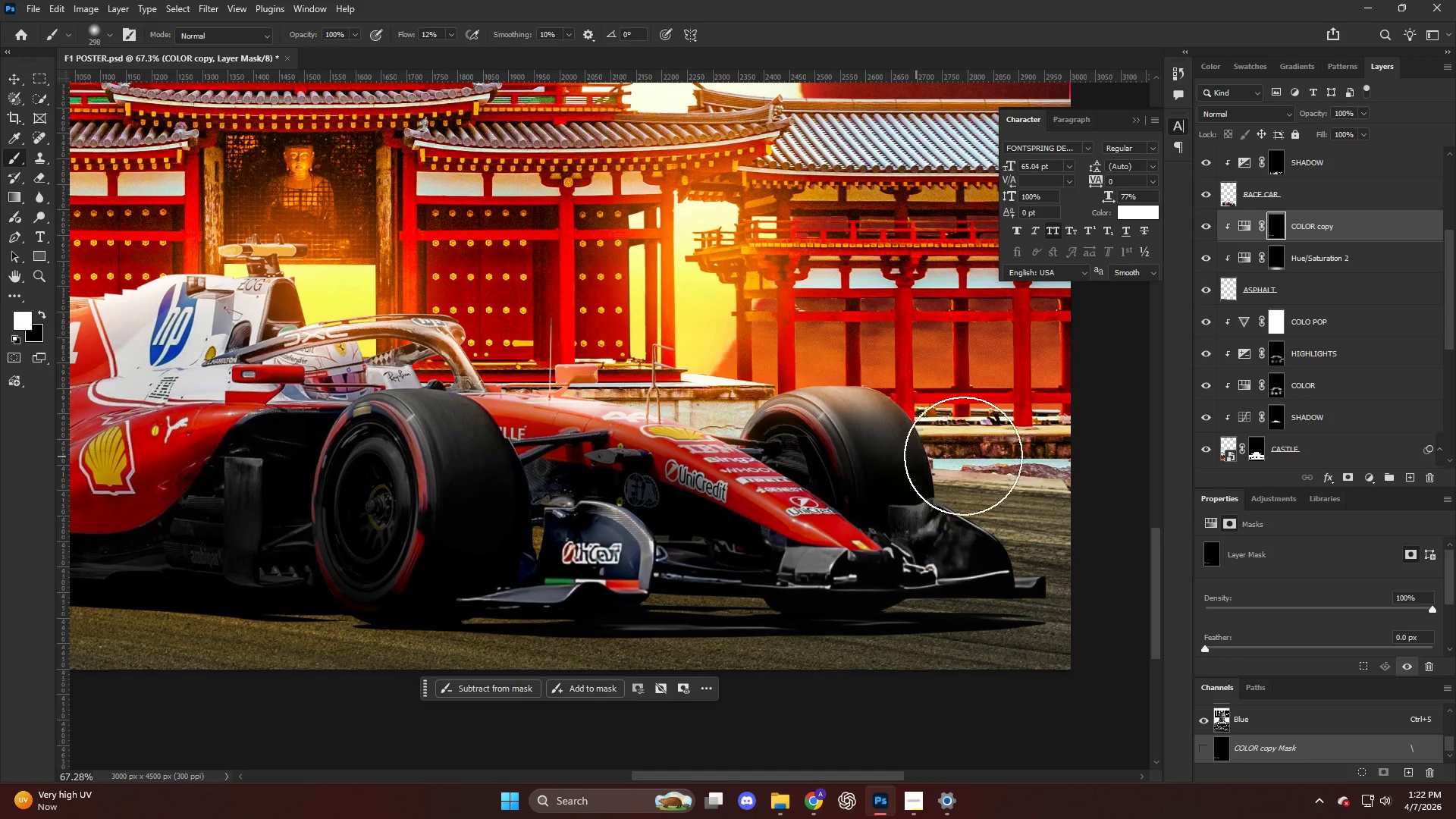 
left_click_drag(start_coordinate=[1018, 452], to_coordinate=[1152, 453])
 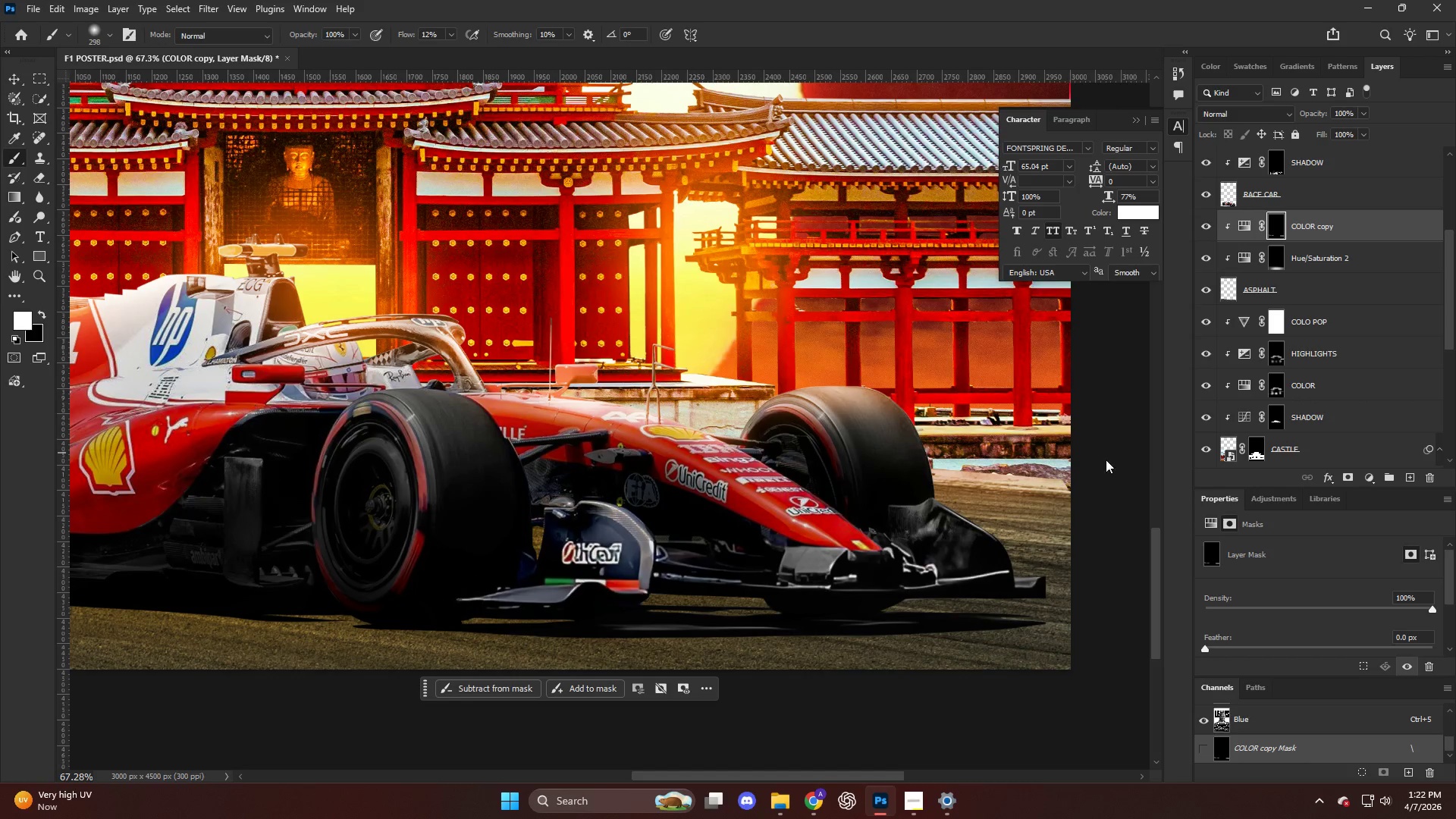 
hold_key(key=AltLeft, duration=0.52)
 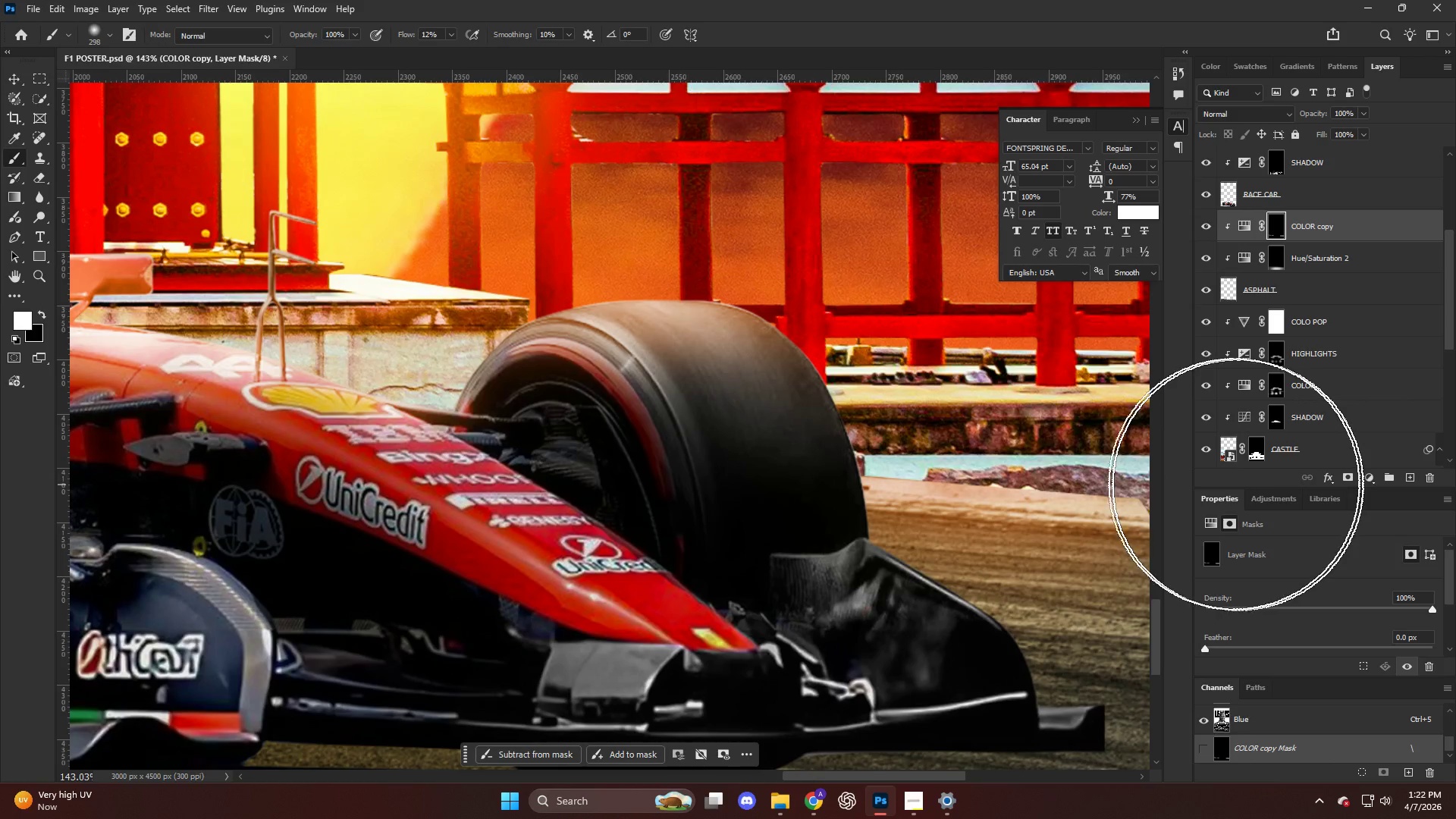 
left_click_drag(start_coordinate=[905, 474], to_coordinate=[792, 473])
 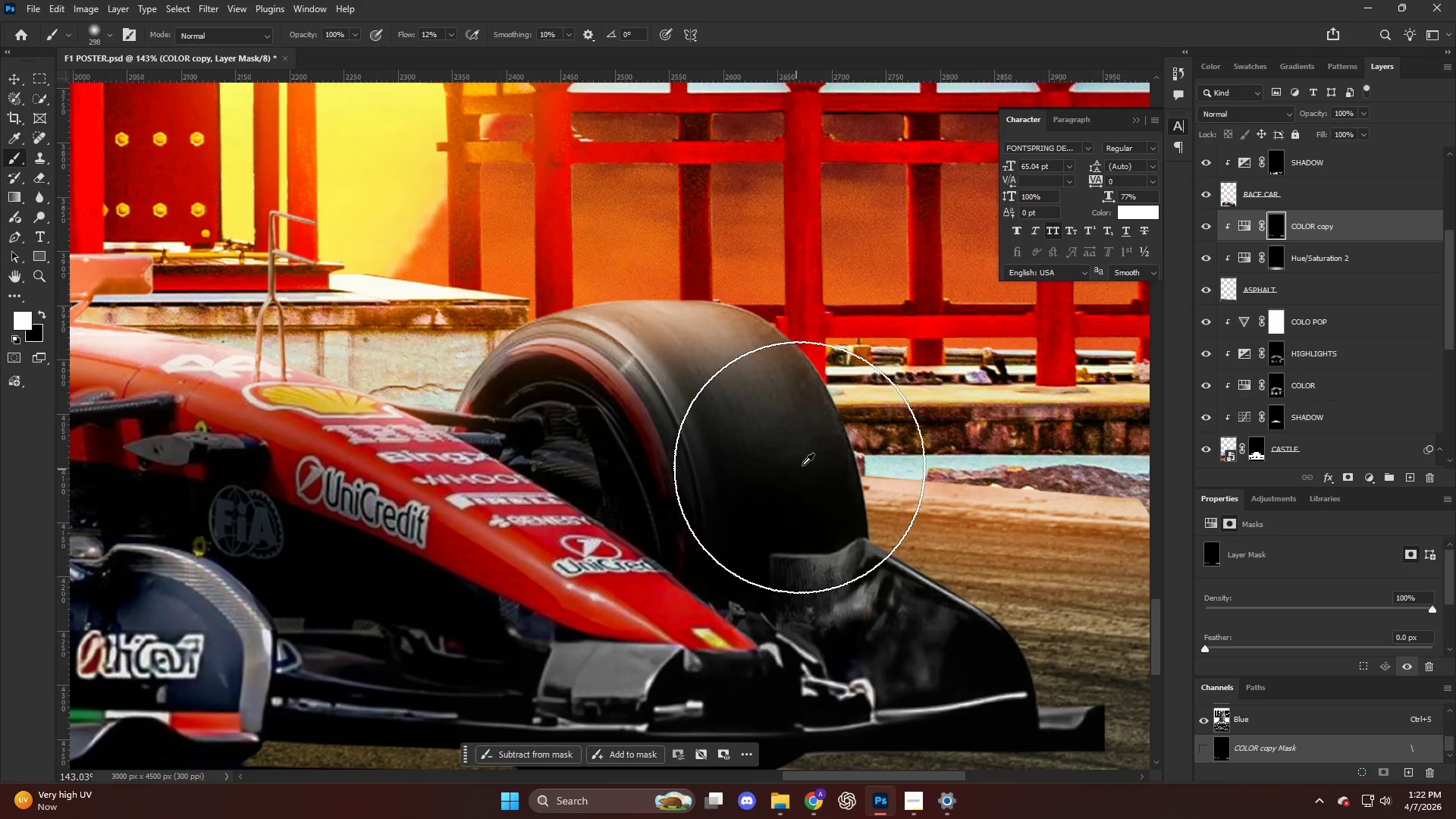 
scroll: coordinate [1073, 469], scroll_direction: up, amount: 8.0
 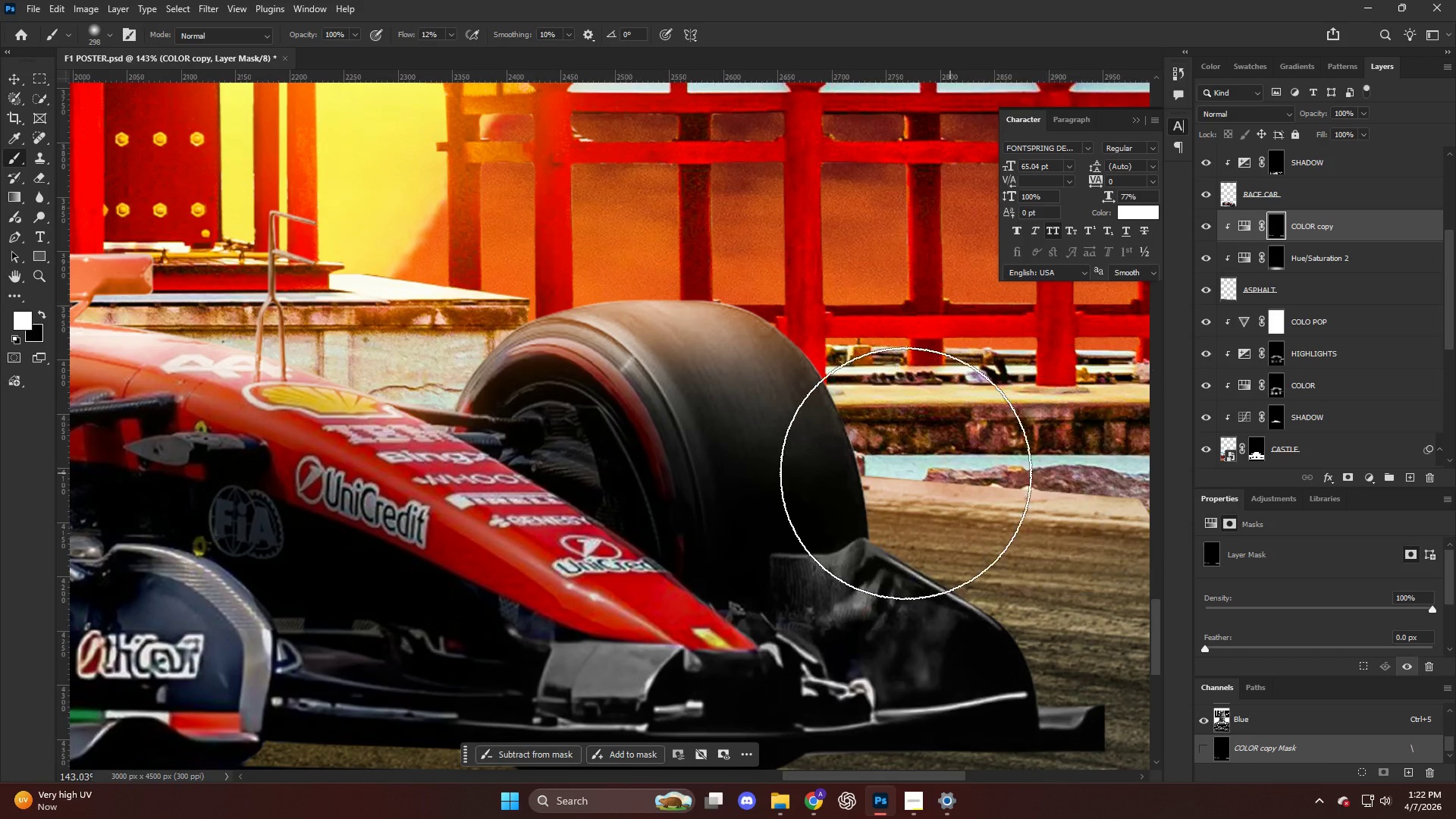 
key(Alt+AltLeft)
 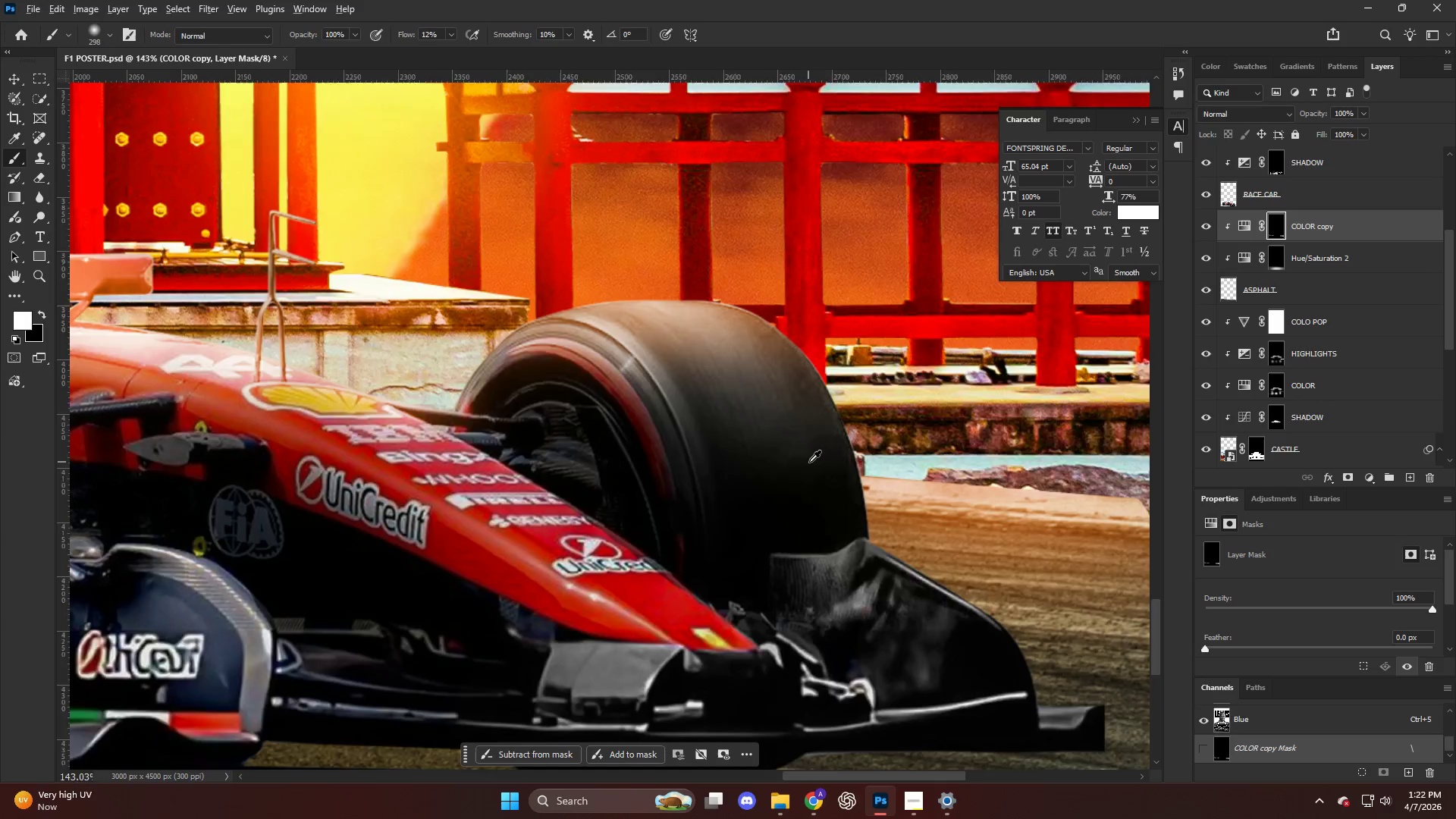 
key(Alt+AltLeft)
 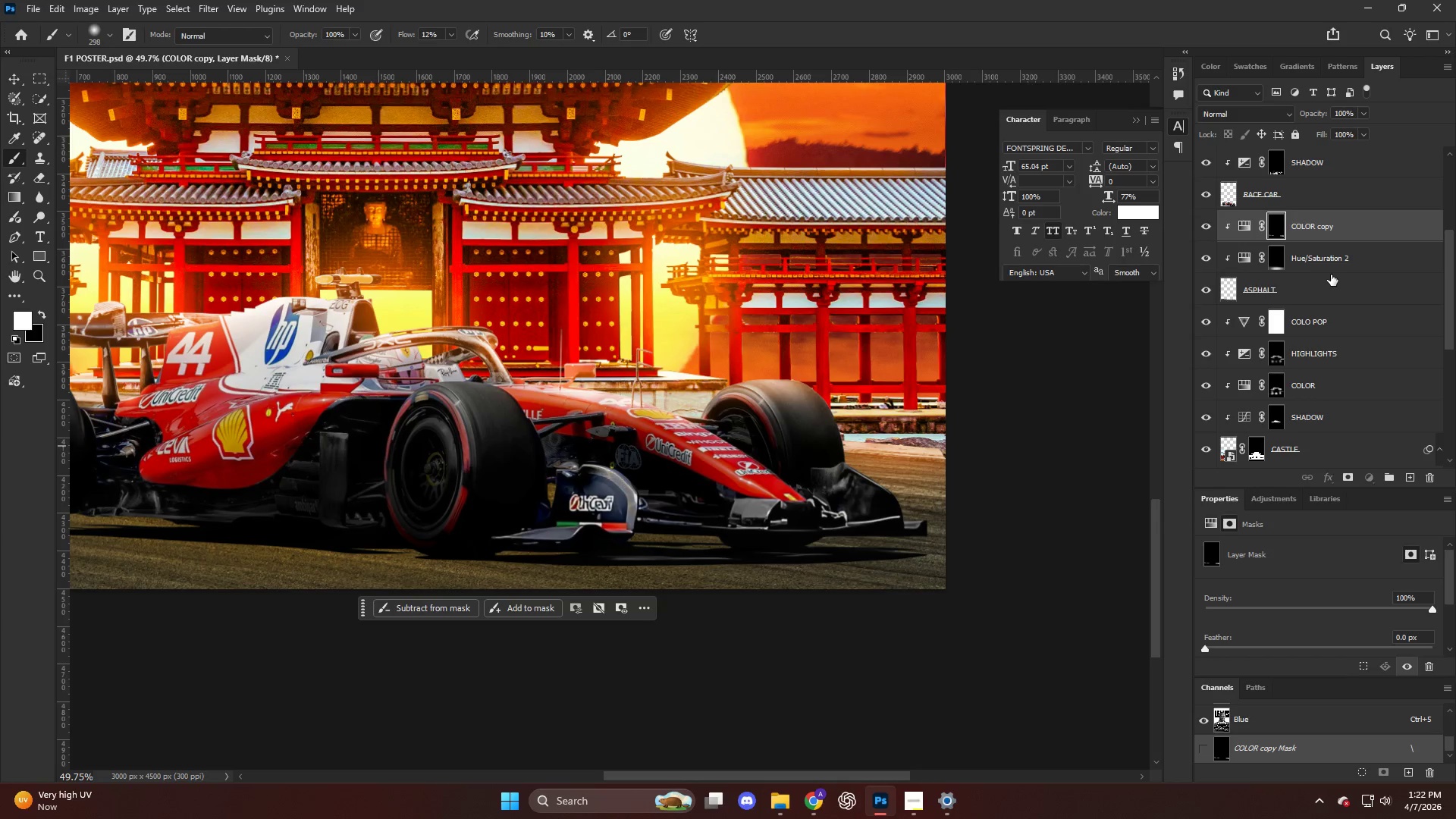 
scroll: coordinate [847, 451], scroll_direction: down, amount: 14.0
 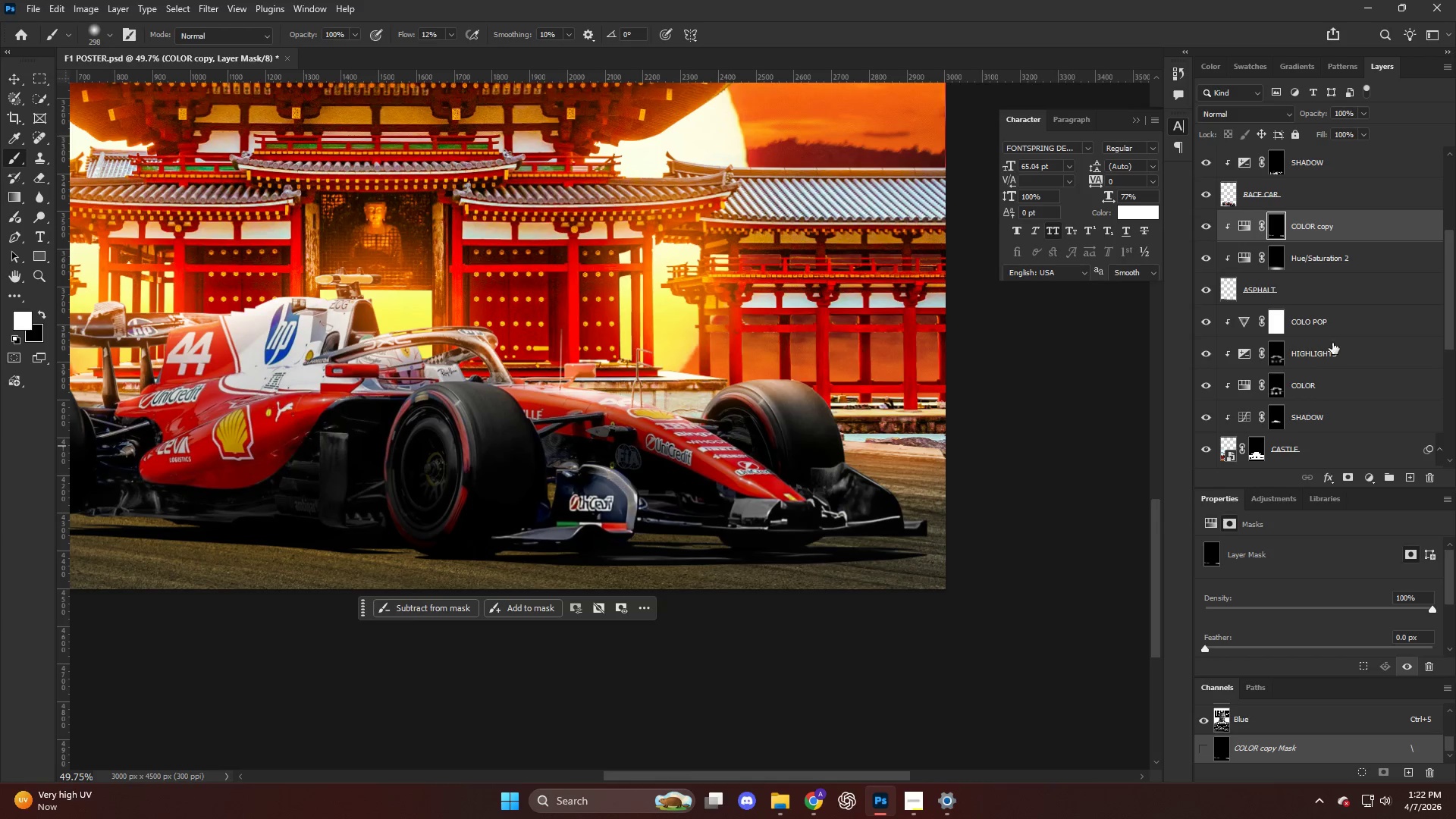 
left_click([1317, 300])
 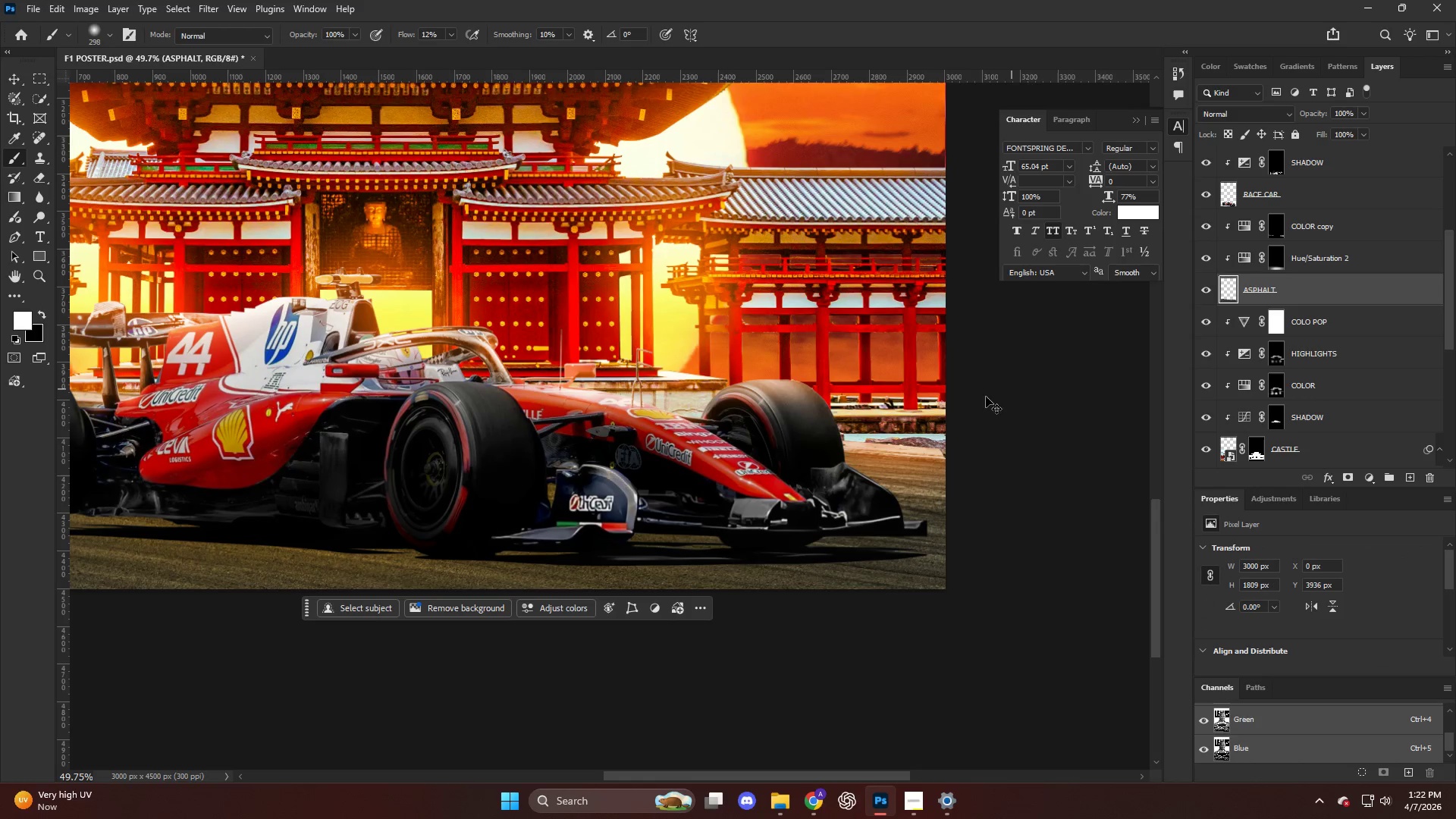 
key(Control+T)
 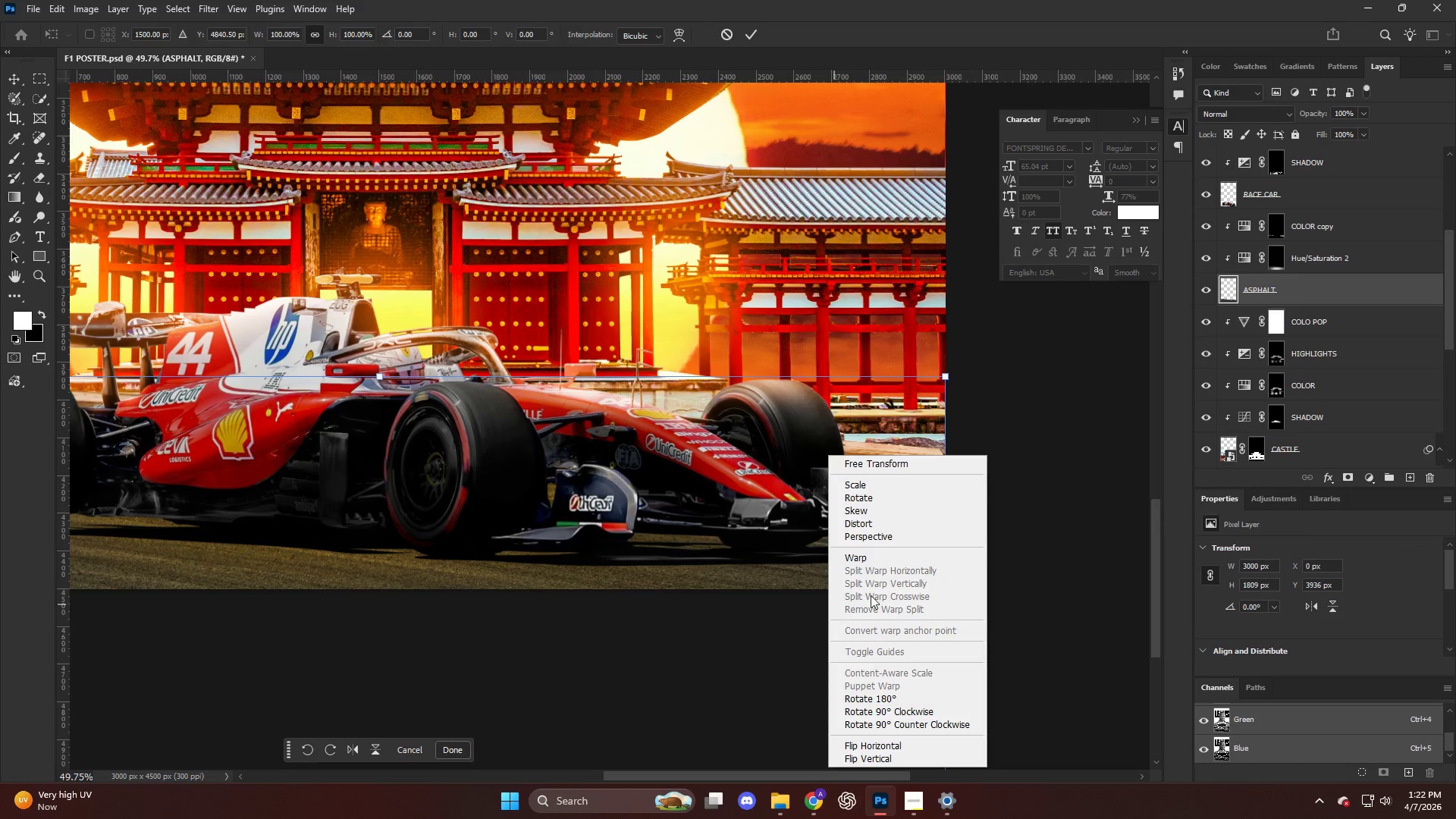 
left_click([876, 560])
 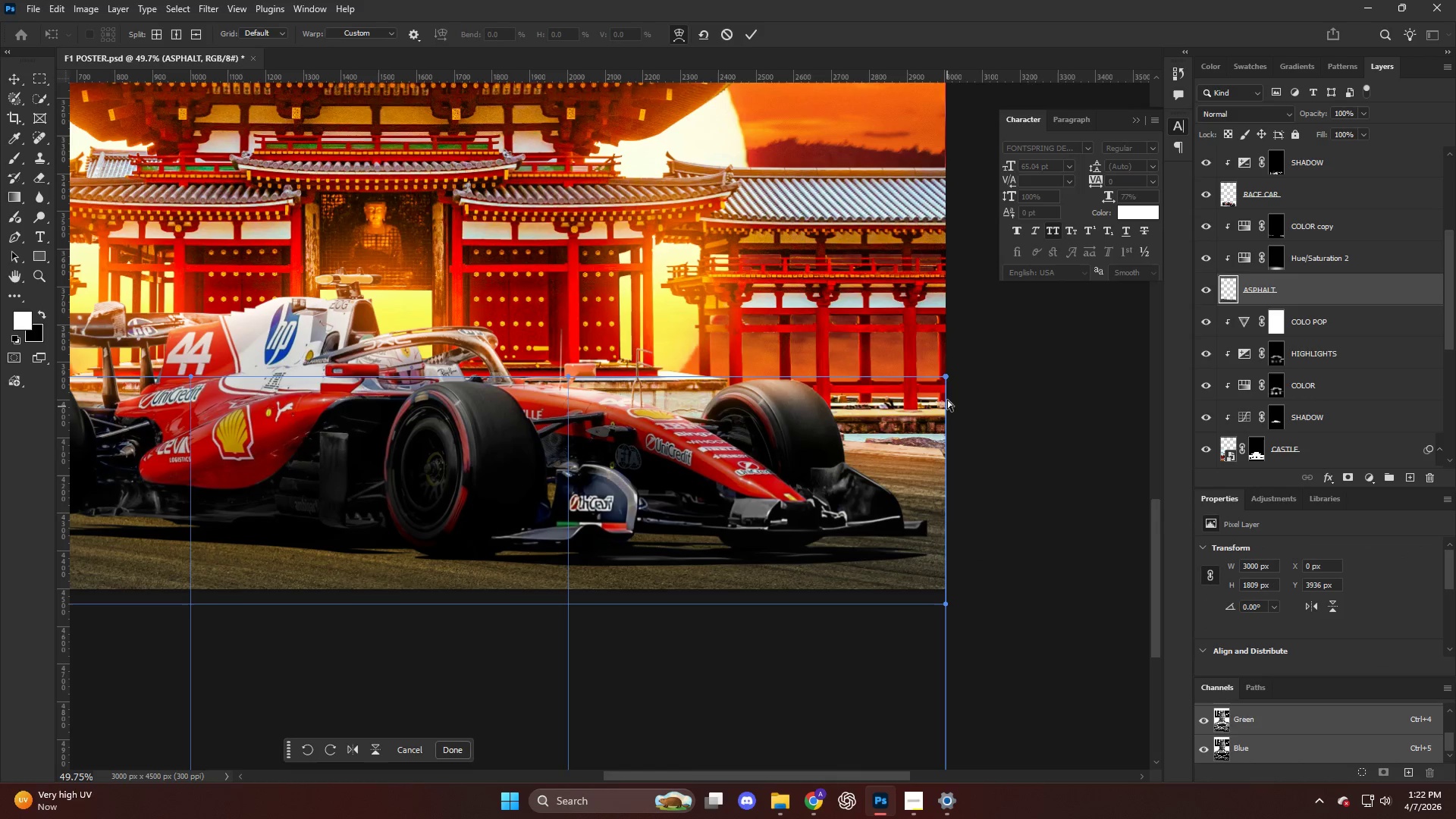 
left_click_drag(start_coordinate=[944, 377], to_coordinate=[959, 328])
 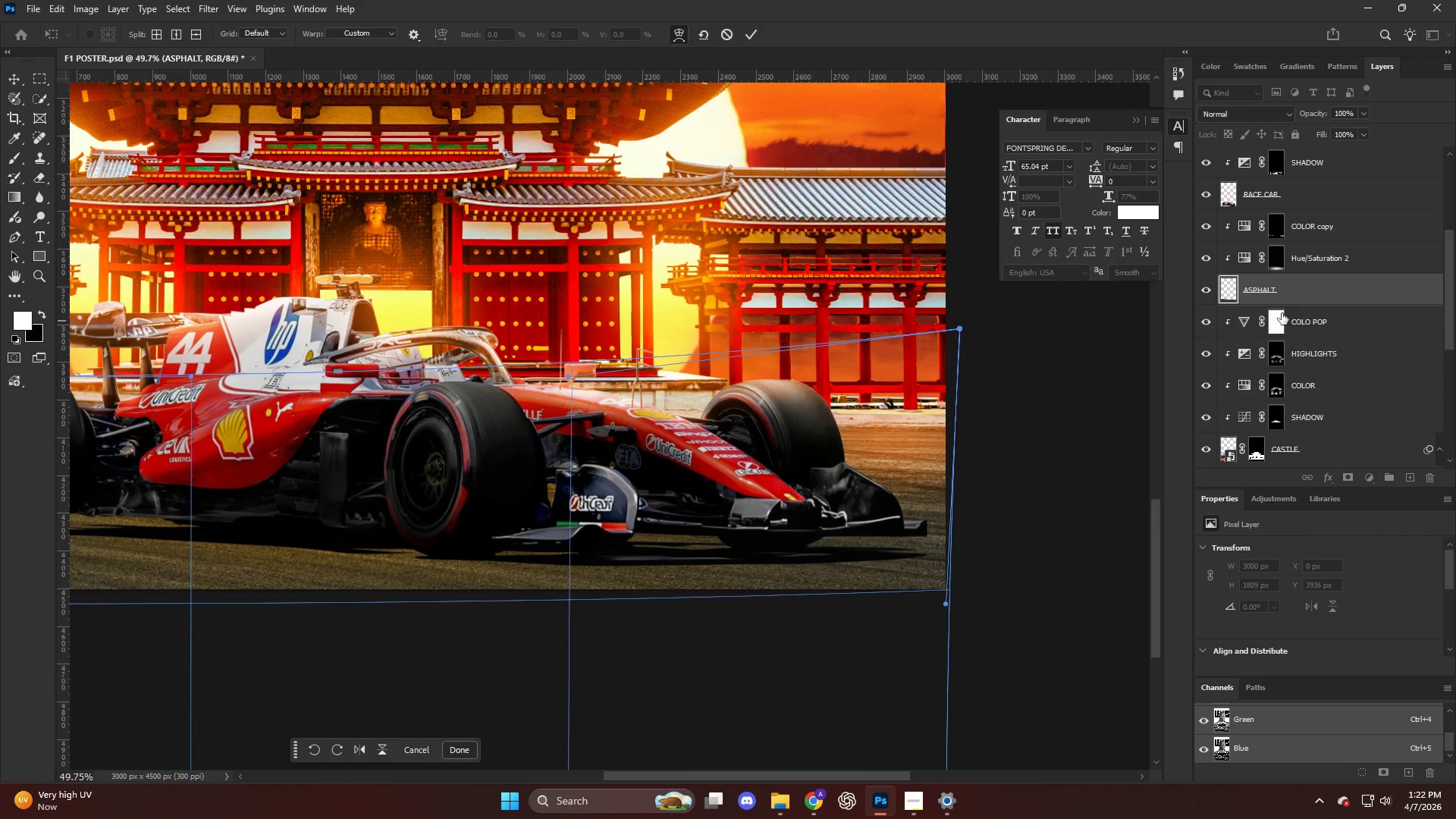 
left_click([1290, 313])
 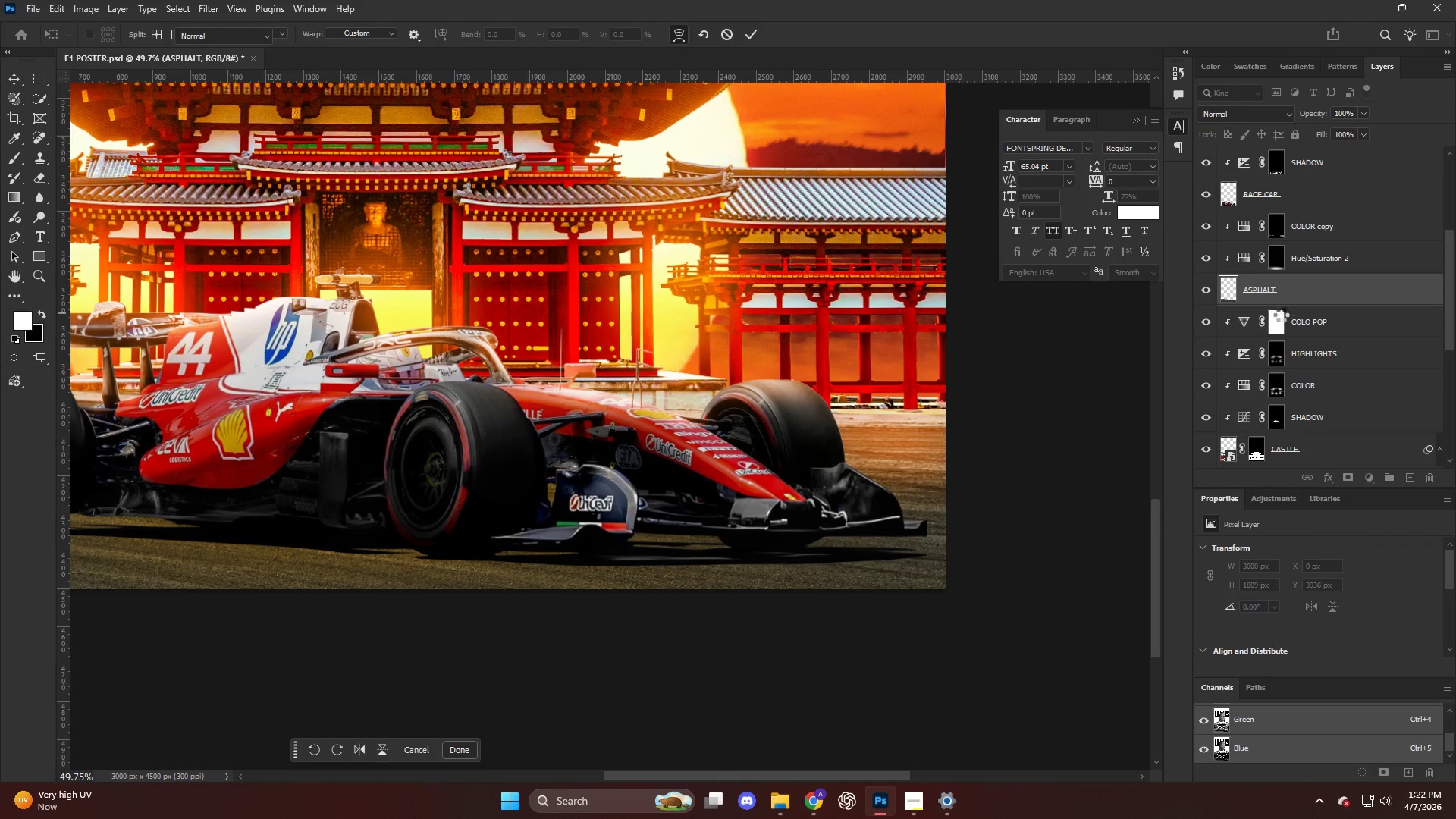 
key(Alt+AltLeft)
 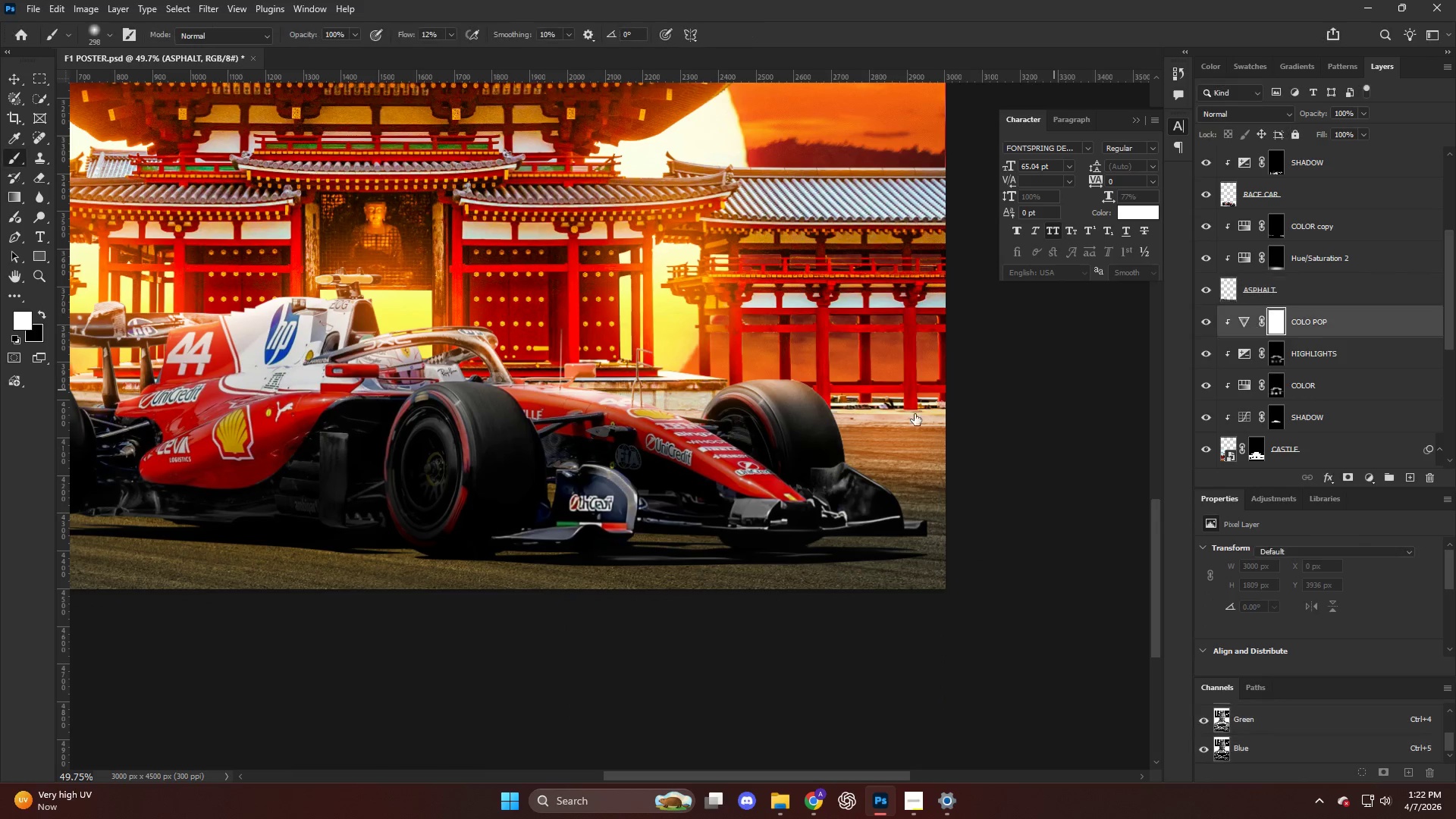 
key(Control+ControlLeft)
 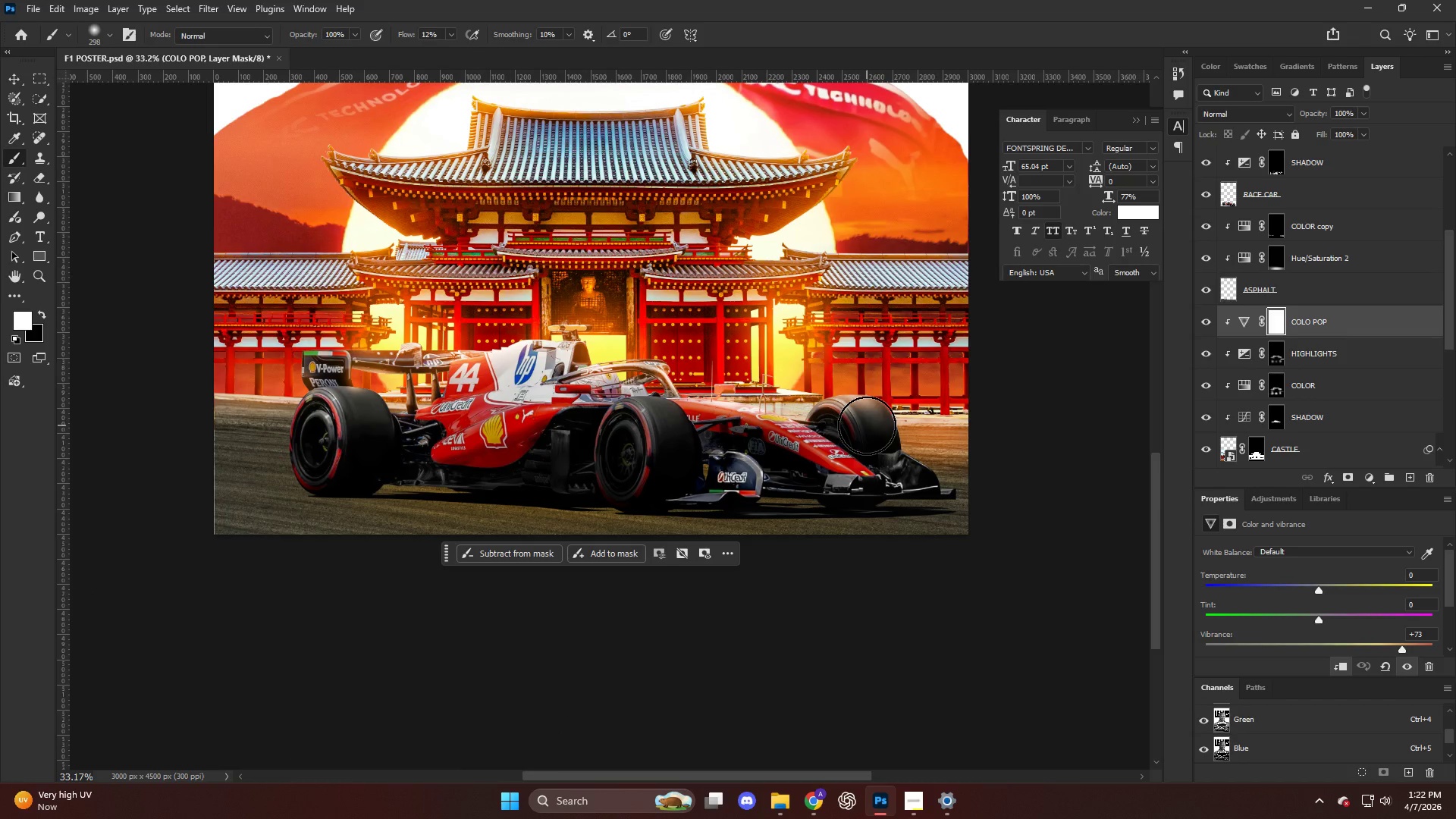 
scroll: coordinate [867, 425], scroll_direction: down, amount: 1.0
 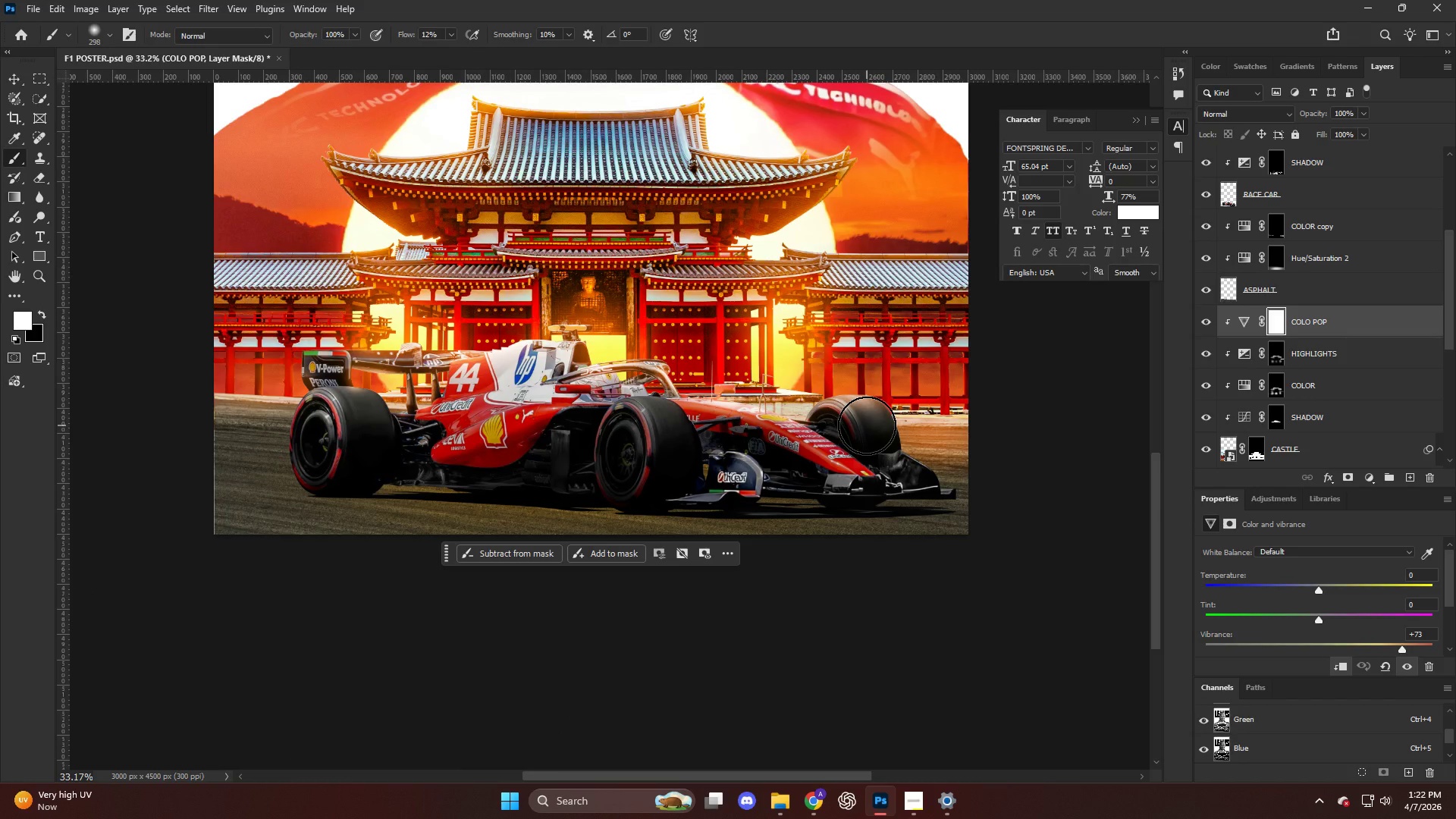 
key(Alt+AltLeft)
 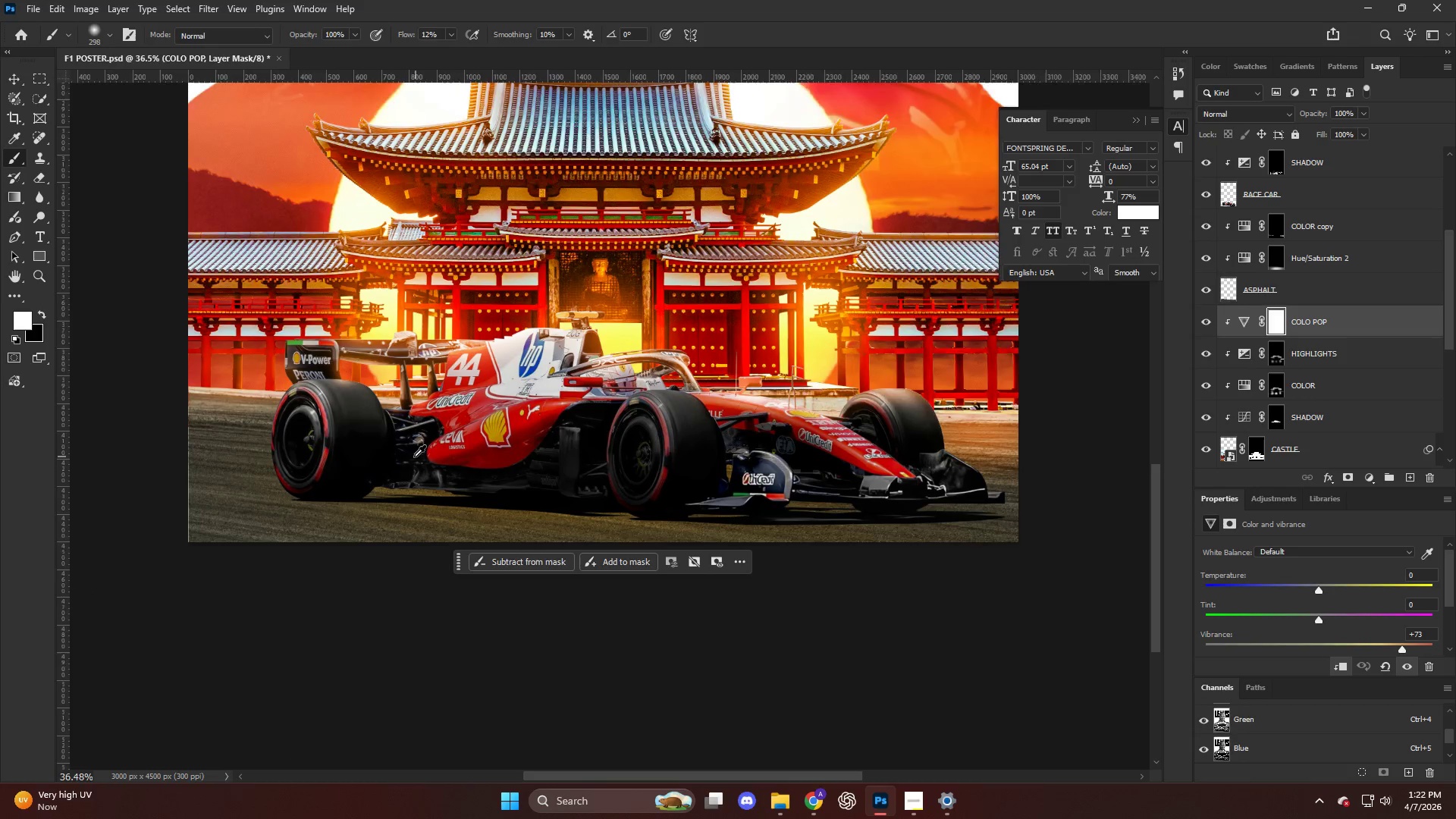 
key(Control+T)
 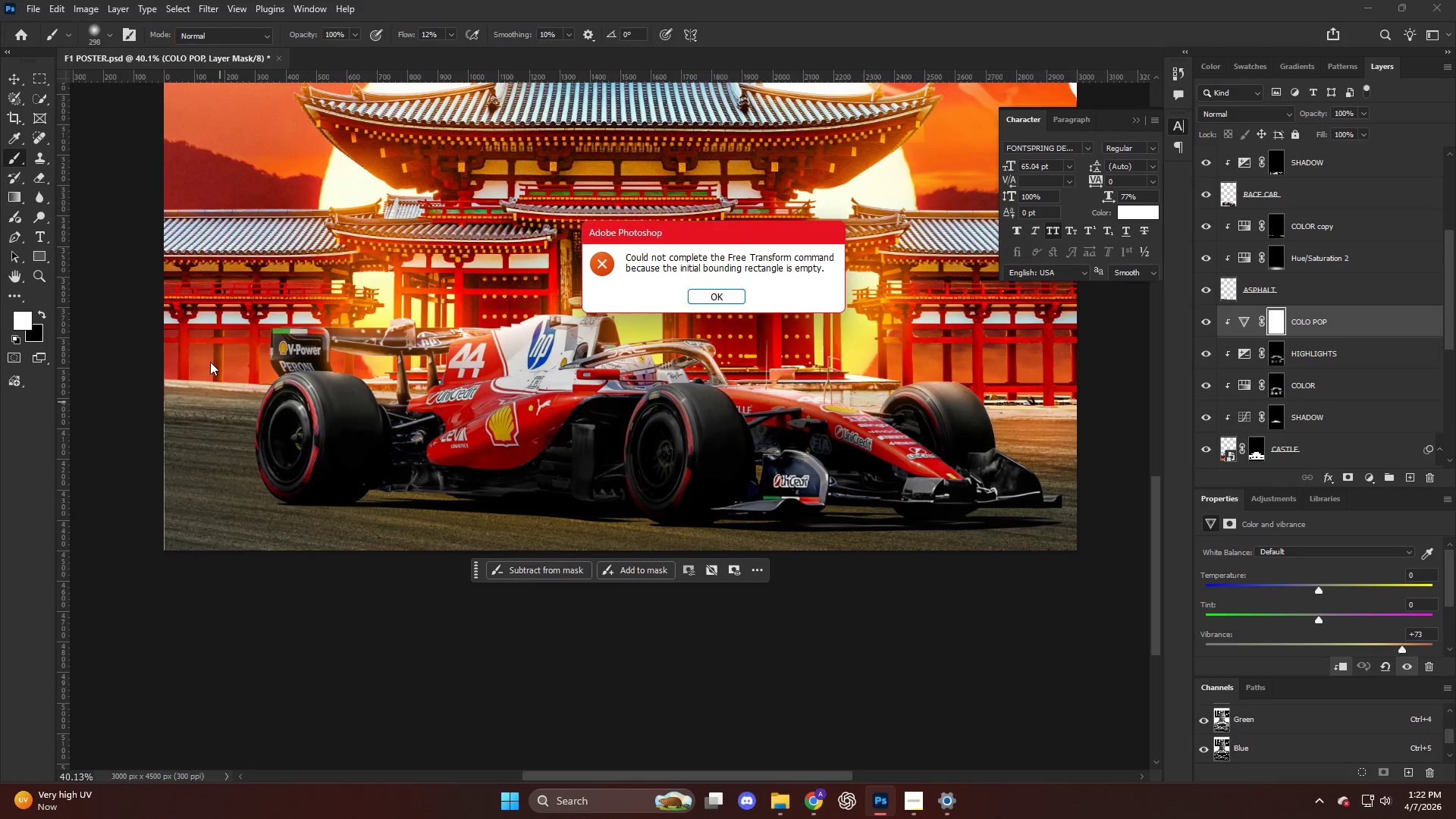 
scroll: coordinate [428, 457], scroll_direction: up, amount: 2.0
 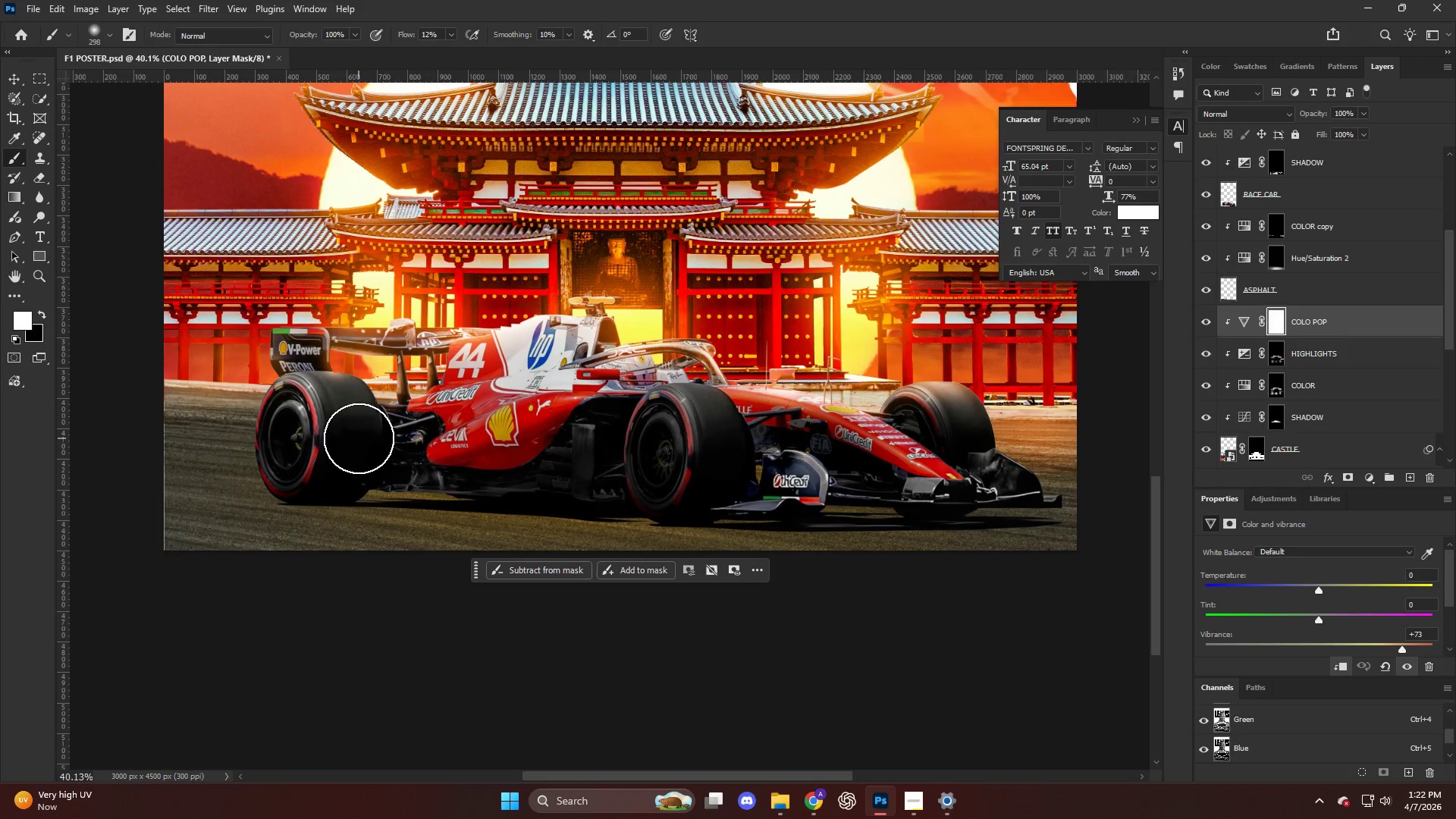 
key(Escape)
 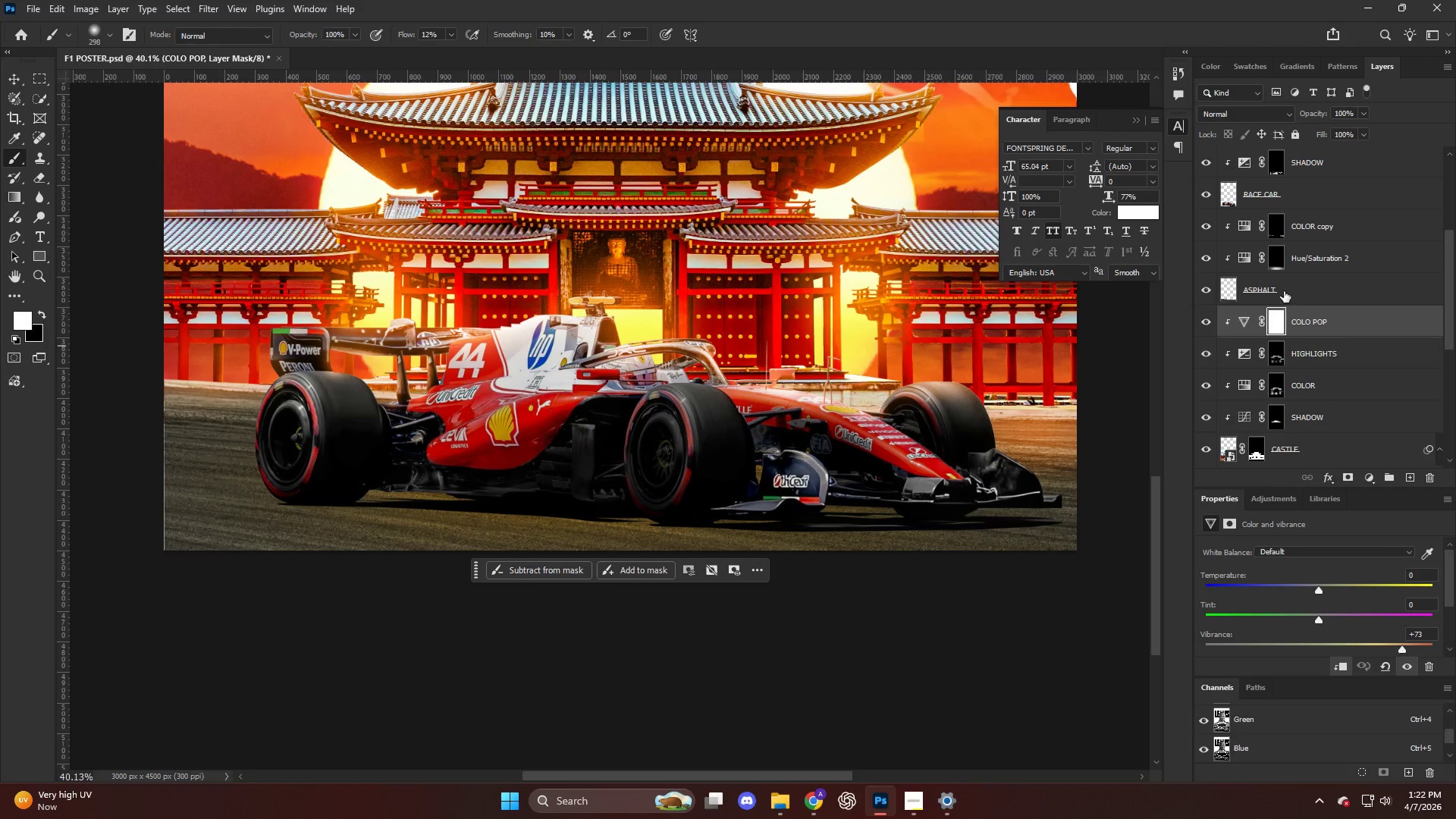 
key(Control+T)
 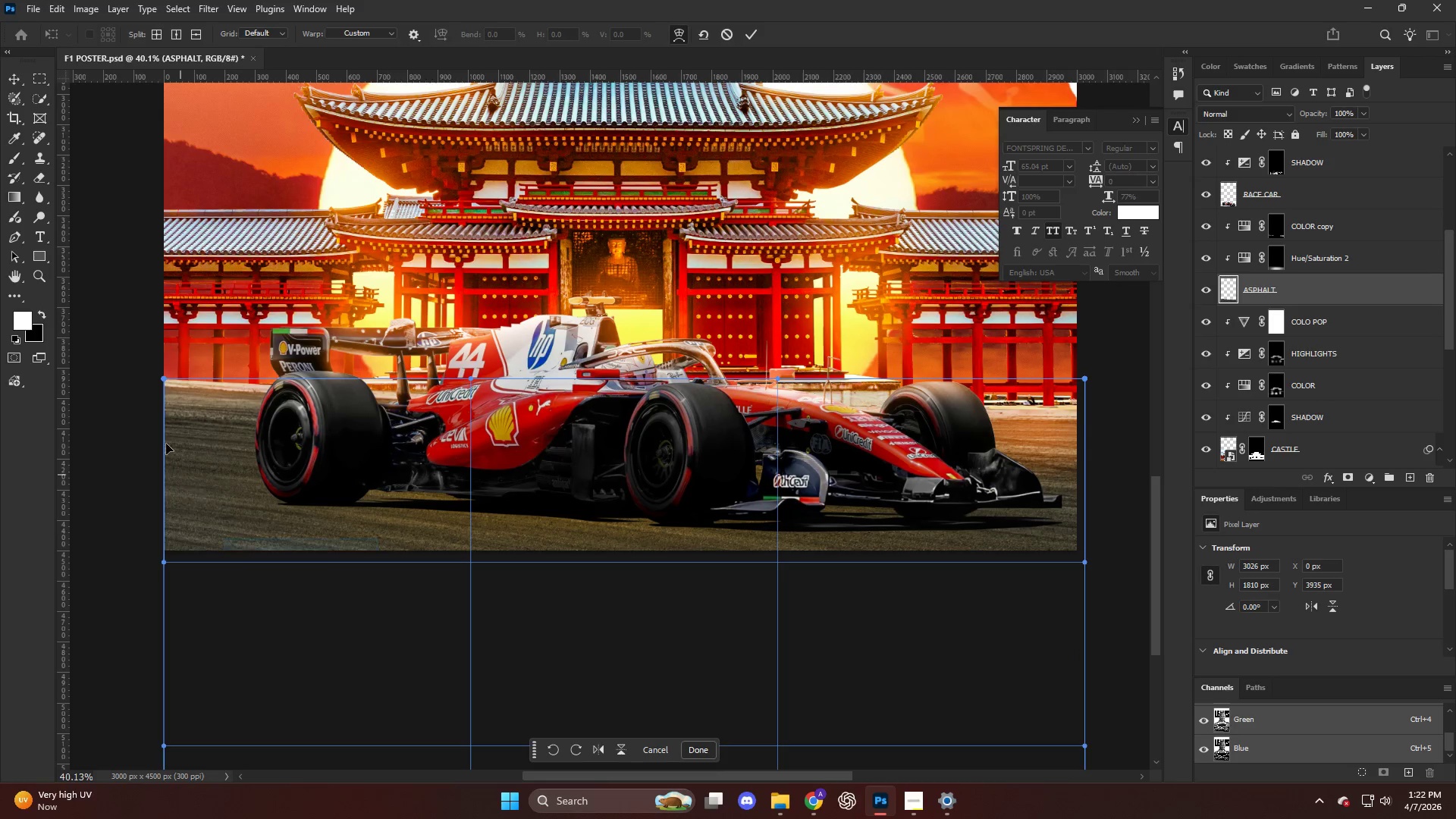 
left_click_drag(start_coordinate=[165, 388], to_coordinate=[159, 403])
 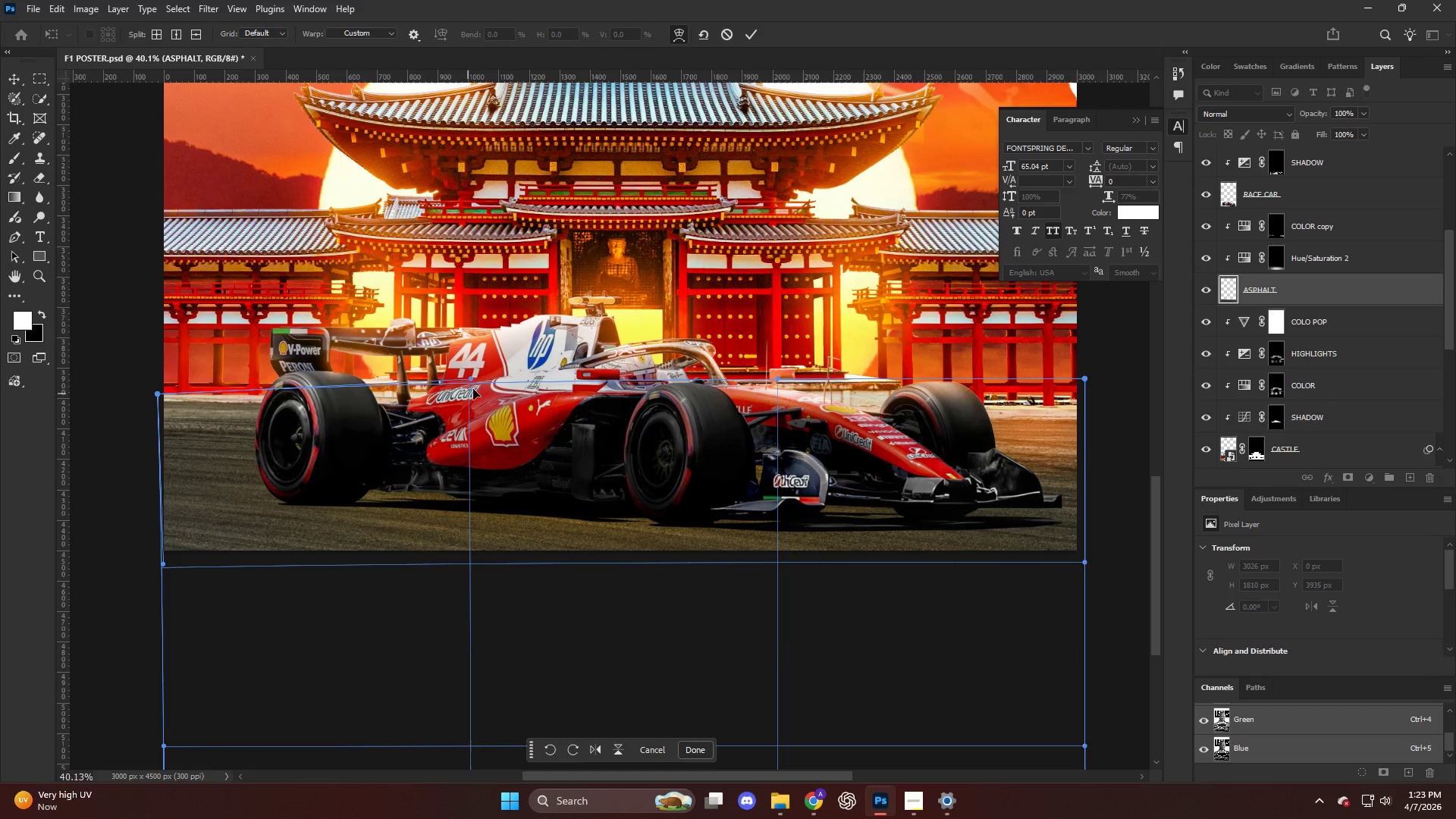 
left_click_drag(start_coordinate=[474, 381], to_coordinate=[476, 393])
 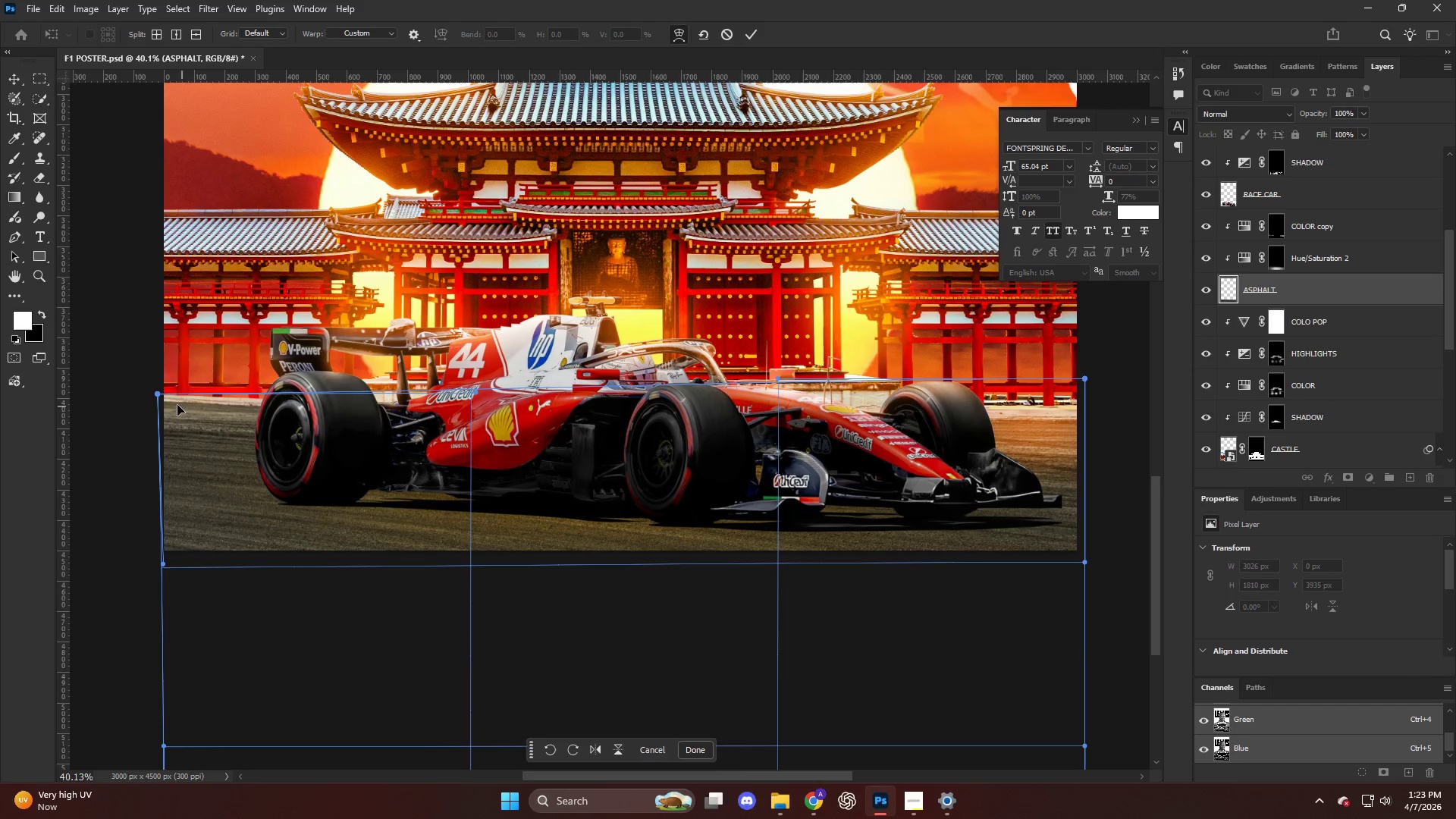 
left_click_drag(start_coordinate=[175, 403], to_coordinate=[173, 413])
 